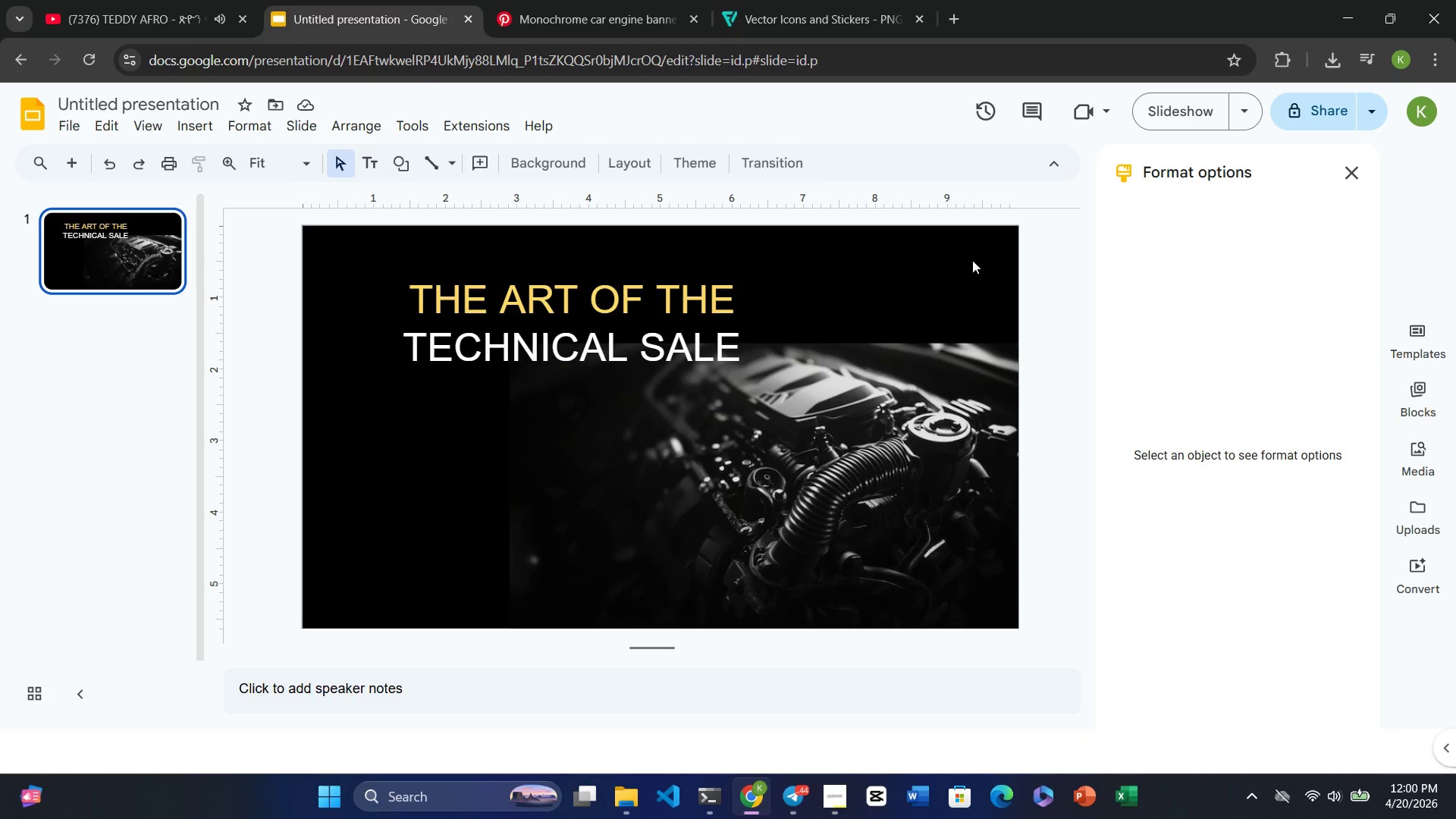 
wait(17.31)
 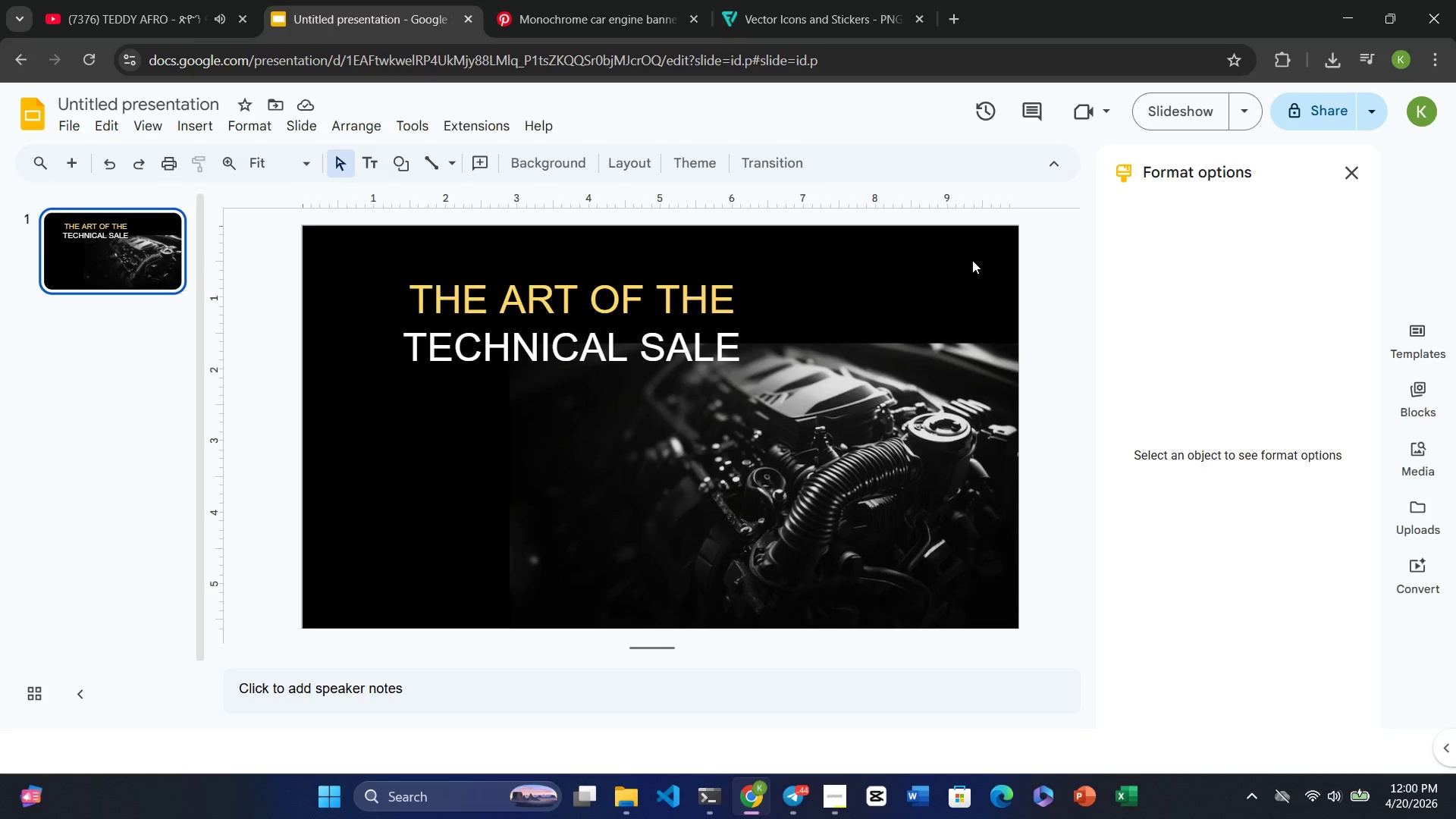 
left_click([471, 440])
 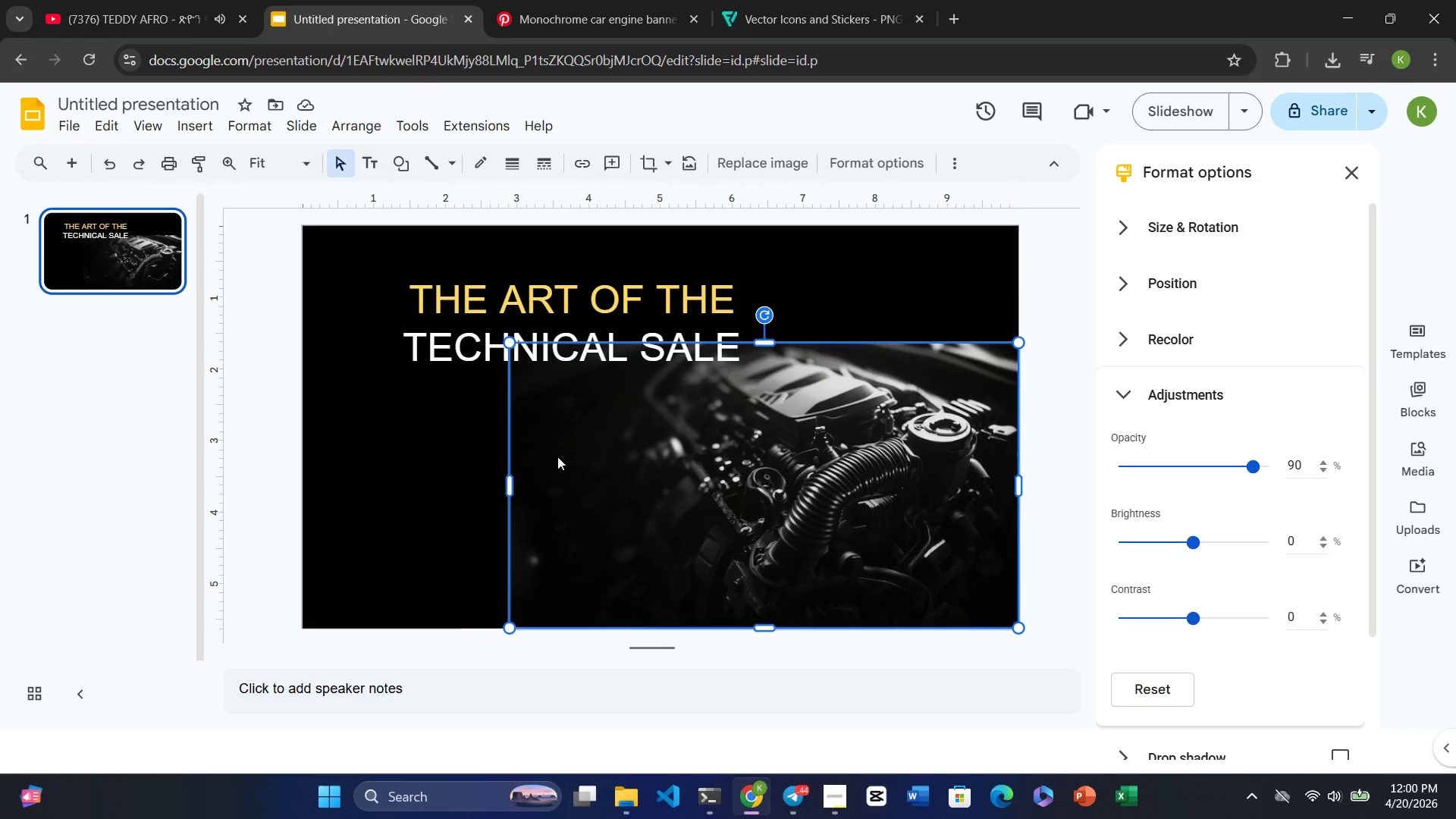 
wait(6.14)
 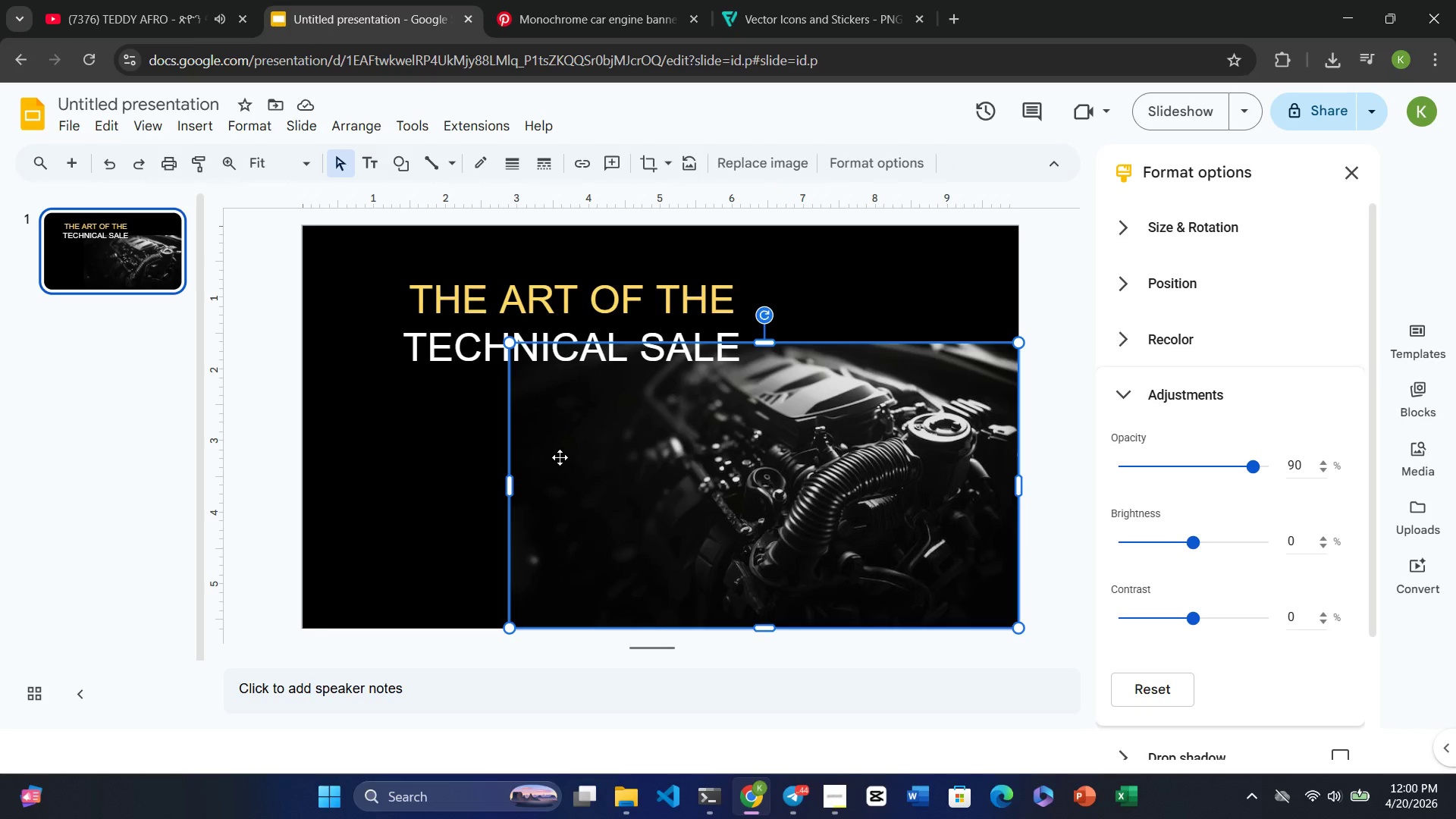 
left_click_drag(start_coordinate=[508, 482], to_coordinate=[629, 478])
 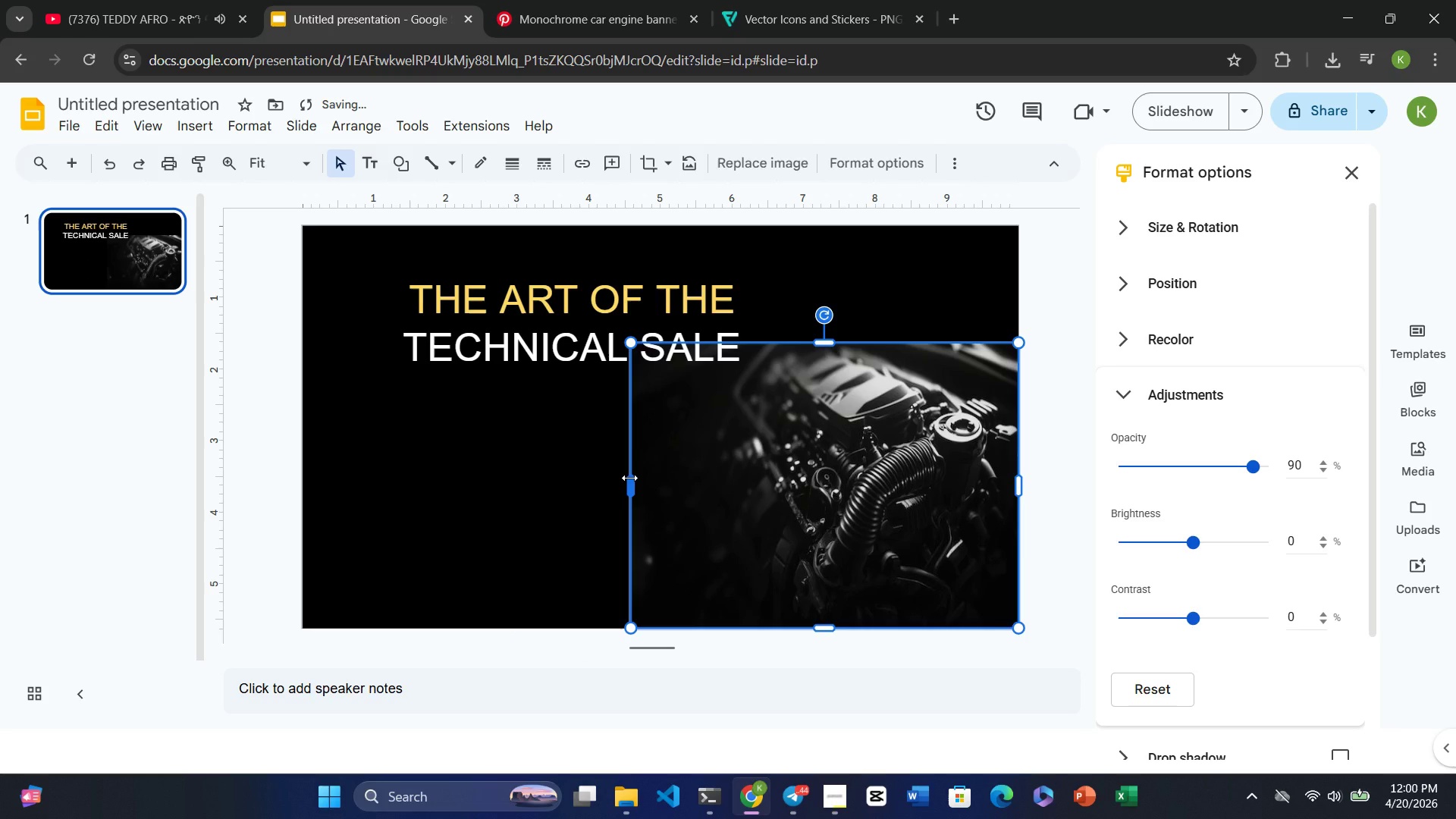 
key(Control+Z)
 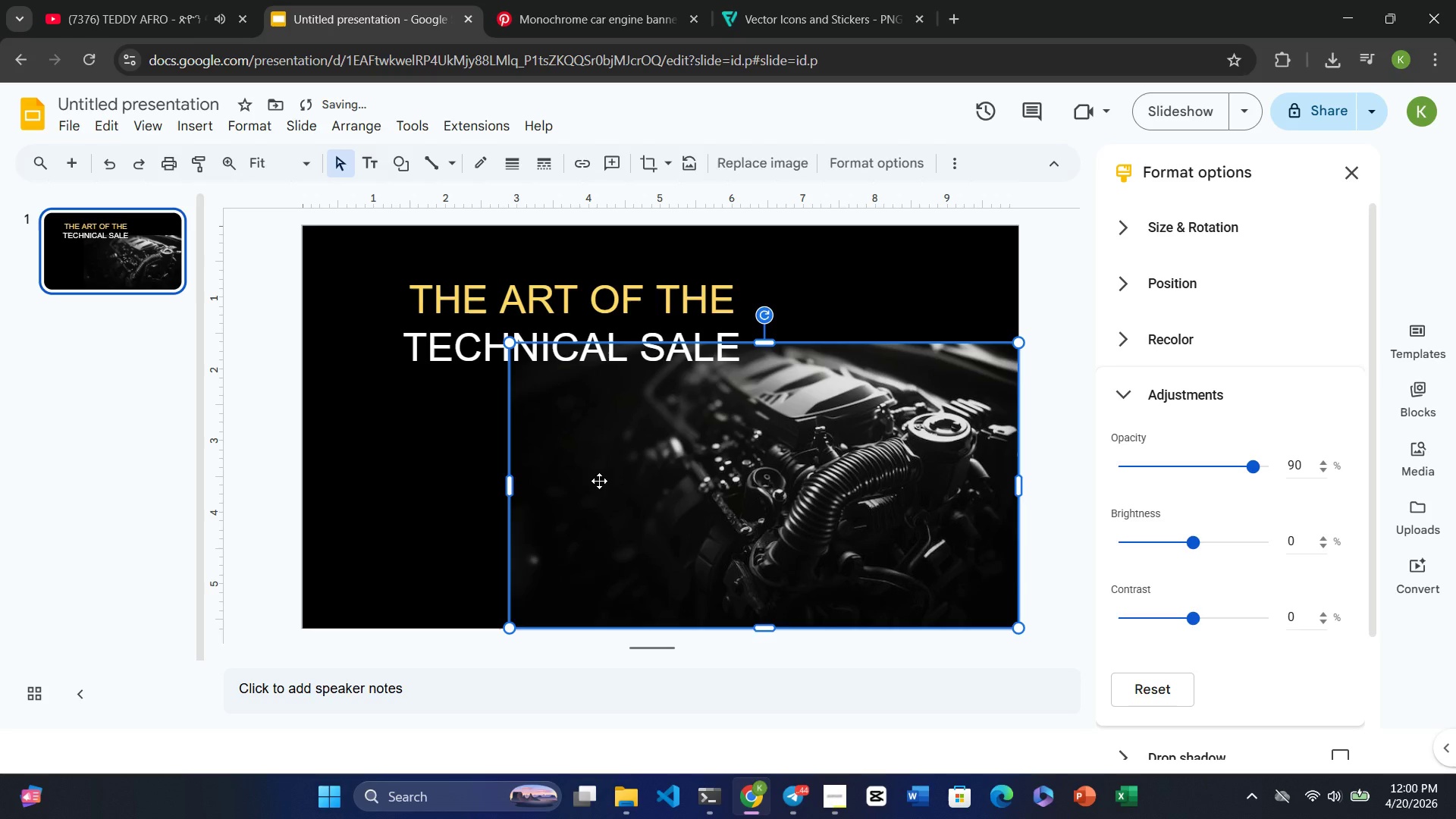 
left_click([463, 478])
 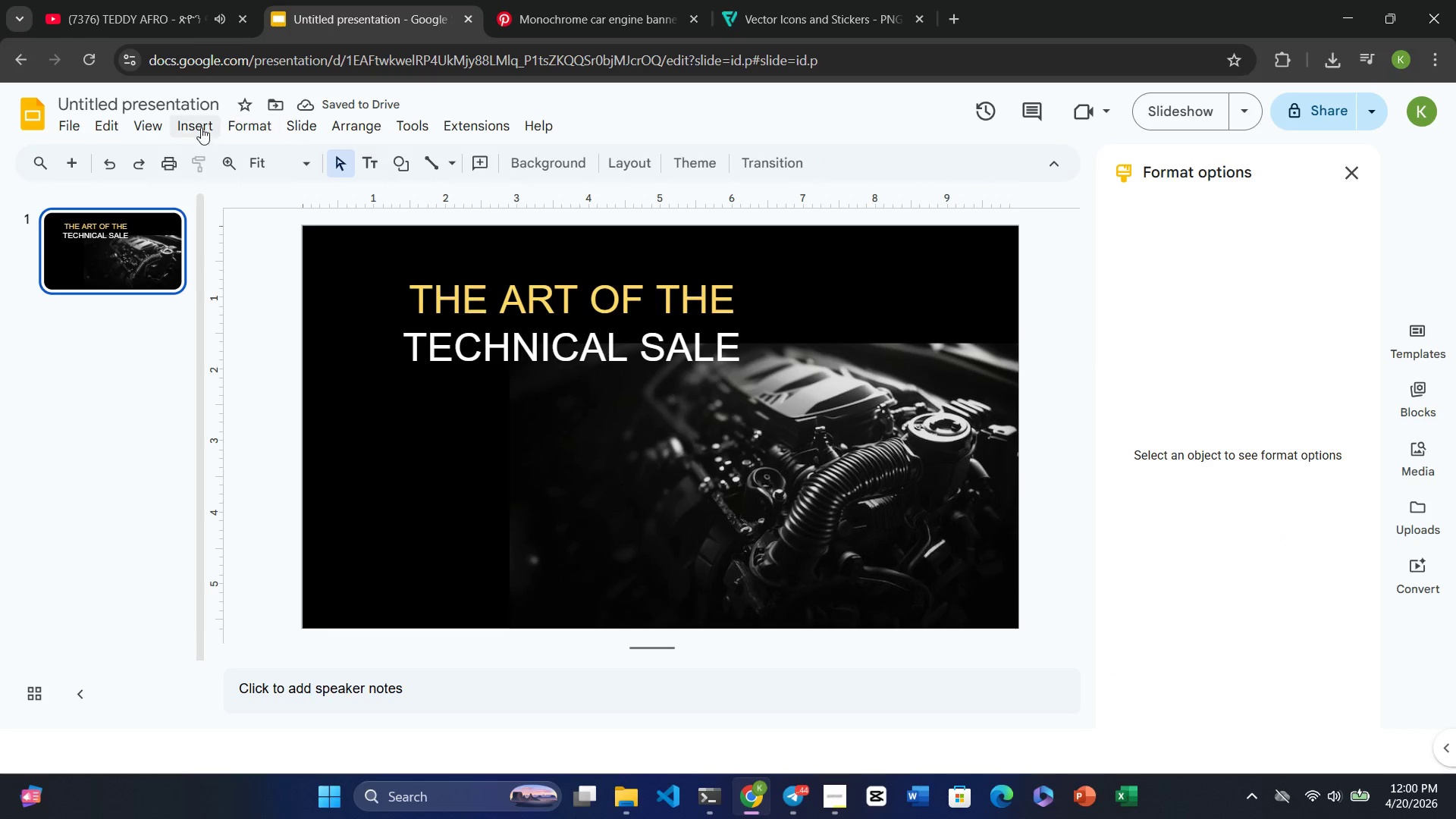 
left_click([192, 126])
 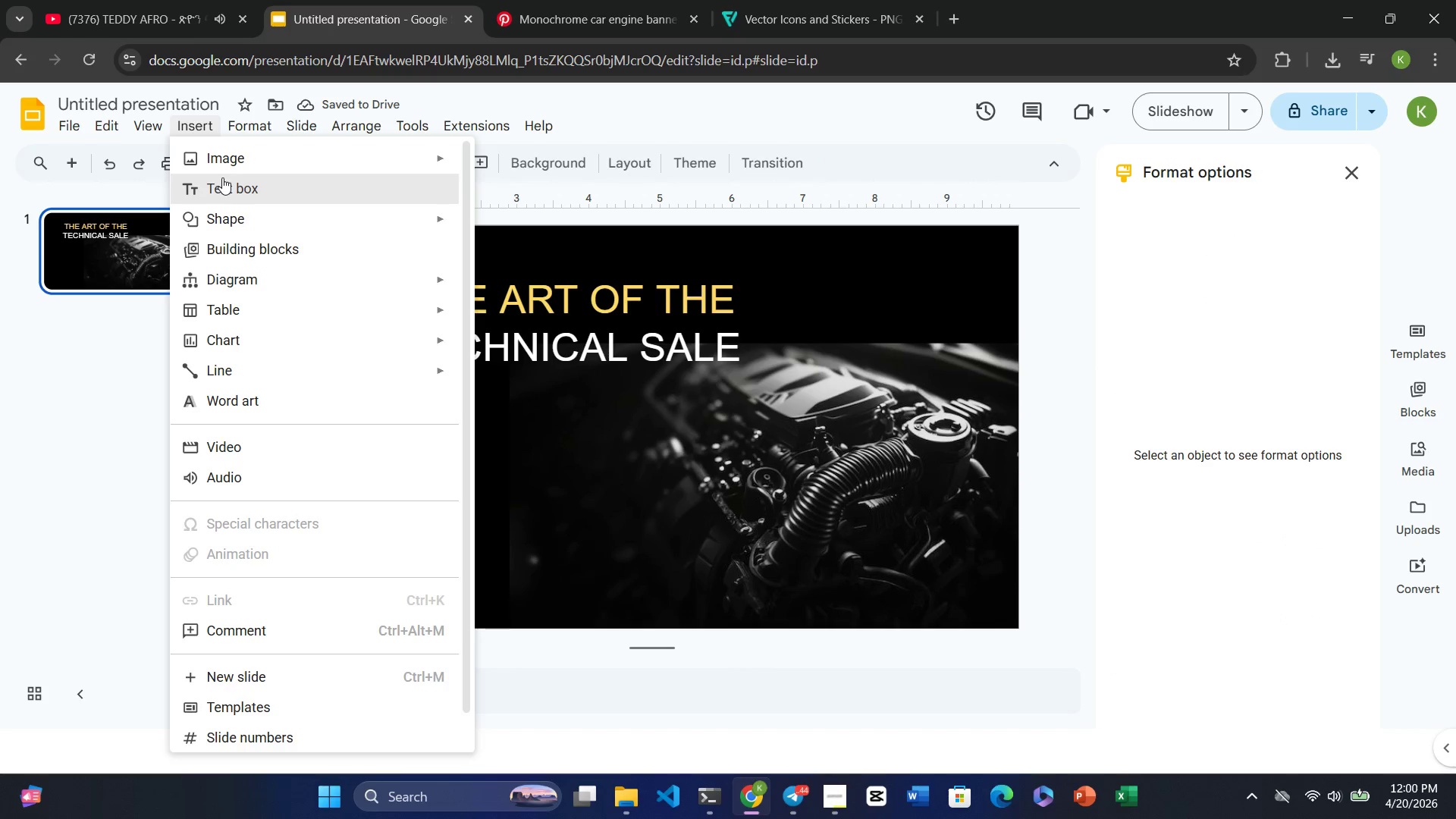 
left_click([222, 177])
 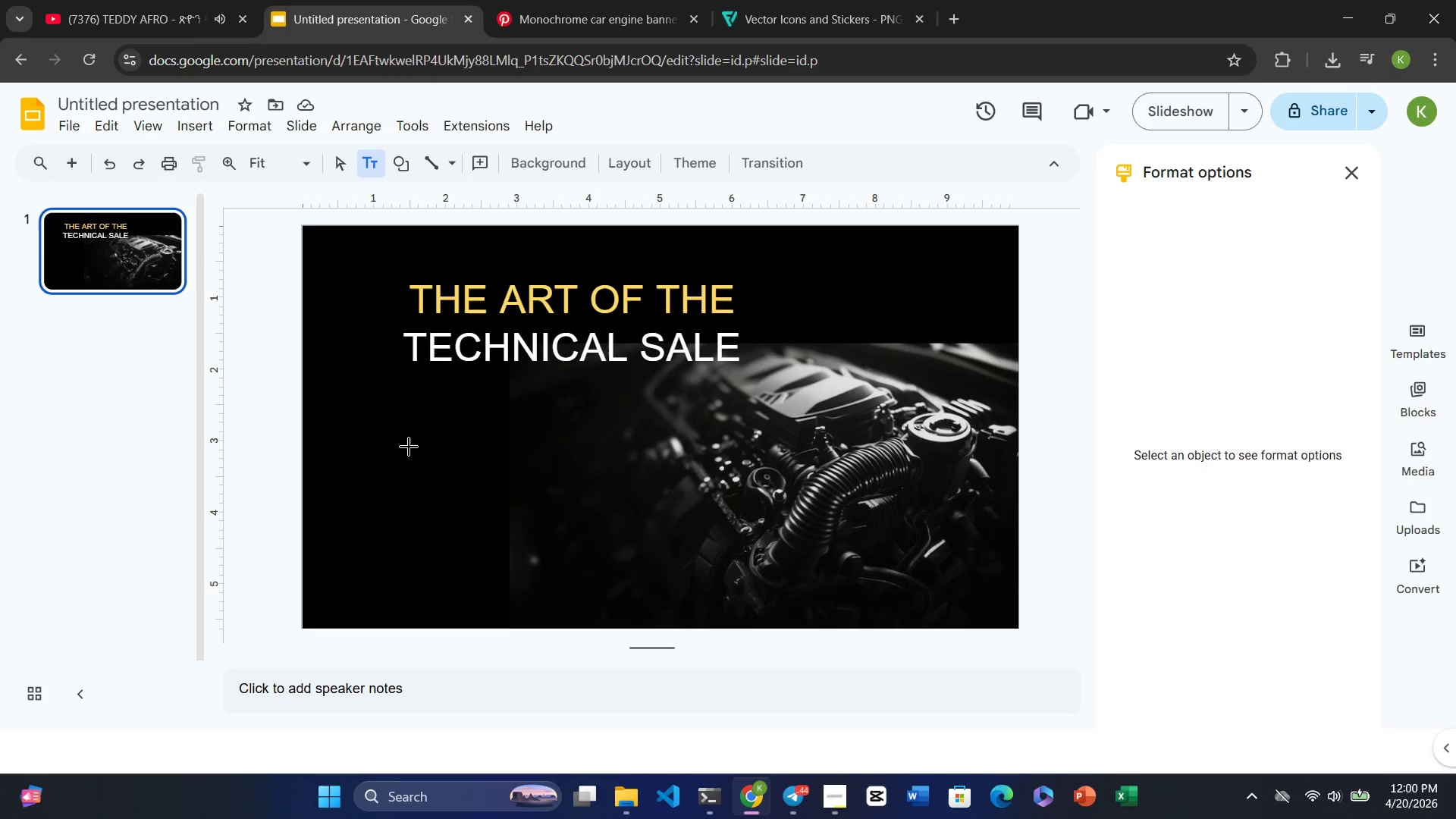 
left_click_drag(start_coordinate=[409, 447], to_coordinate=[663, 472])
 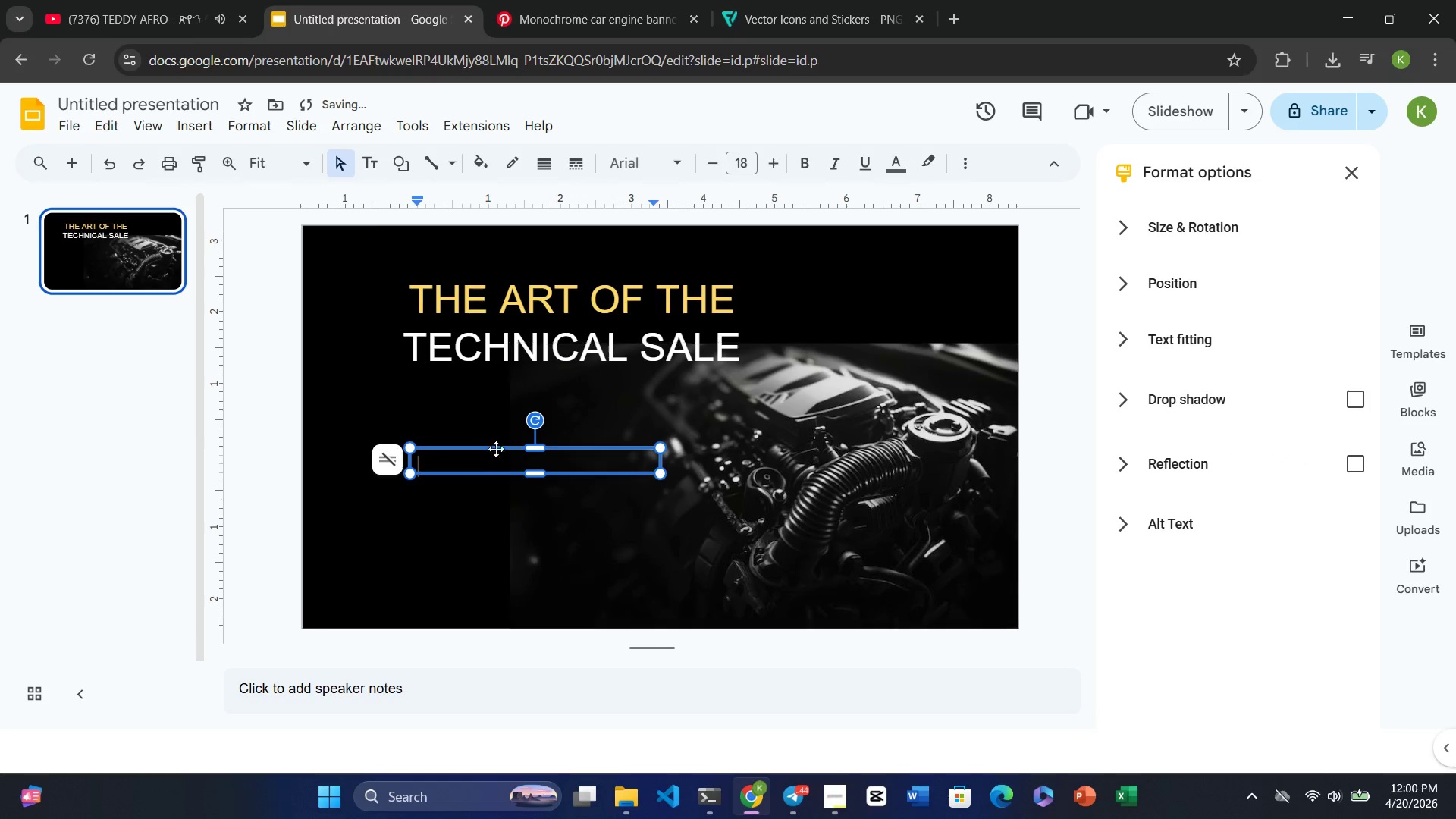 
left_click([475, 454])
 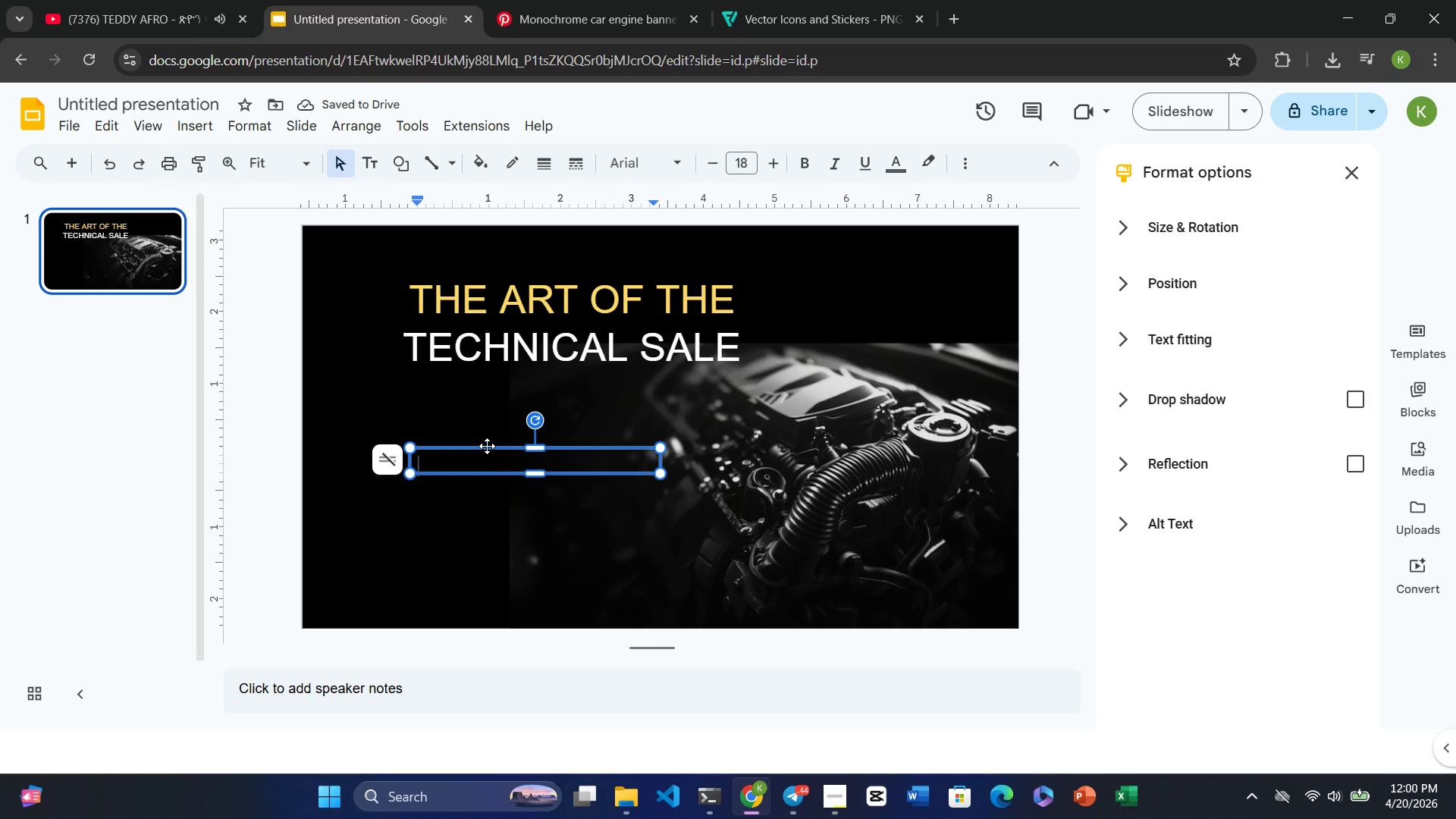 
left_click([487, 446])
 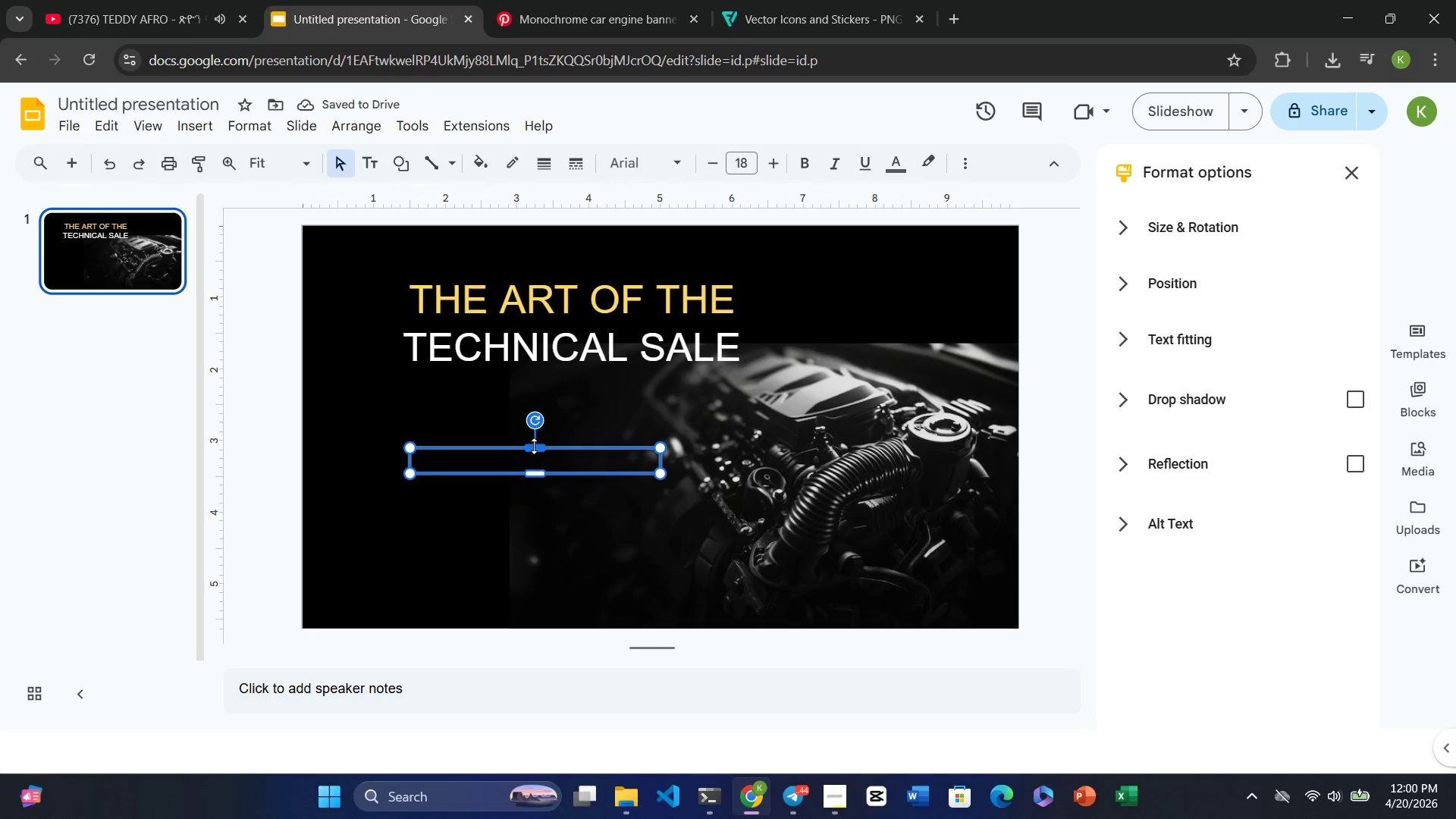 
left_click_drag(start_coordinate=[534, 446], to_coordinate=[531, 426])
 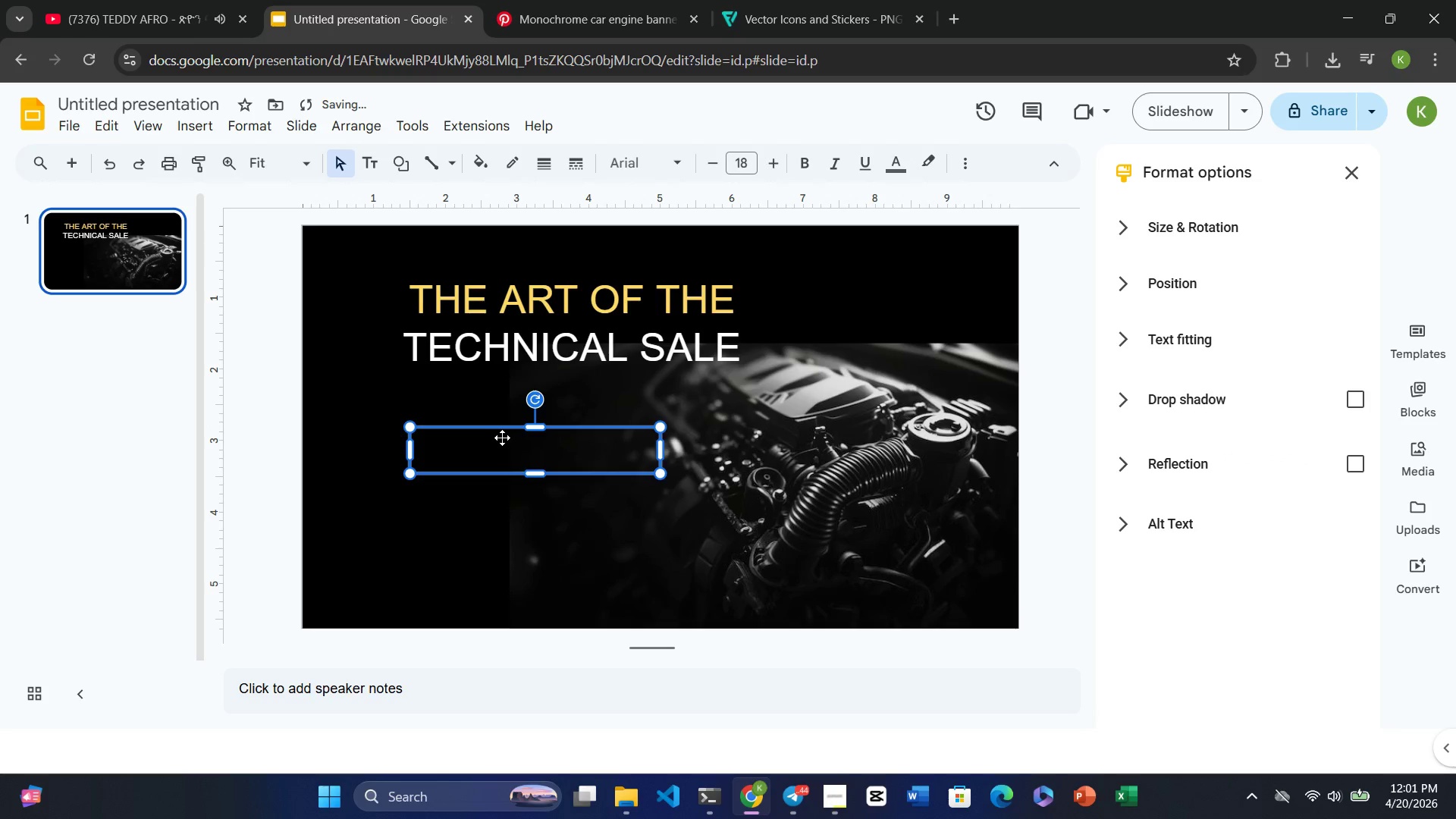 
left_click([502, 438])
 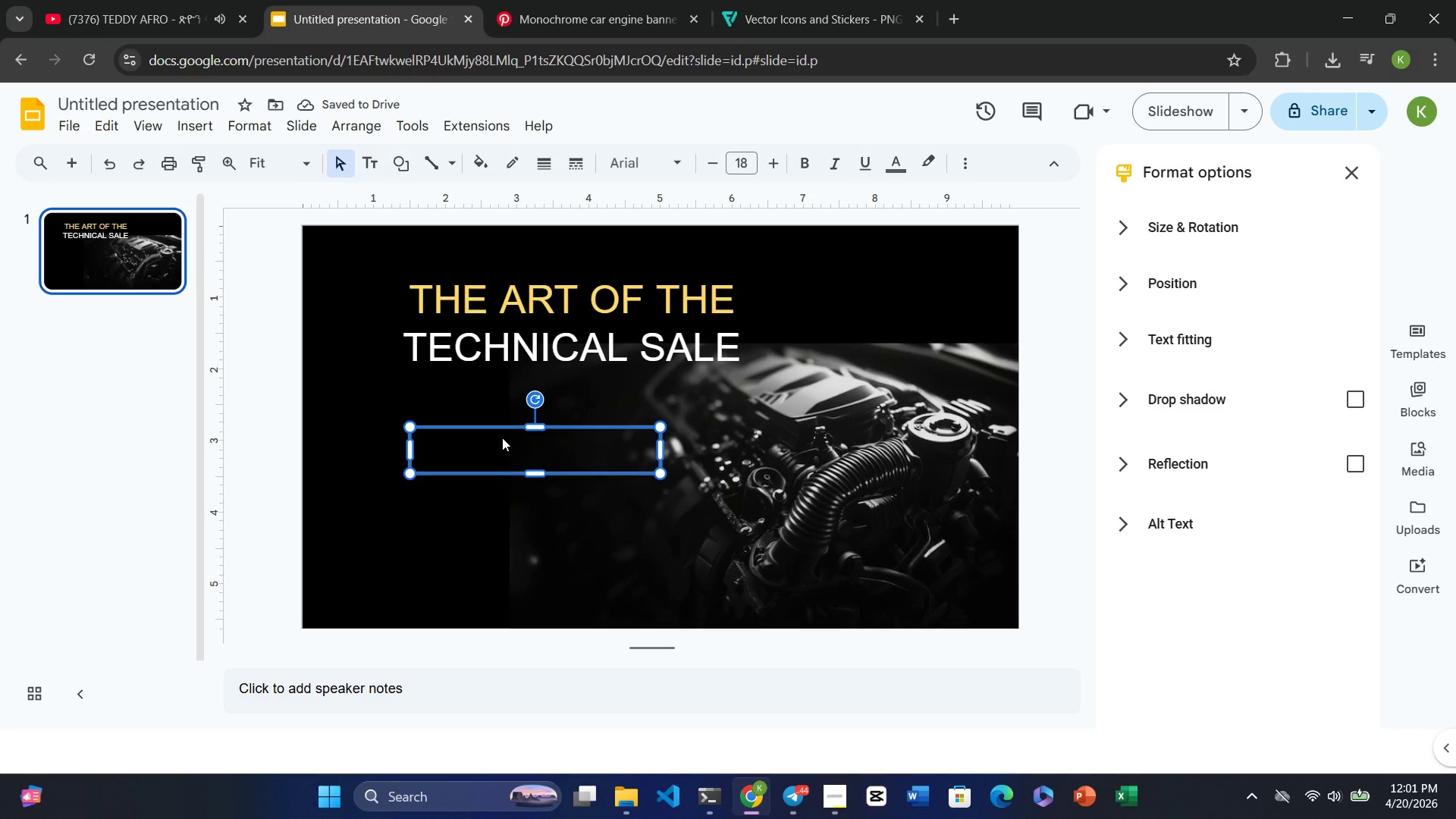 
type(sERVICE )
key(Backspace)
key(Backspace)
key(Backspace)
key(Backspace)
key(Backspace)
key(Backspace)
key(Backspace)
key(Backspace)
type(Service Advisor )
 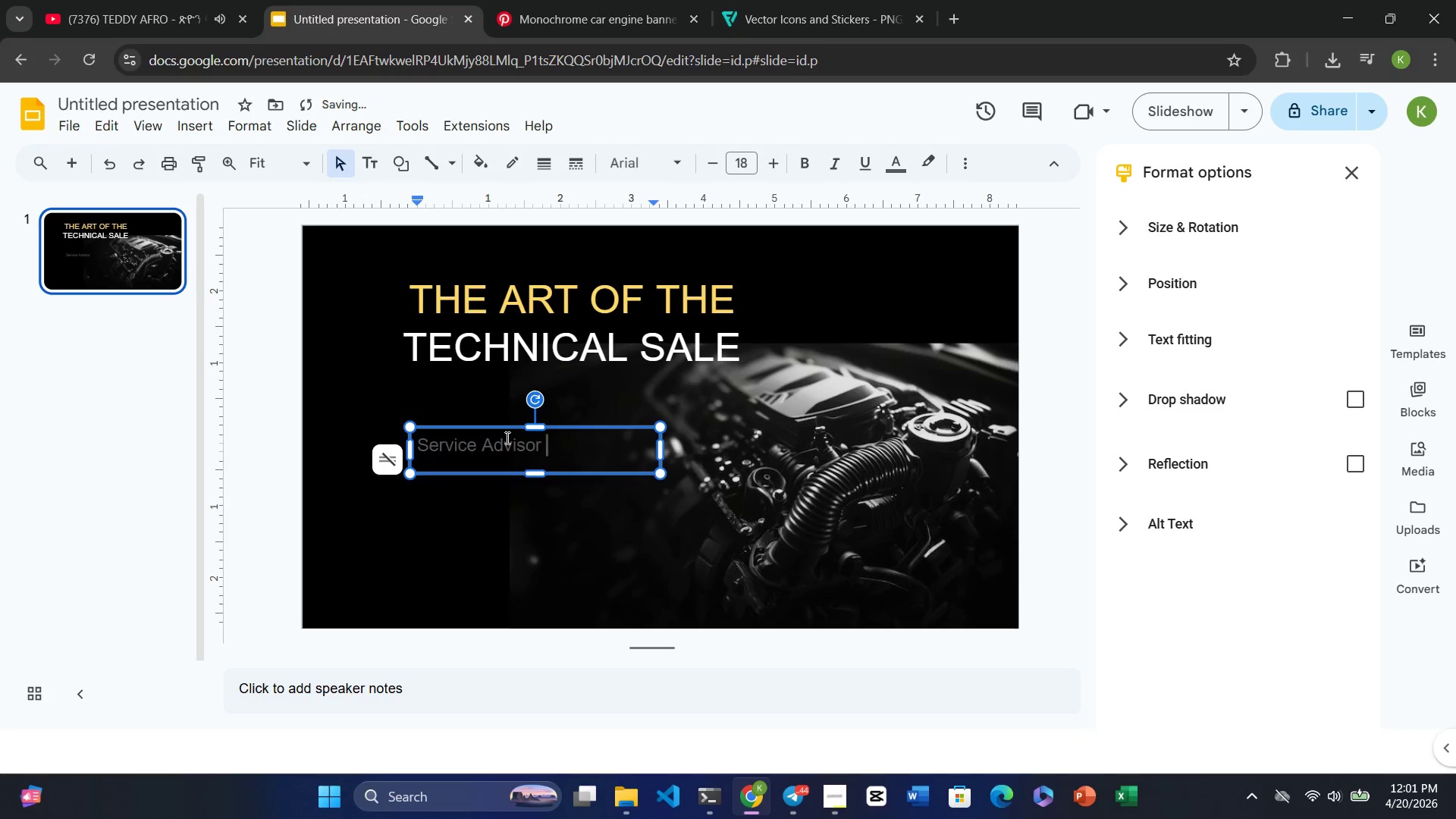 
type(Onboarding)
 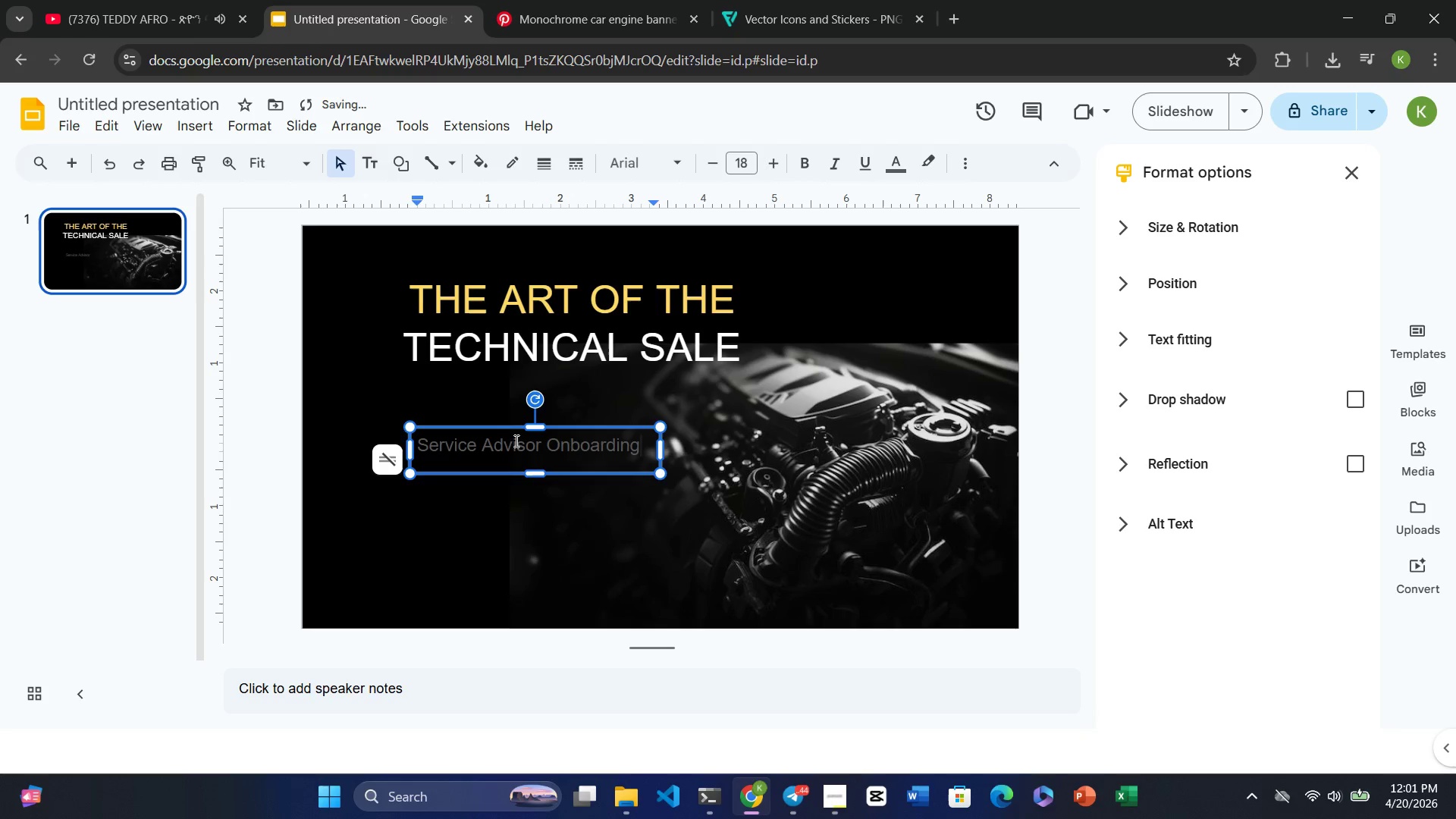 
double_click([515, 441])
 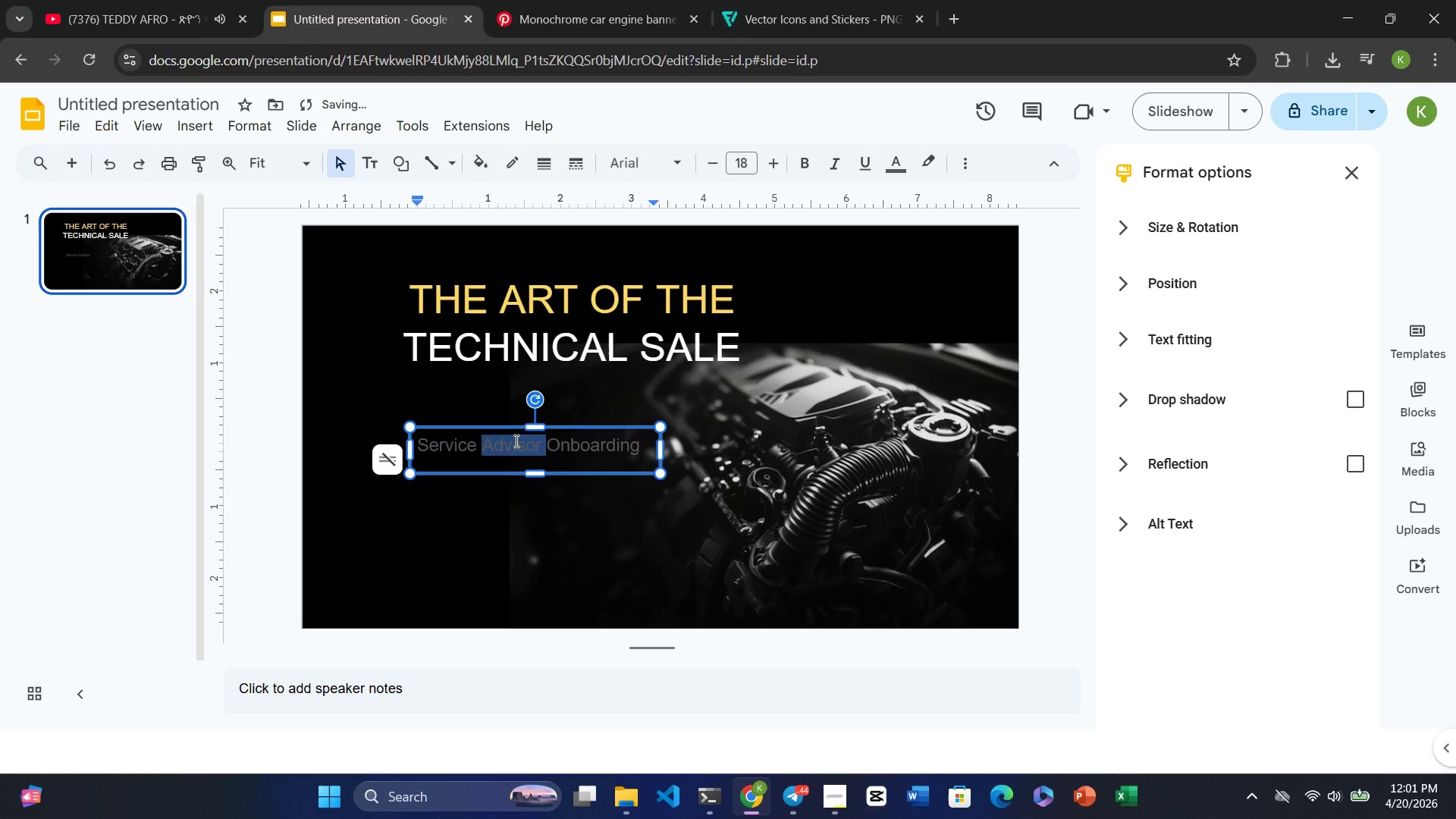 
triple_click([515, 441])
 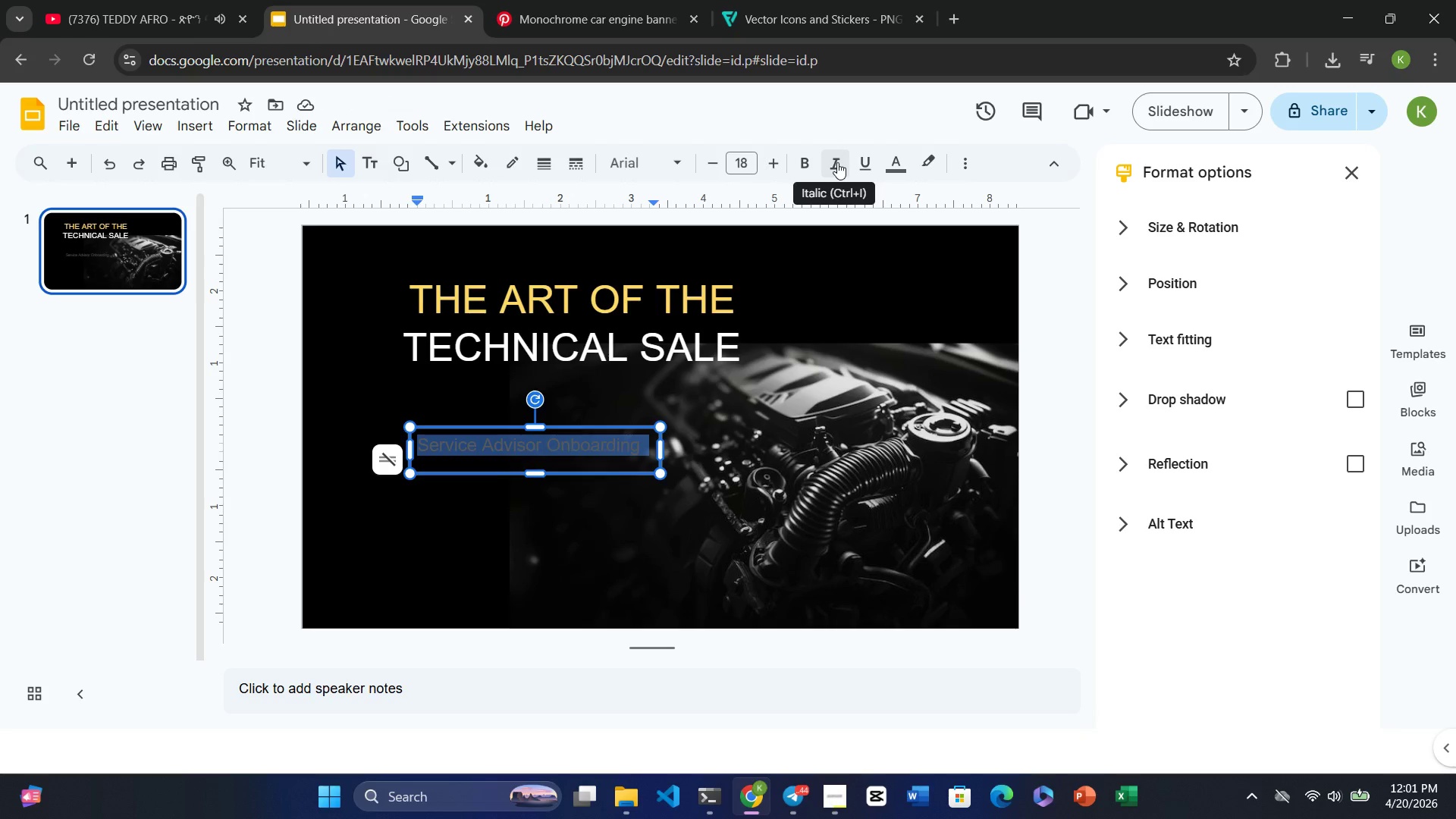 
wait(5.17)
 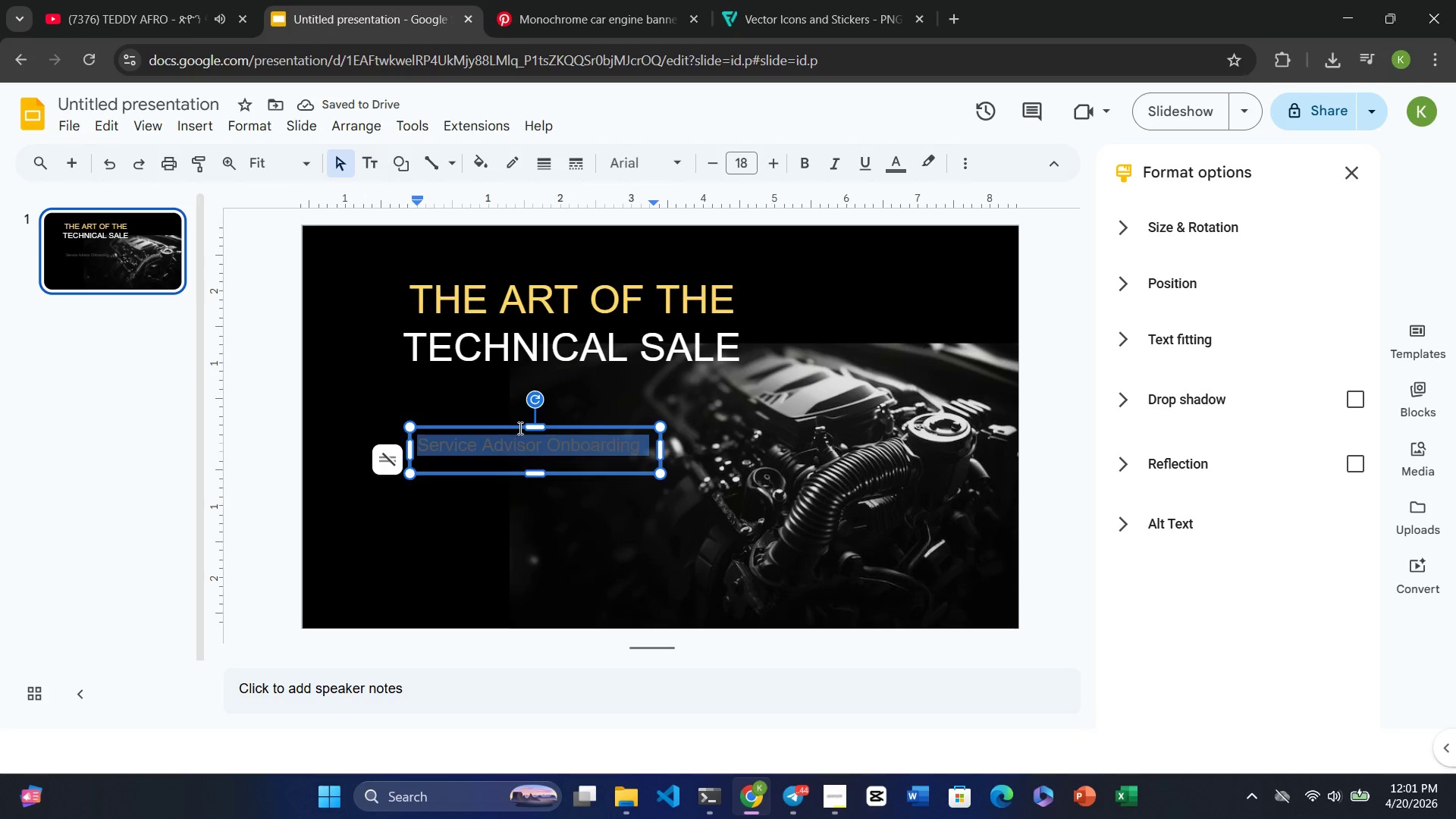 
left_click([711, 165])
 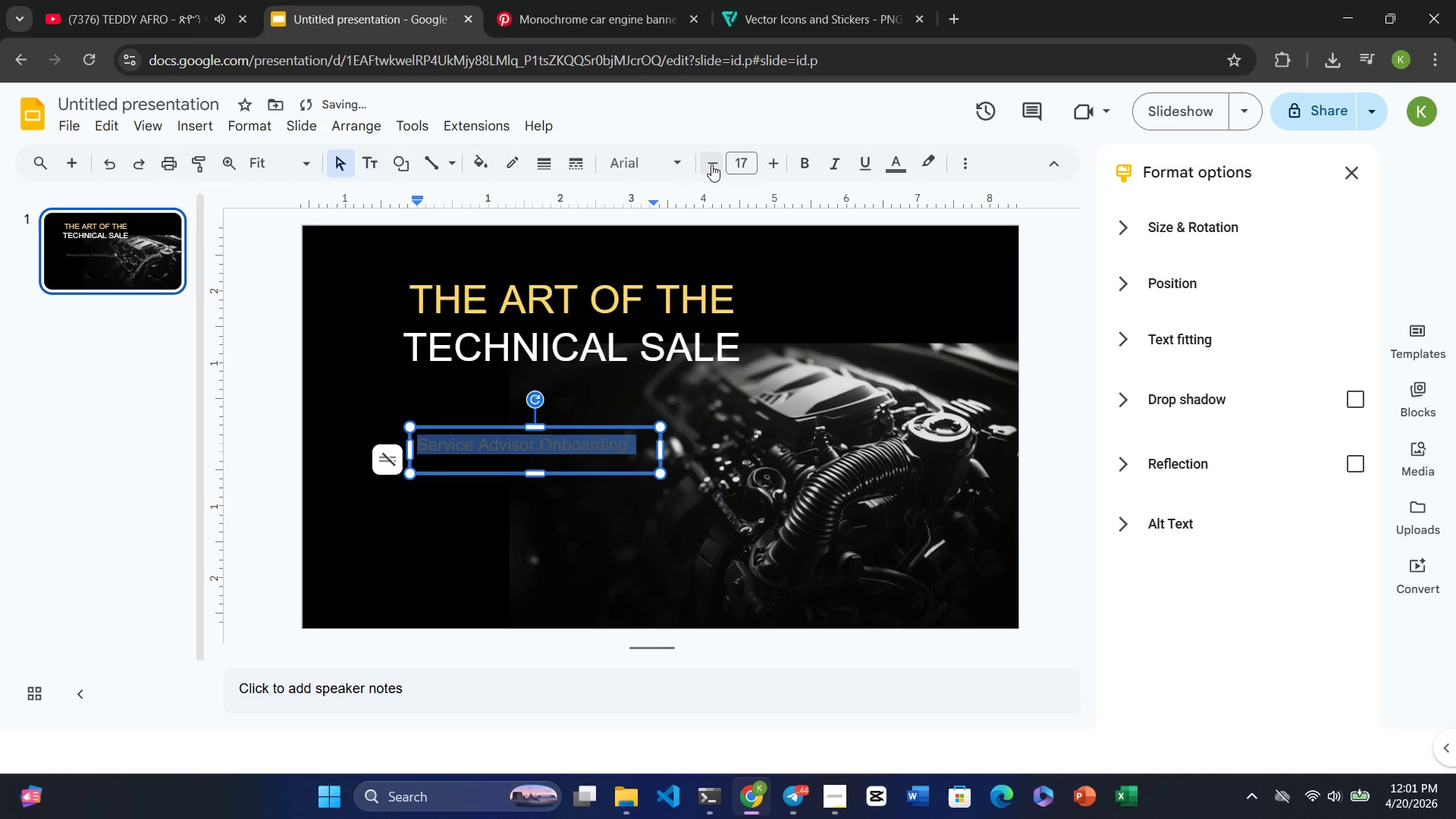 
left_click([711, 165])
 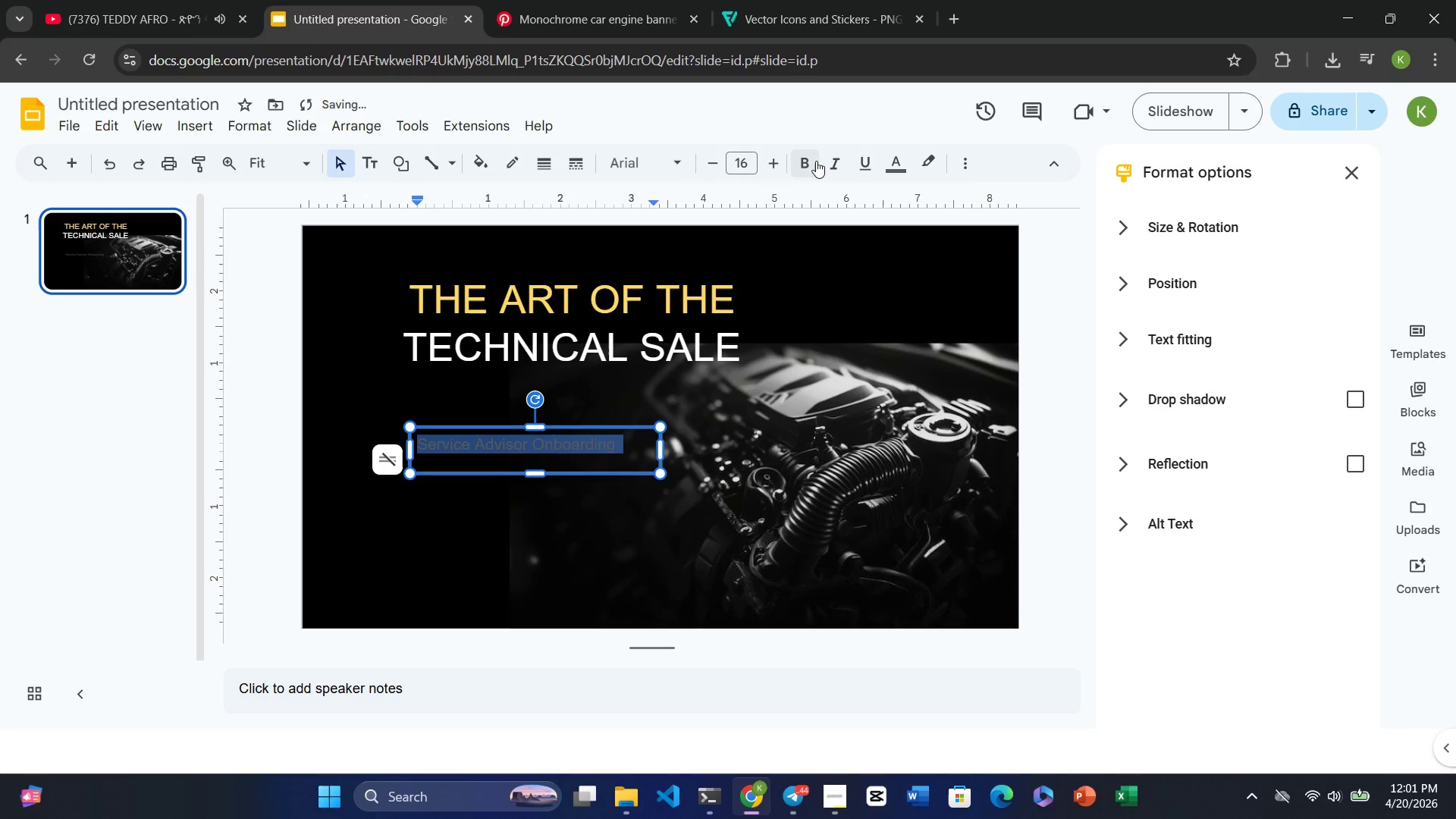 
left_click([899, 162])
 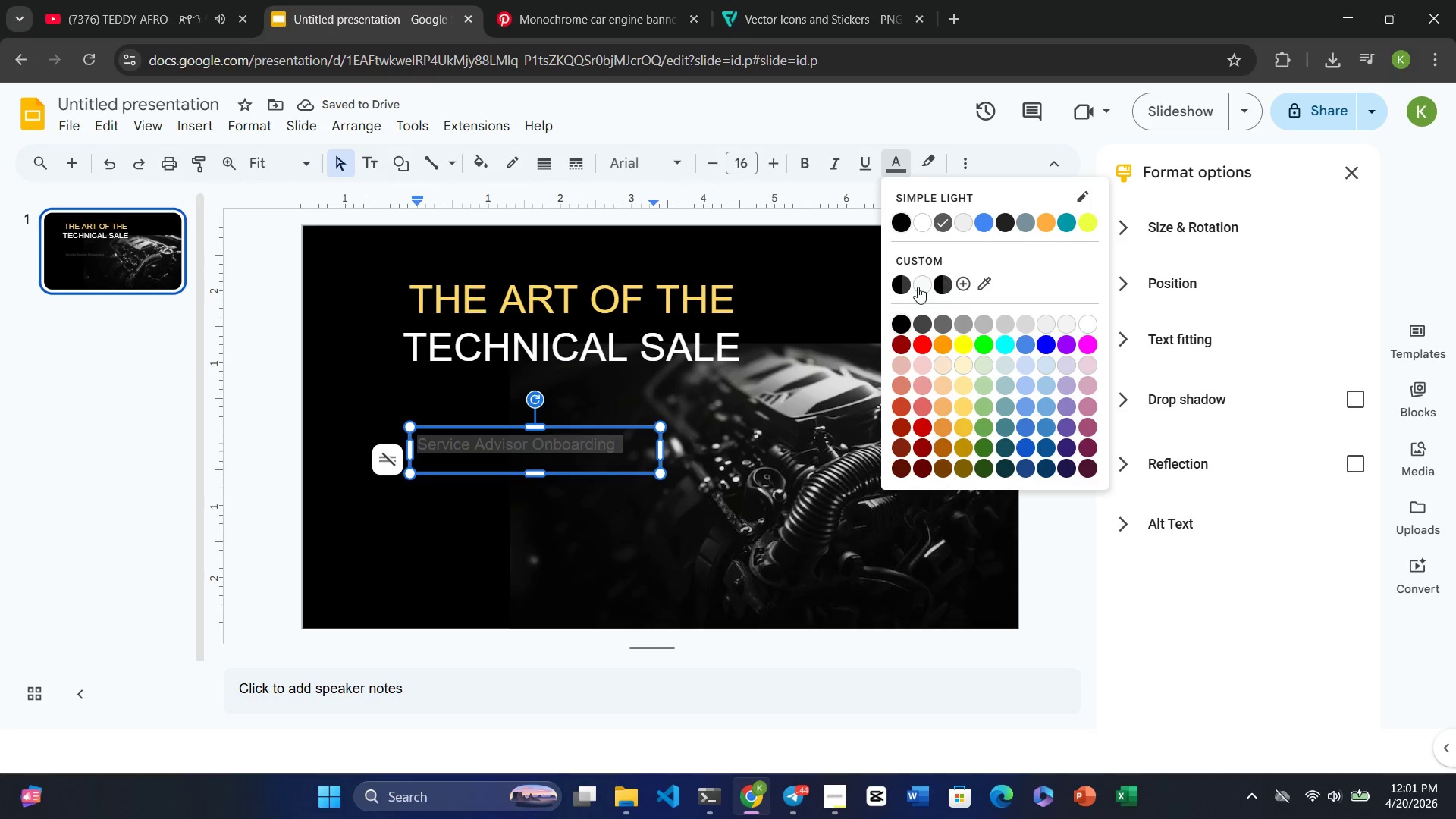 
left_click([922, 287])
 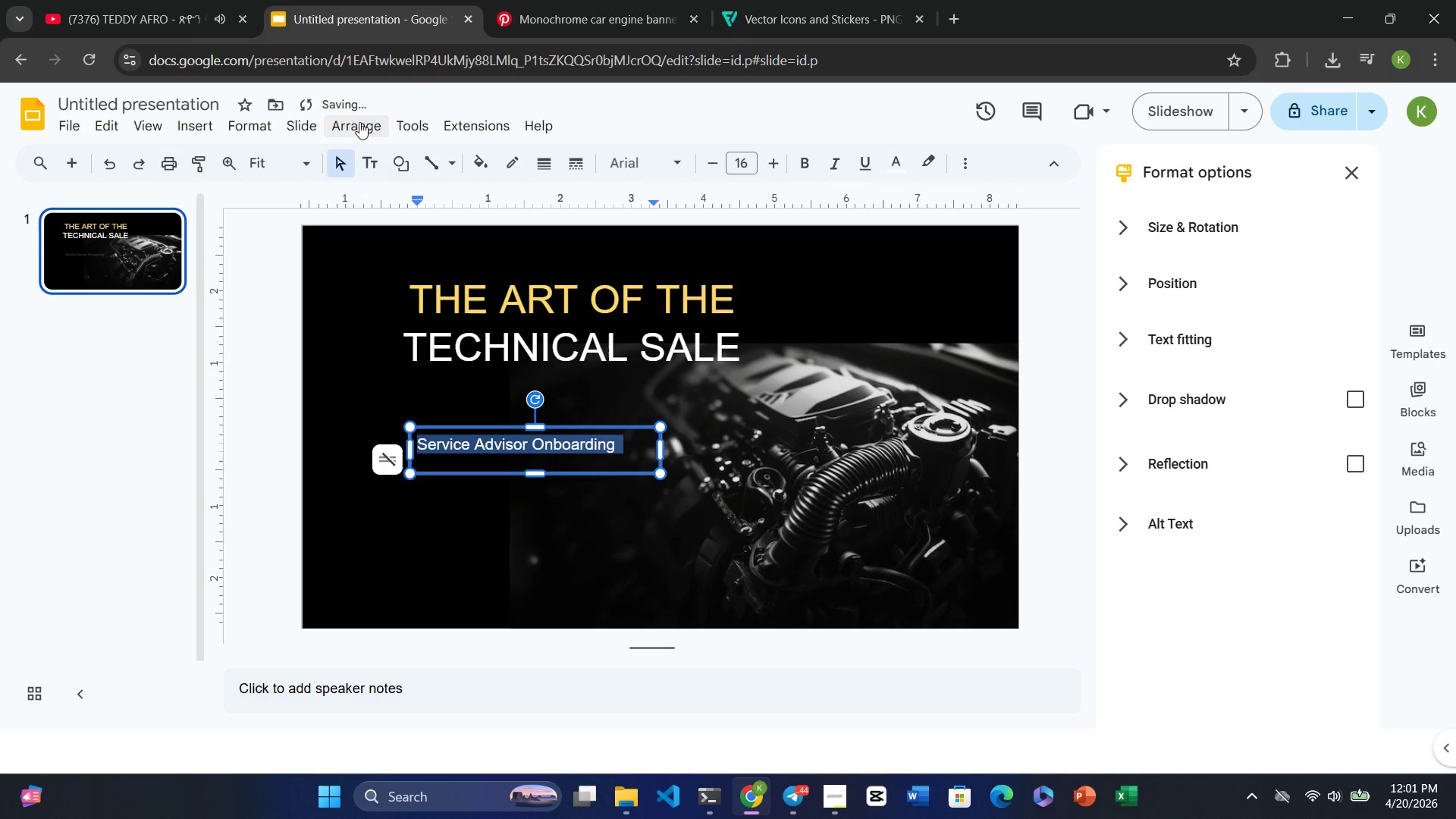 
left_click([250, 129])
 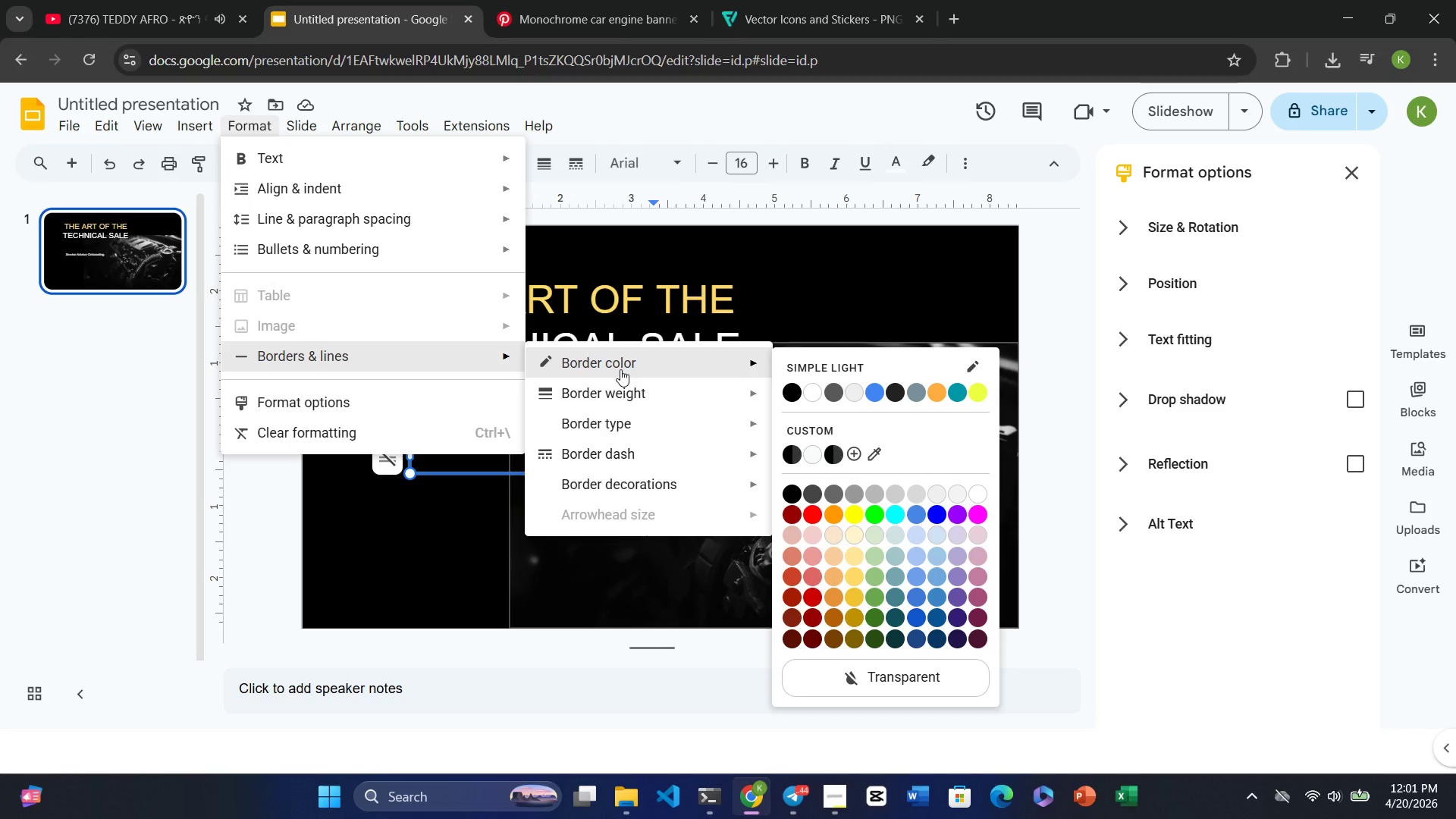 
wait(11.52)
 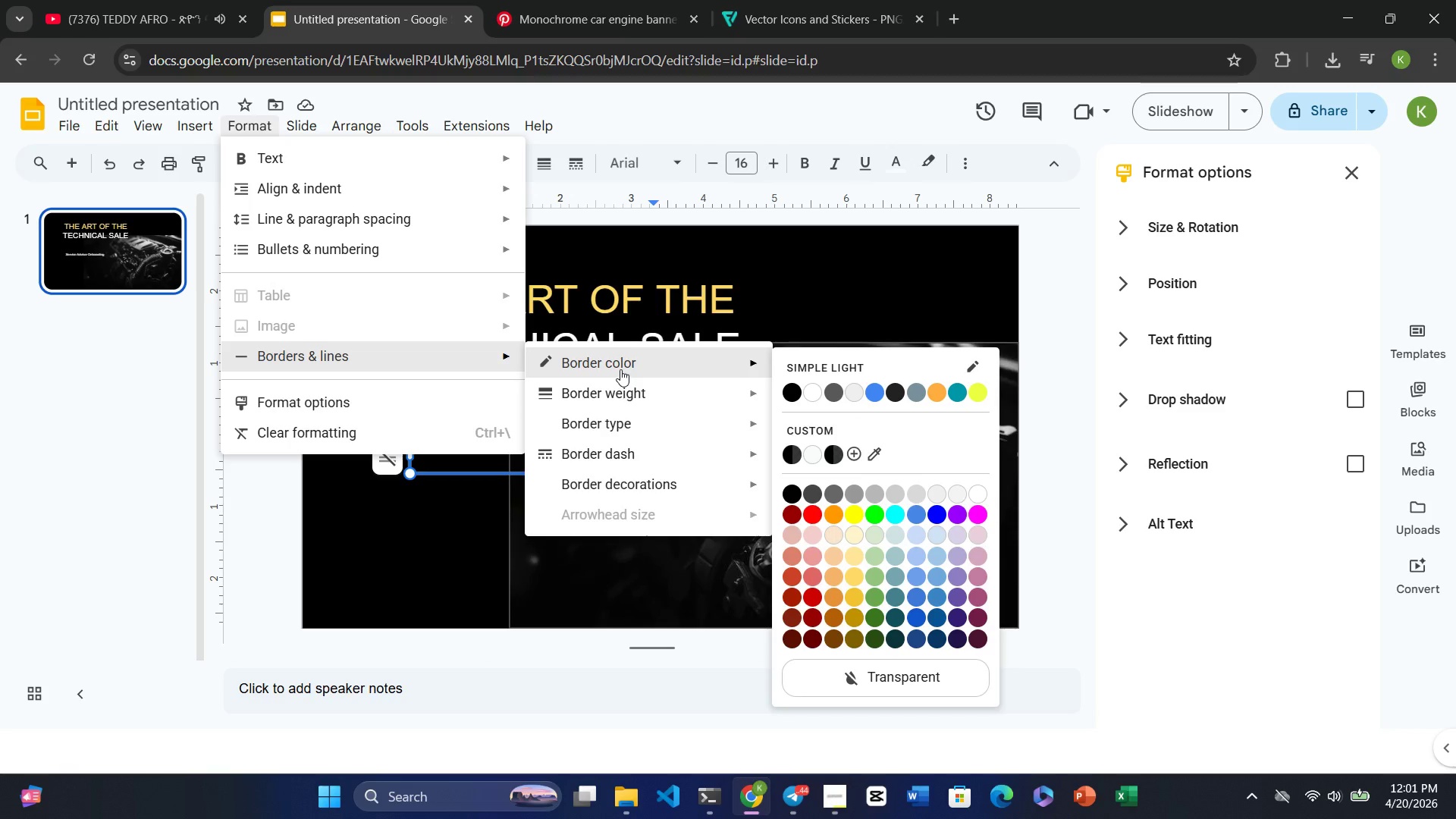 
left_click([933, 394])
 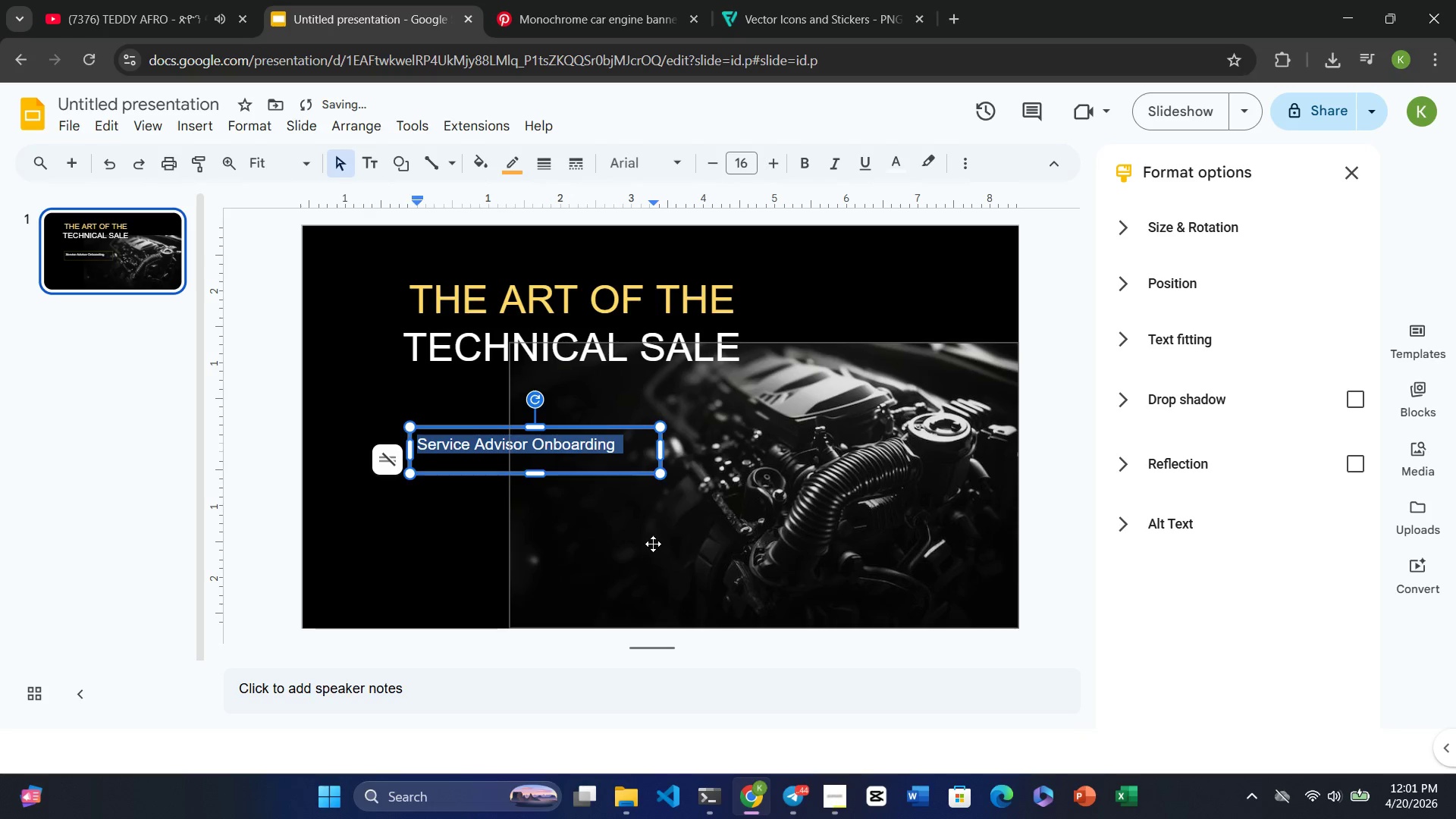 
left_click([652, 544])
 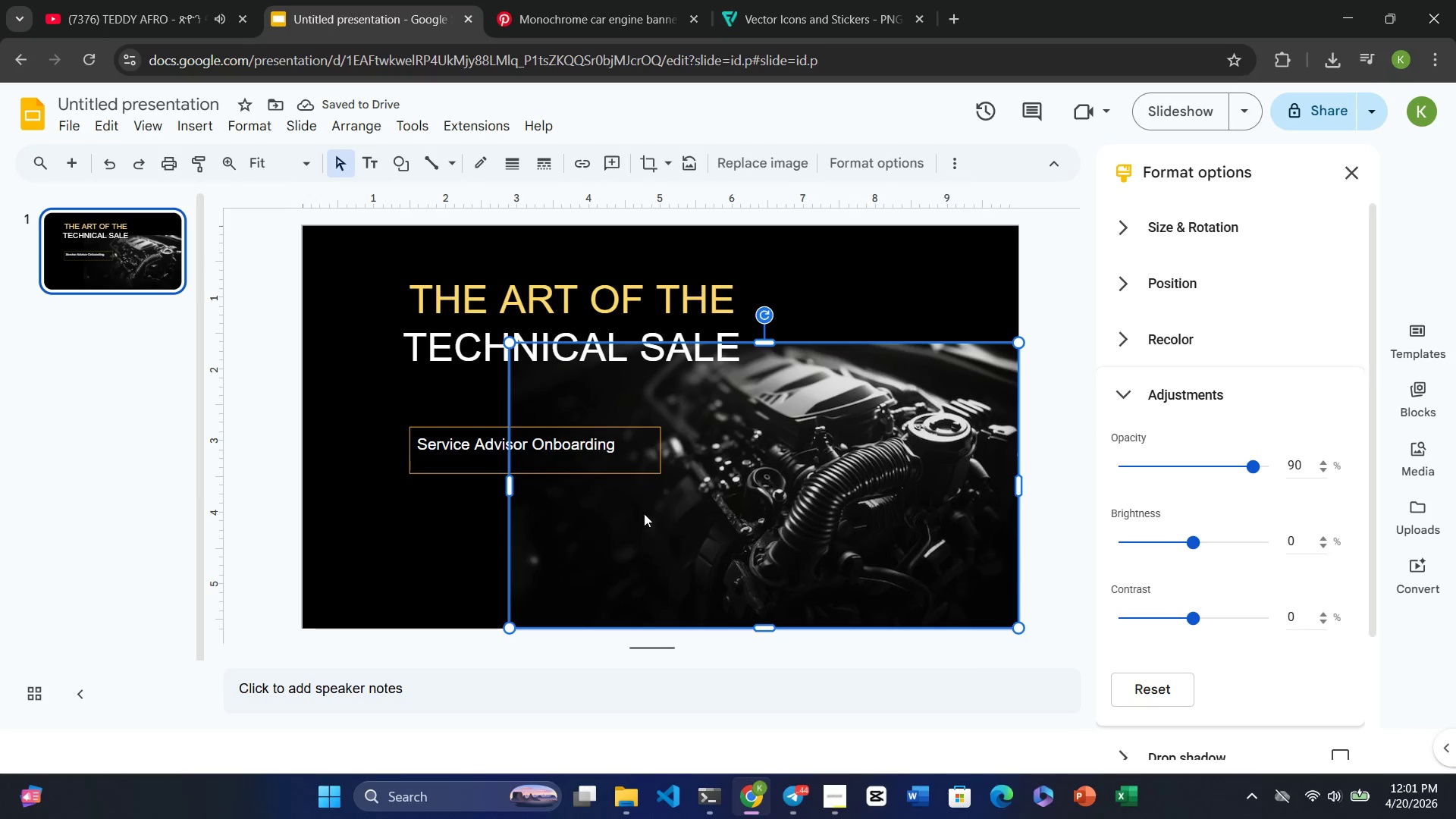 
left_click([623, 470])
 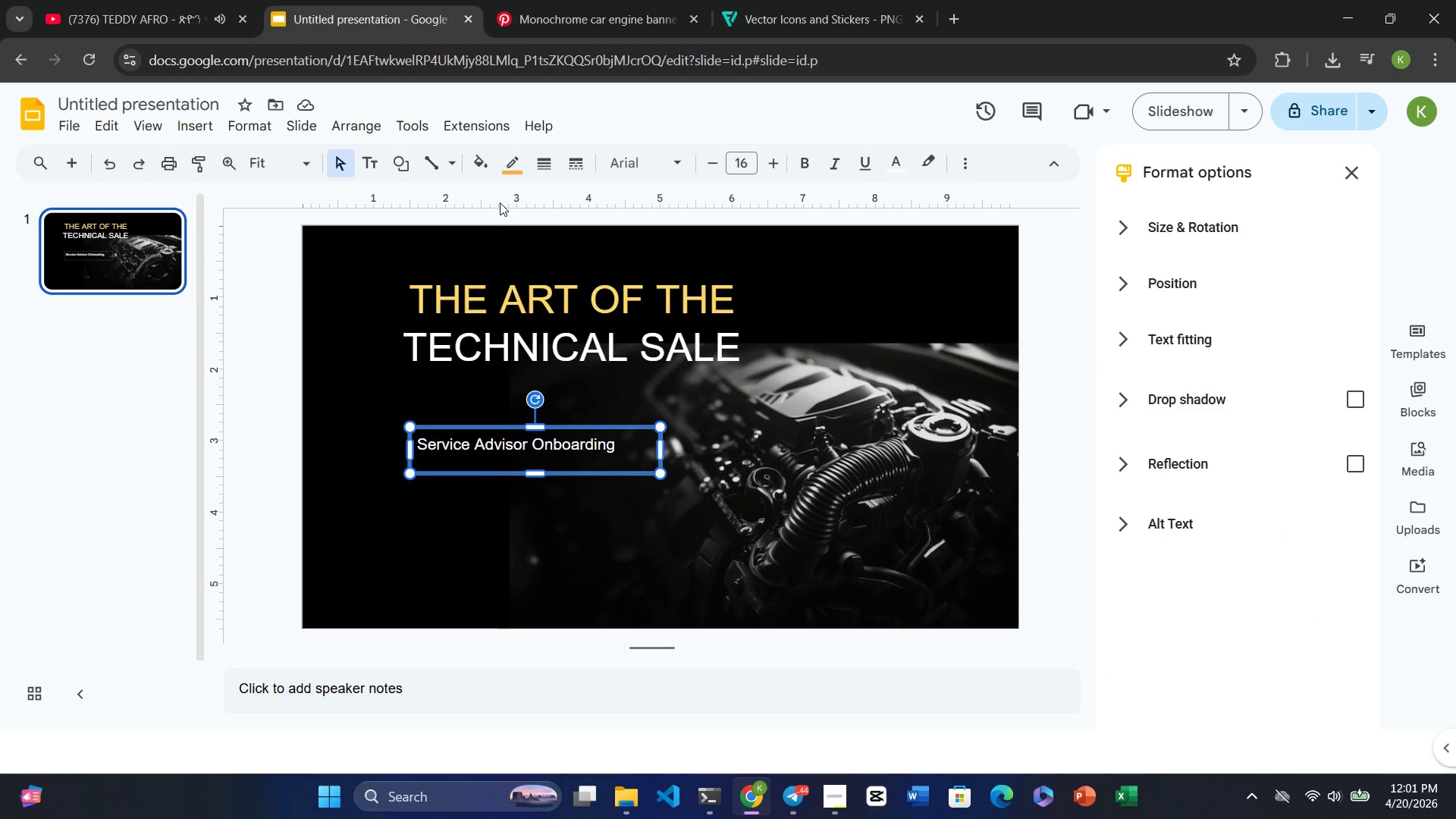 
left_click([510, 152])
 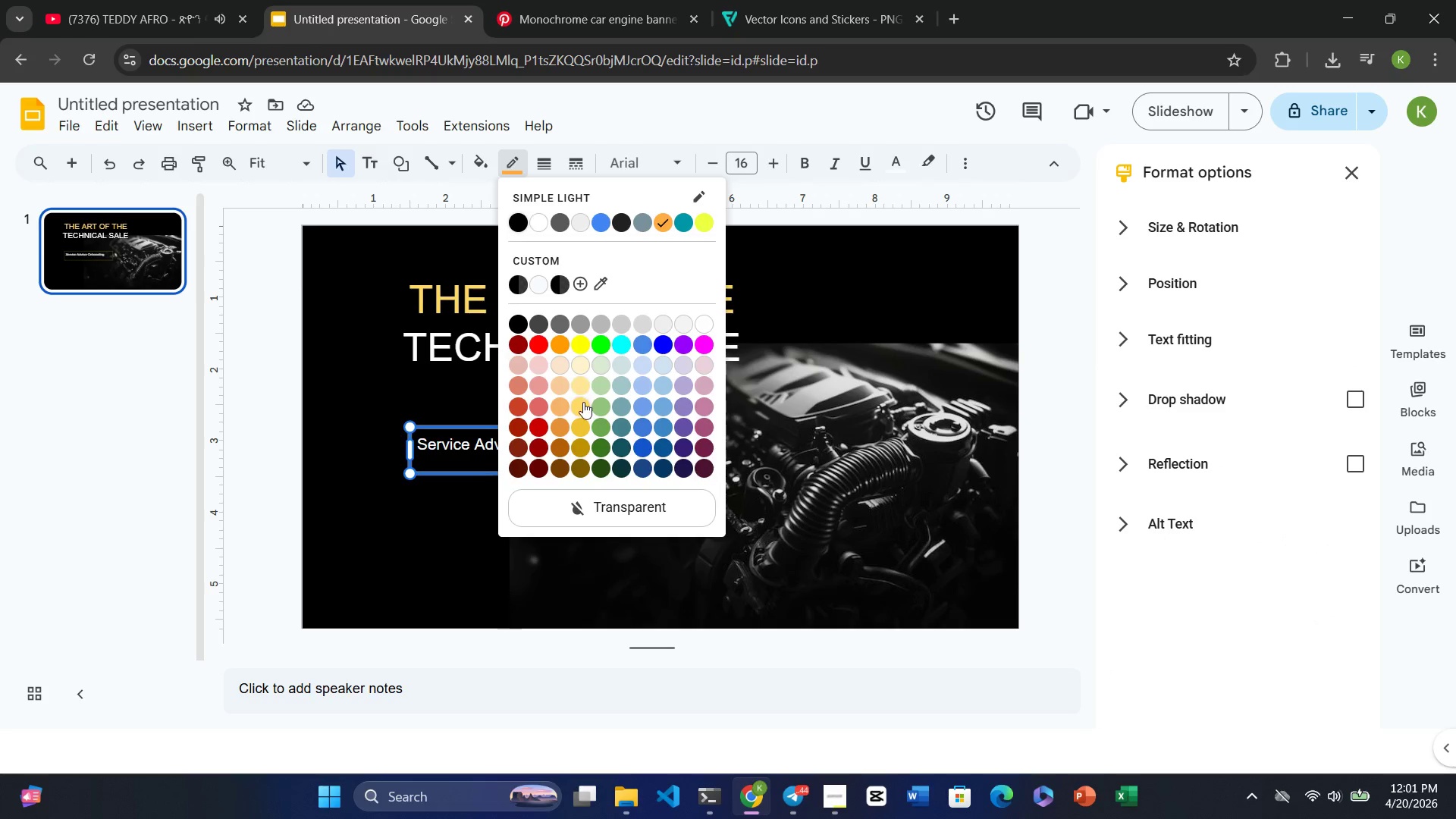 
left_click([554, 397])
 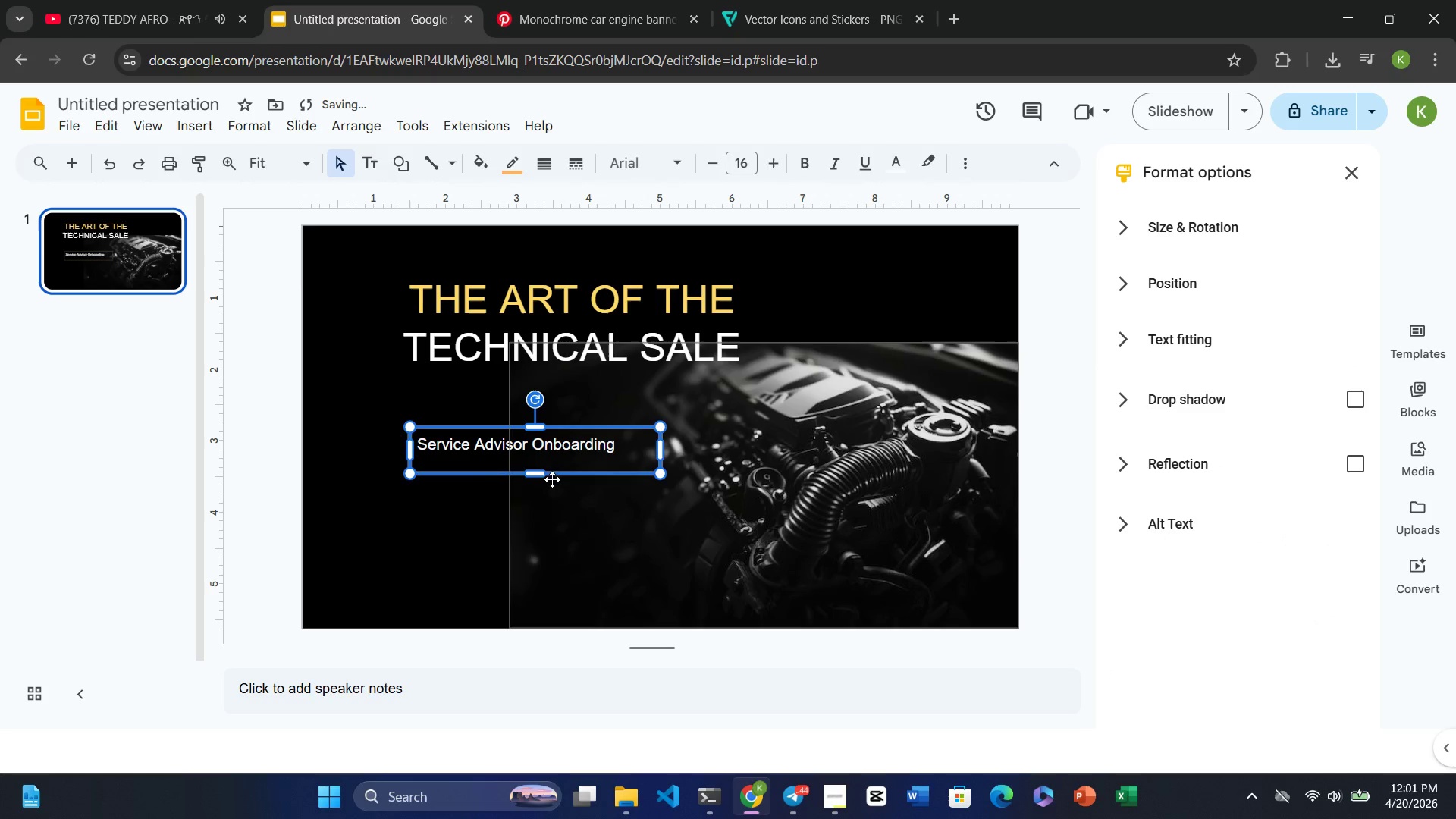 
left_click([555, 496])
 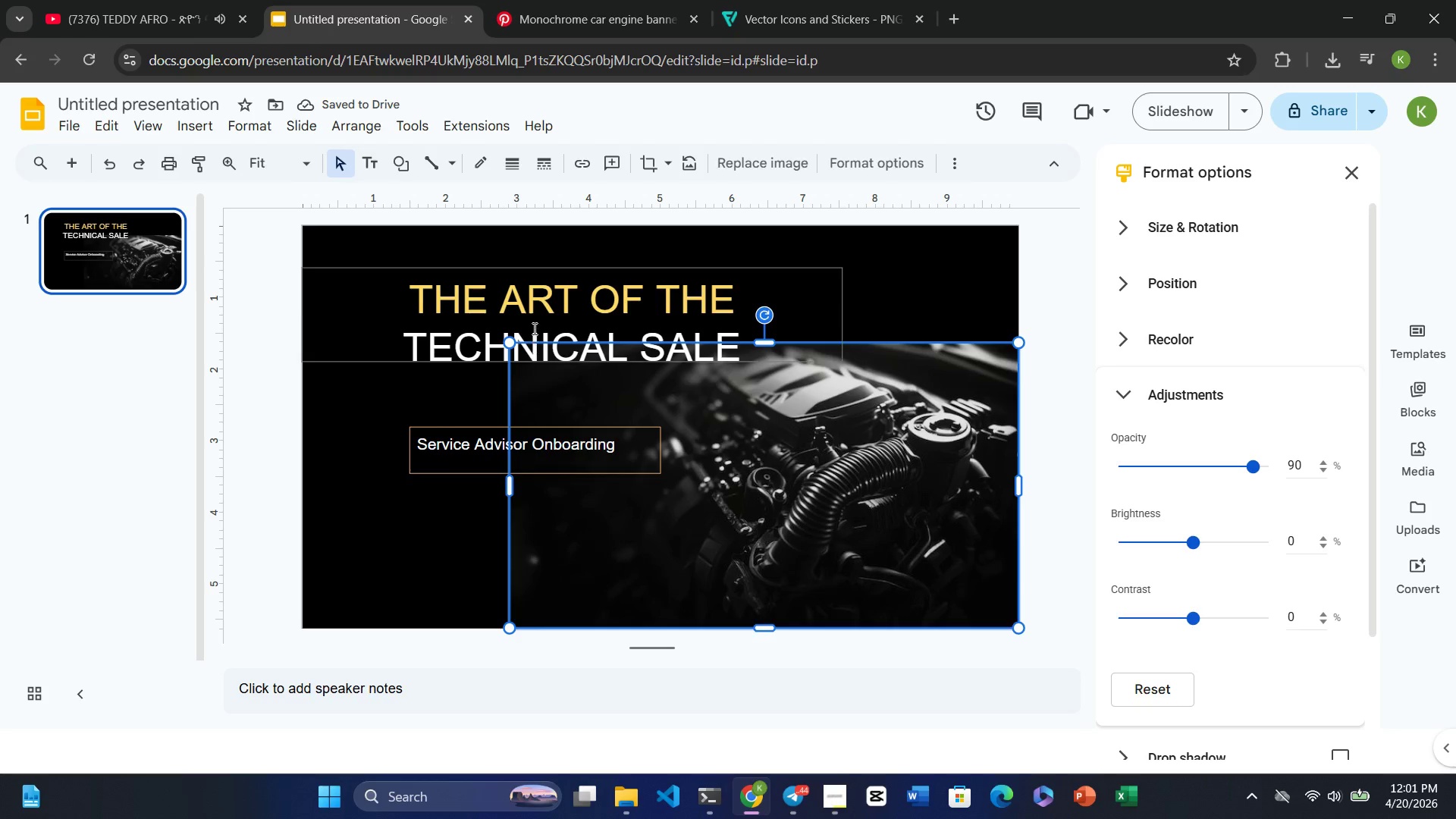 
left_click([538, 297])
 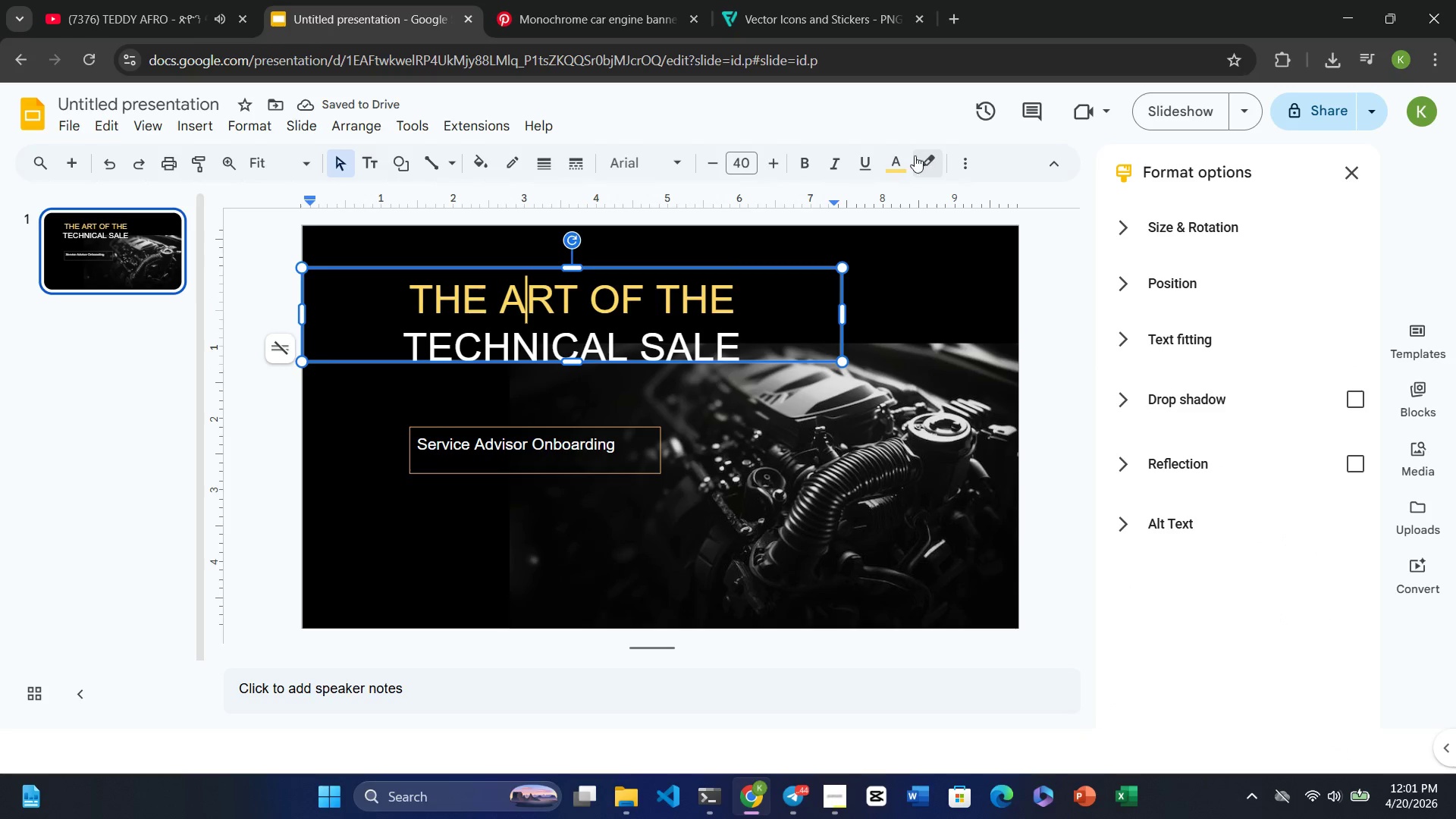 
left_click([902, 156])
 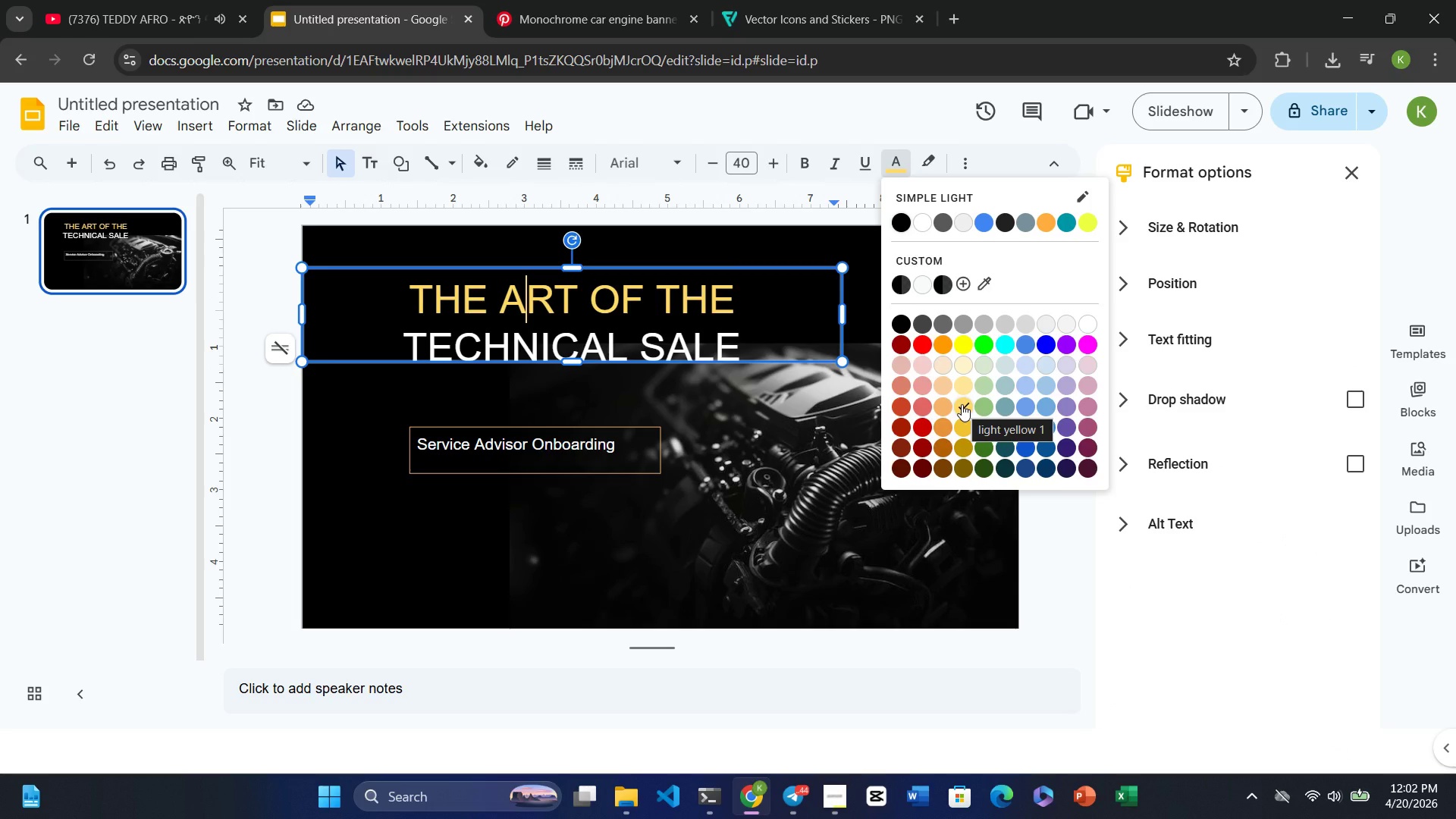 
wait(5.11)
 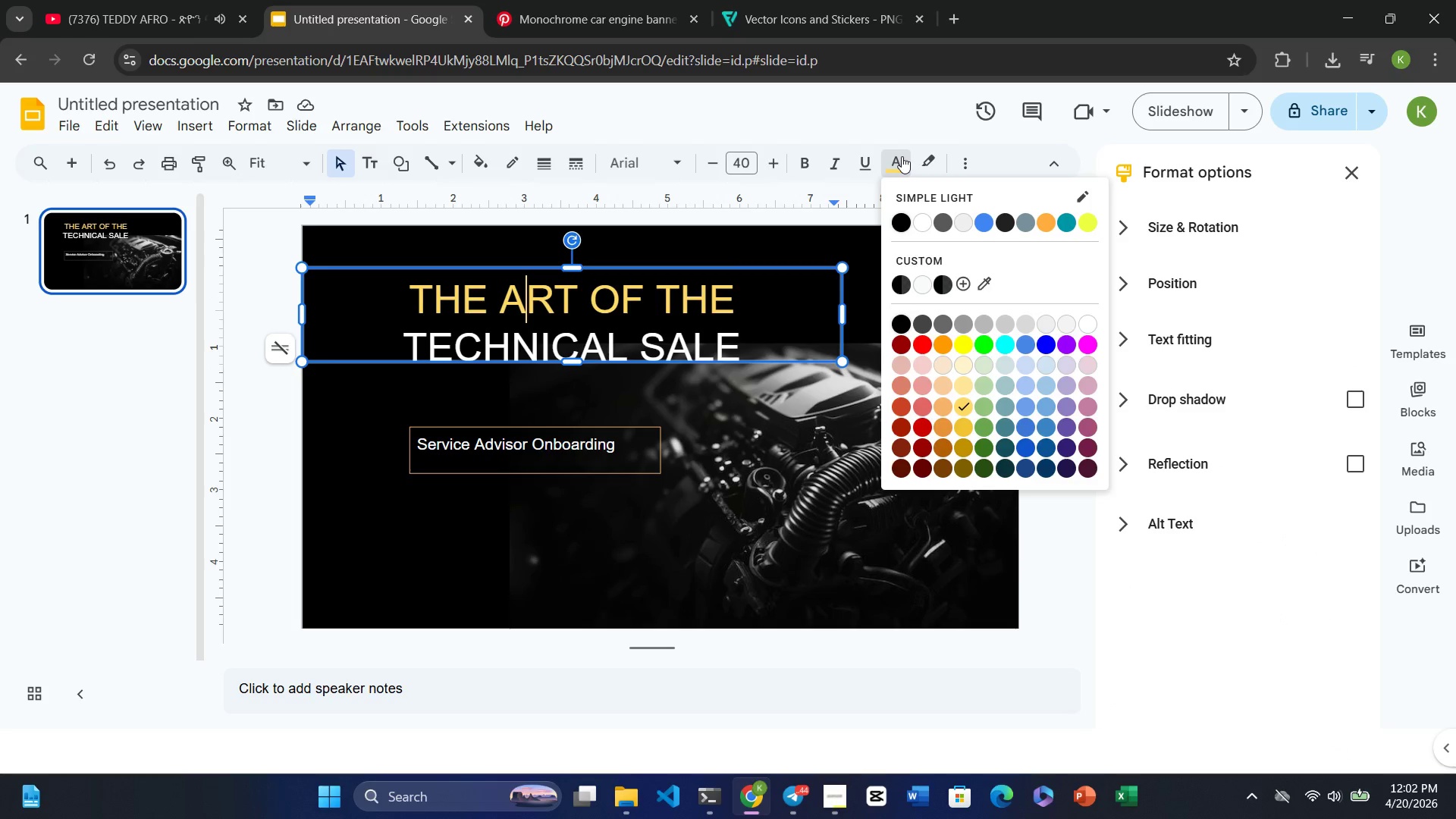 
left_click([962, 404])
 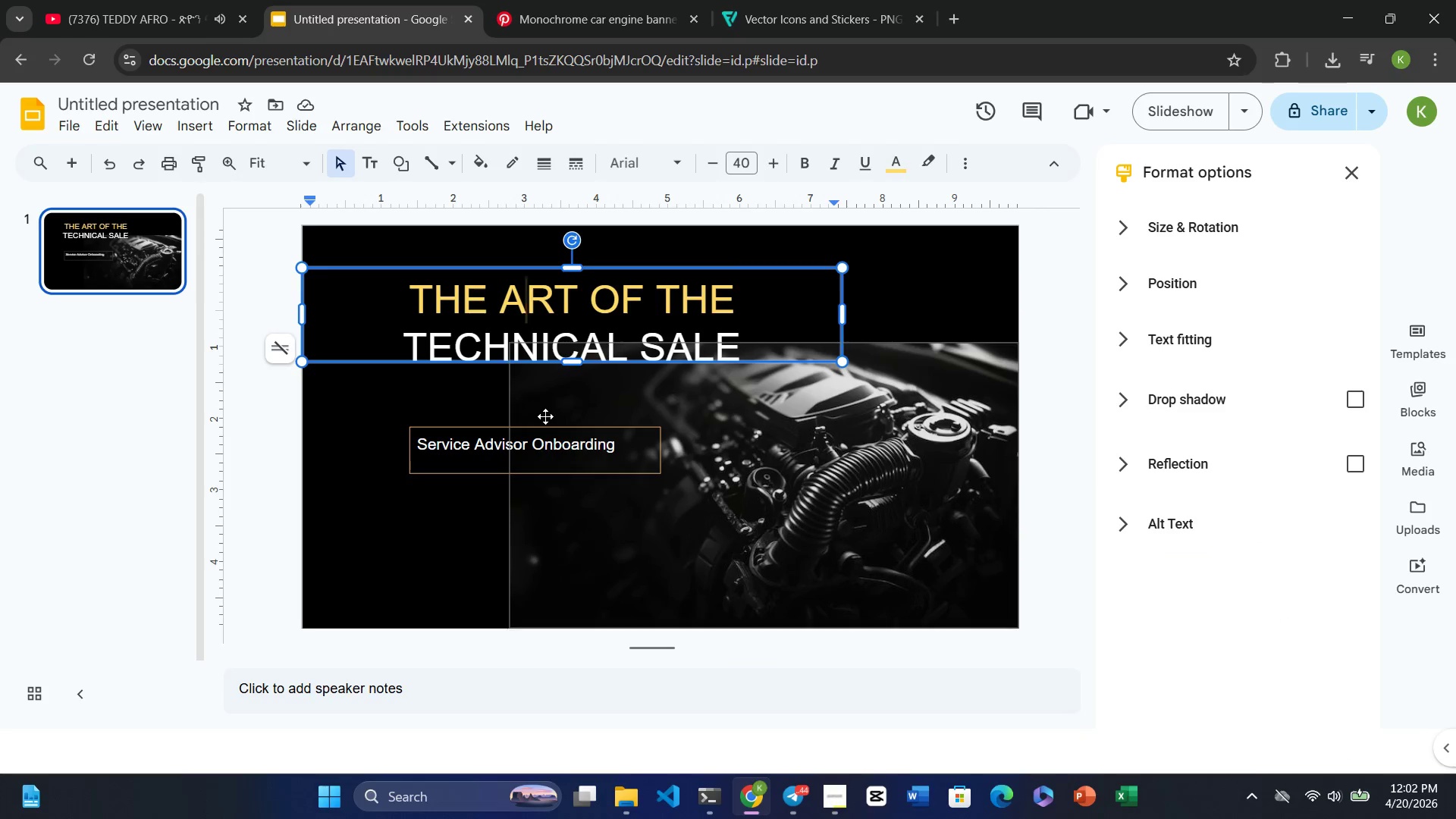 
left_click([563, 422])
 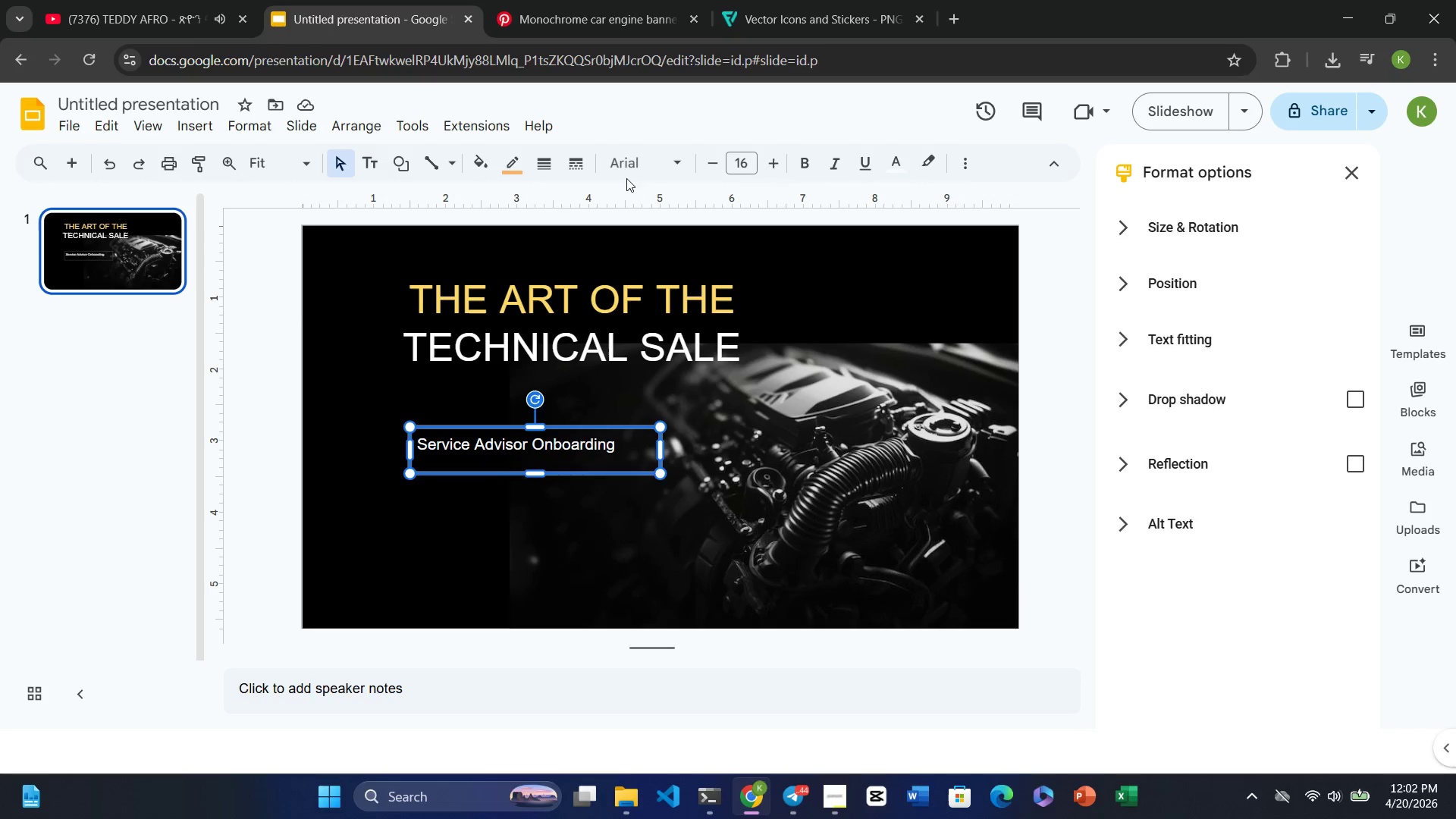 
left_click([516, 165])
 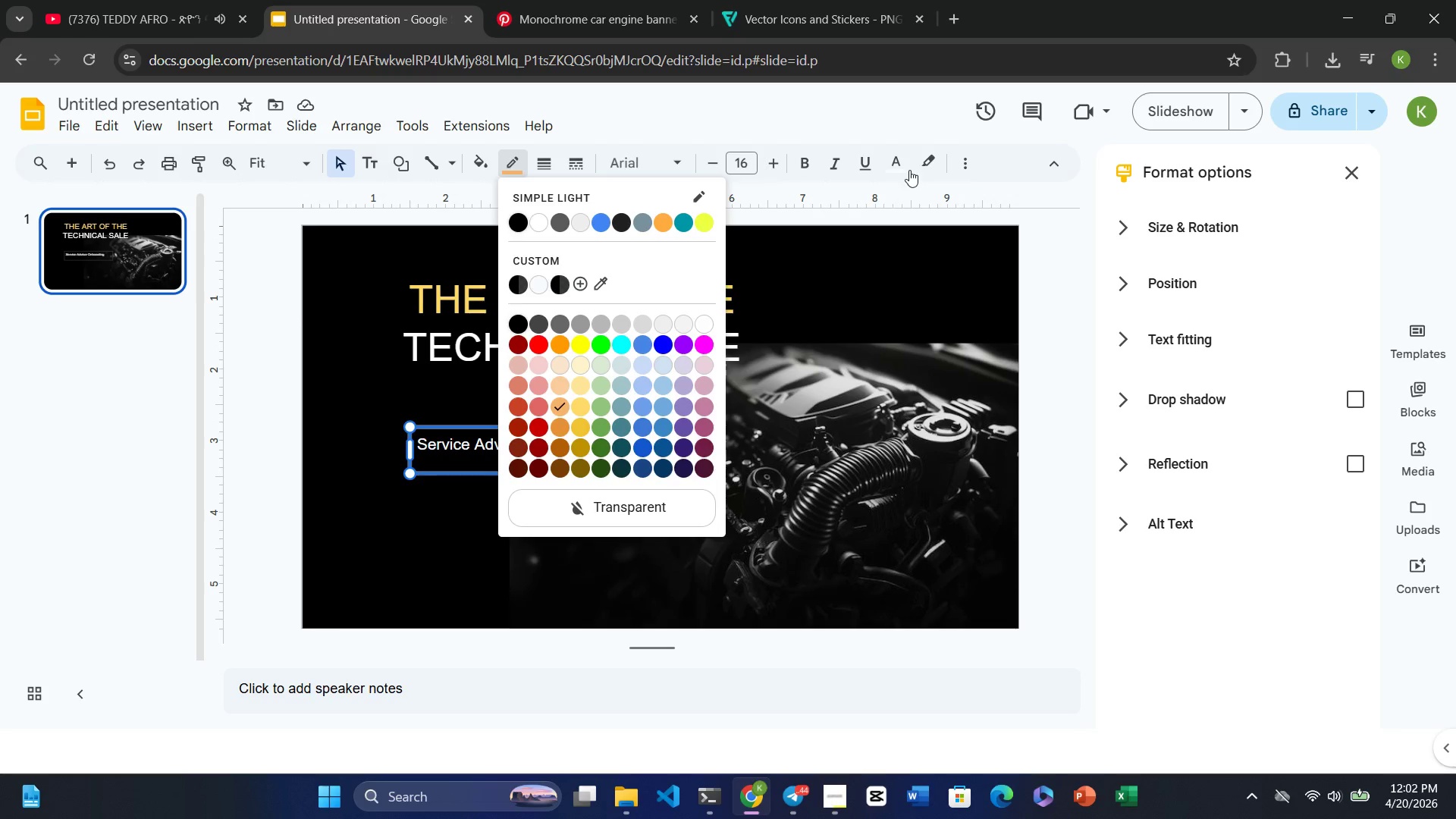 
wait(5.09)
 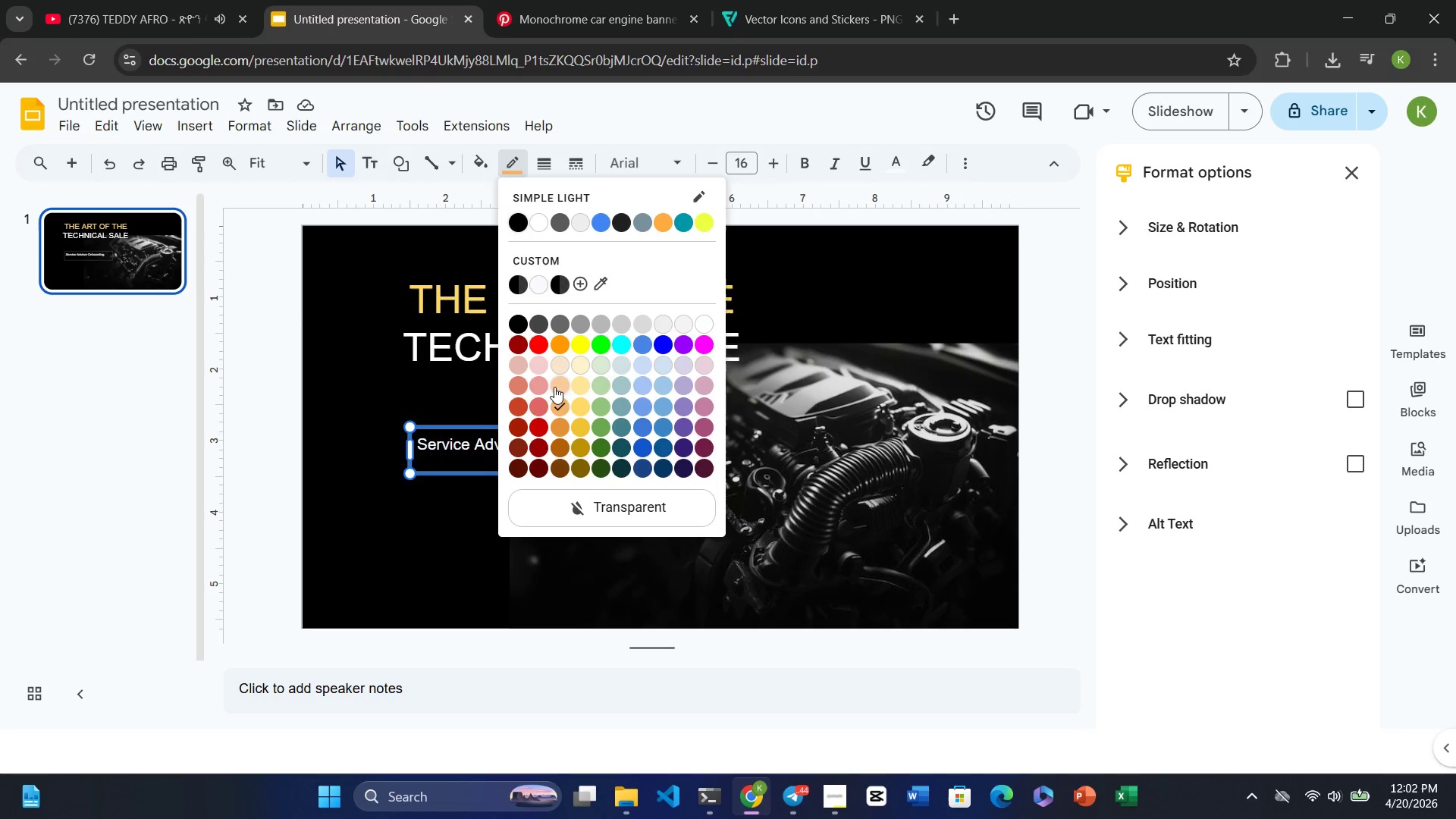 
left_click([425, 290])
 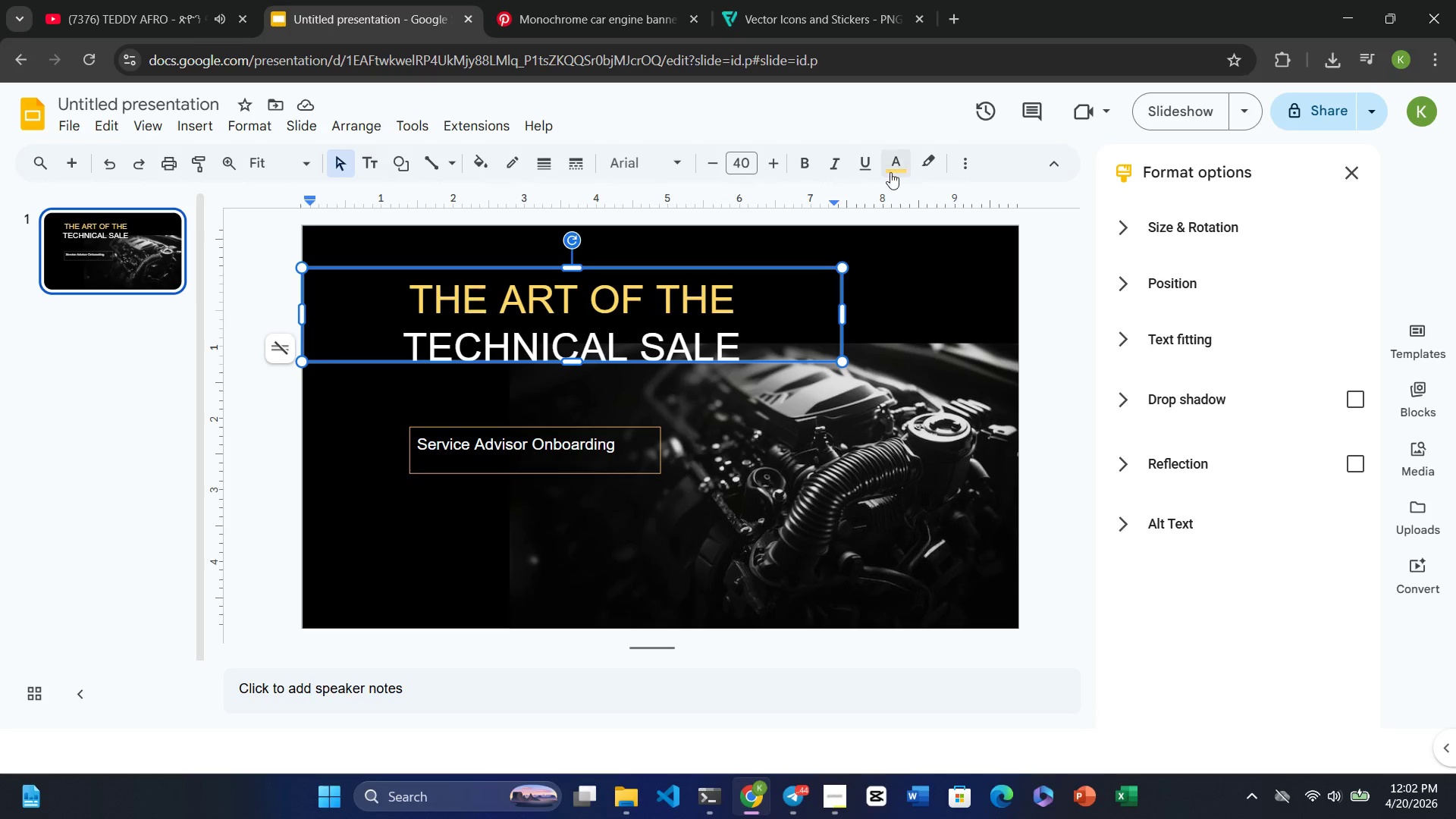 
left_click([891, 171])
 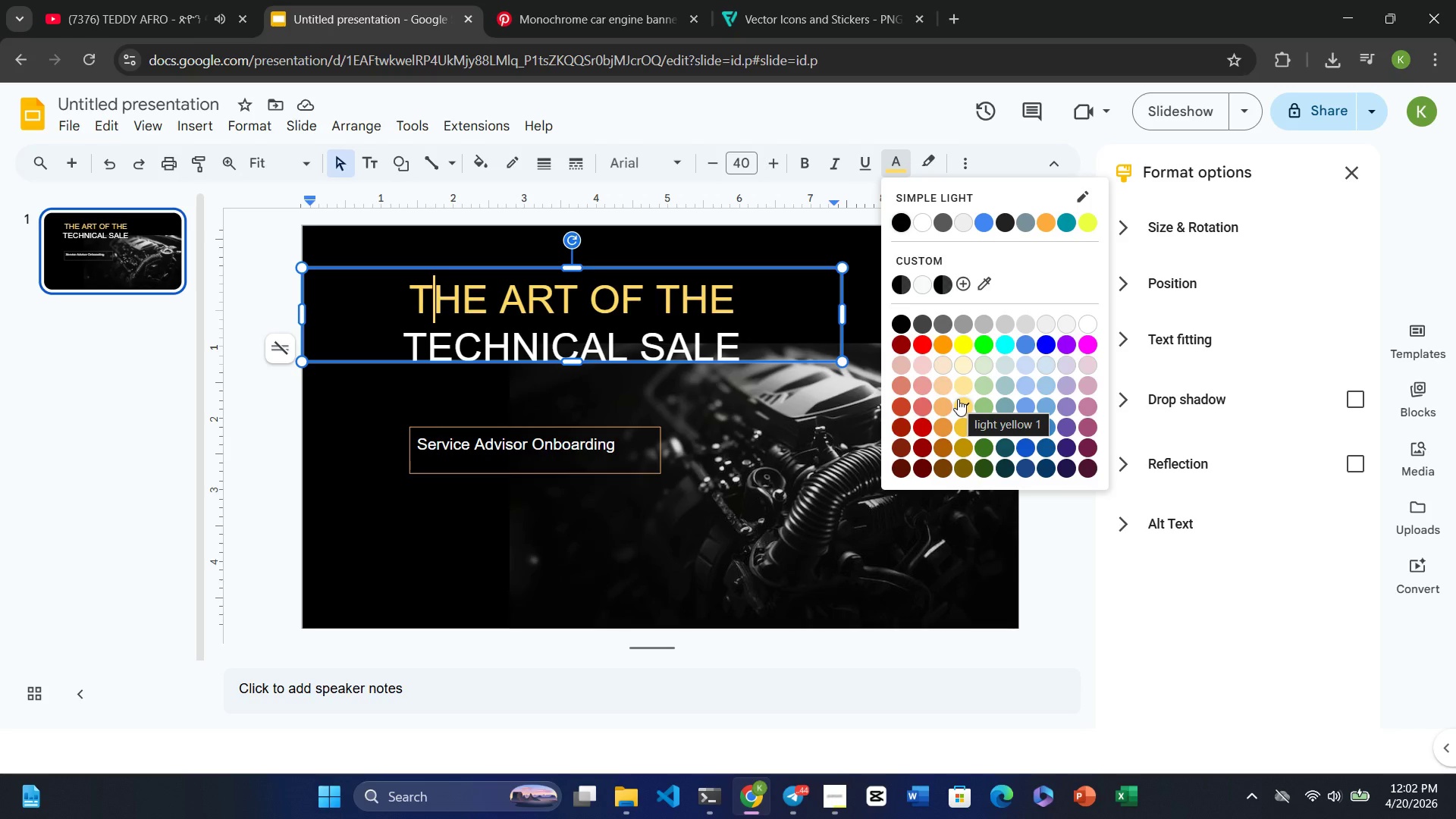 
wait(6.14)
 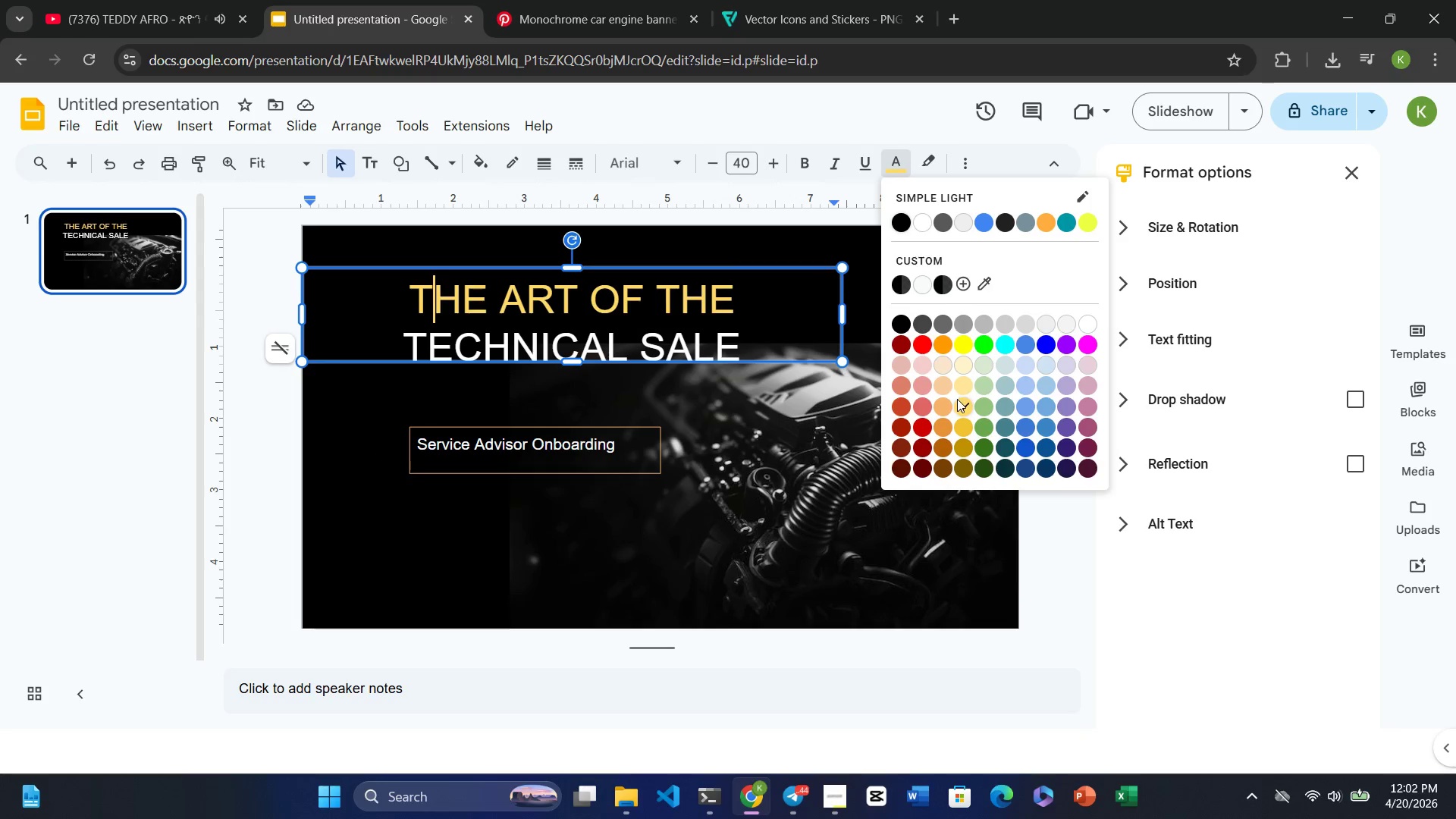 
left_click([608, 428])
 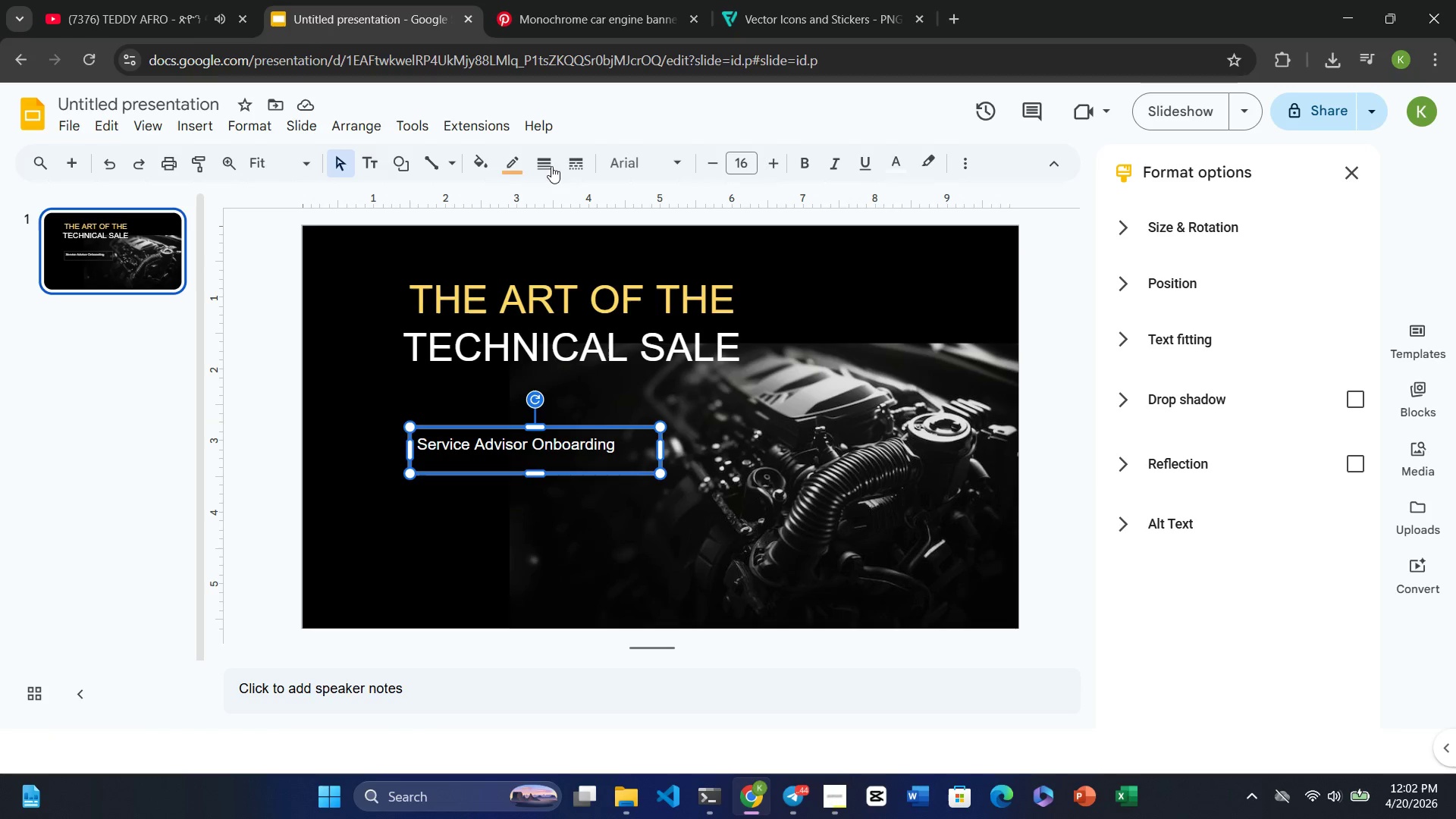 
left_click([511, 162])
 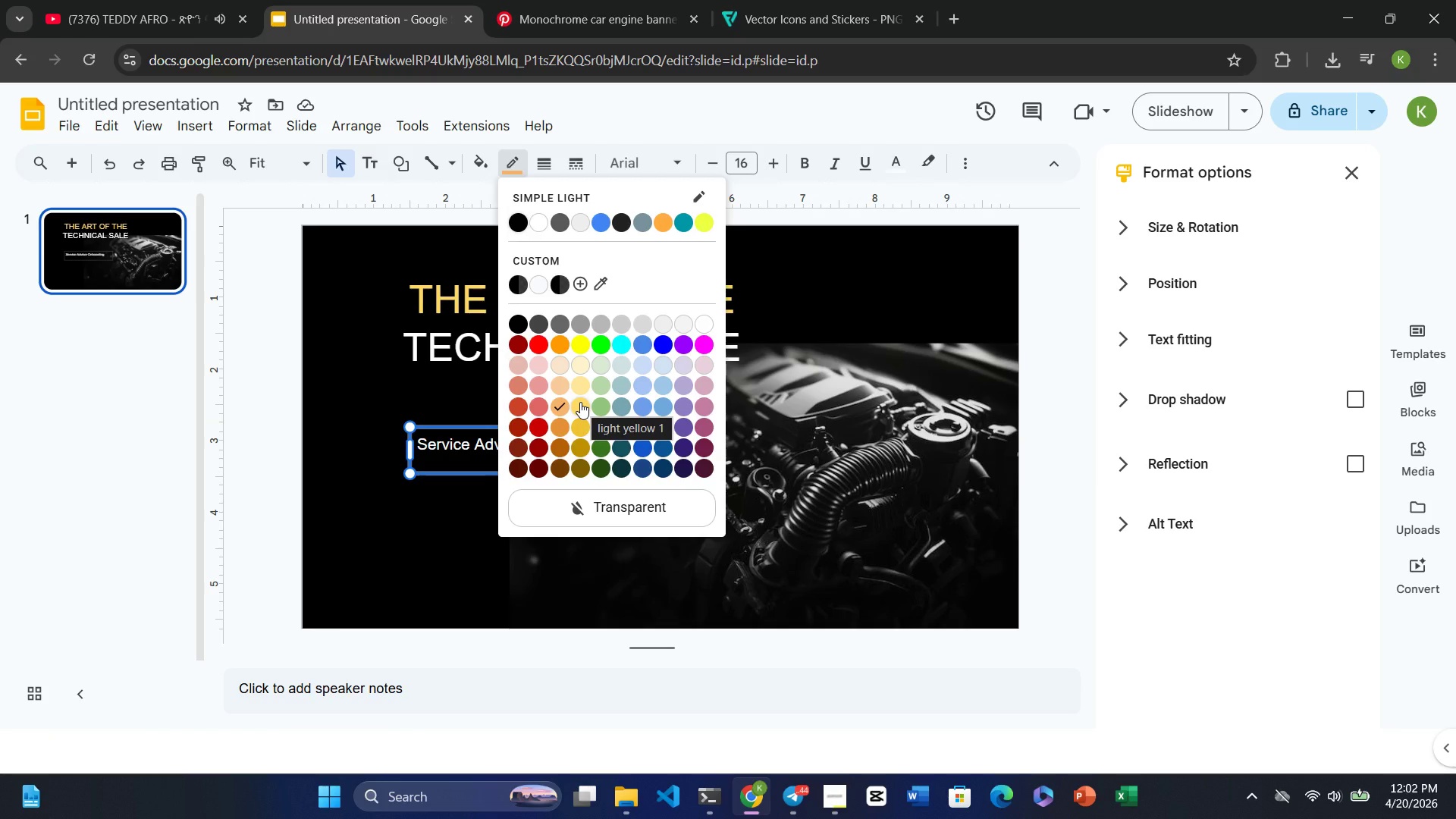 
left_click([580, 402])
 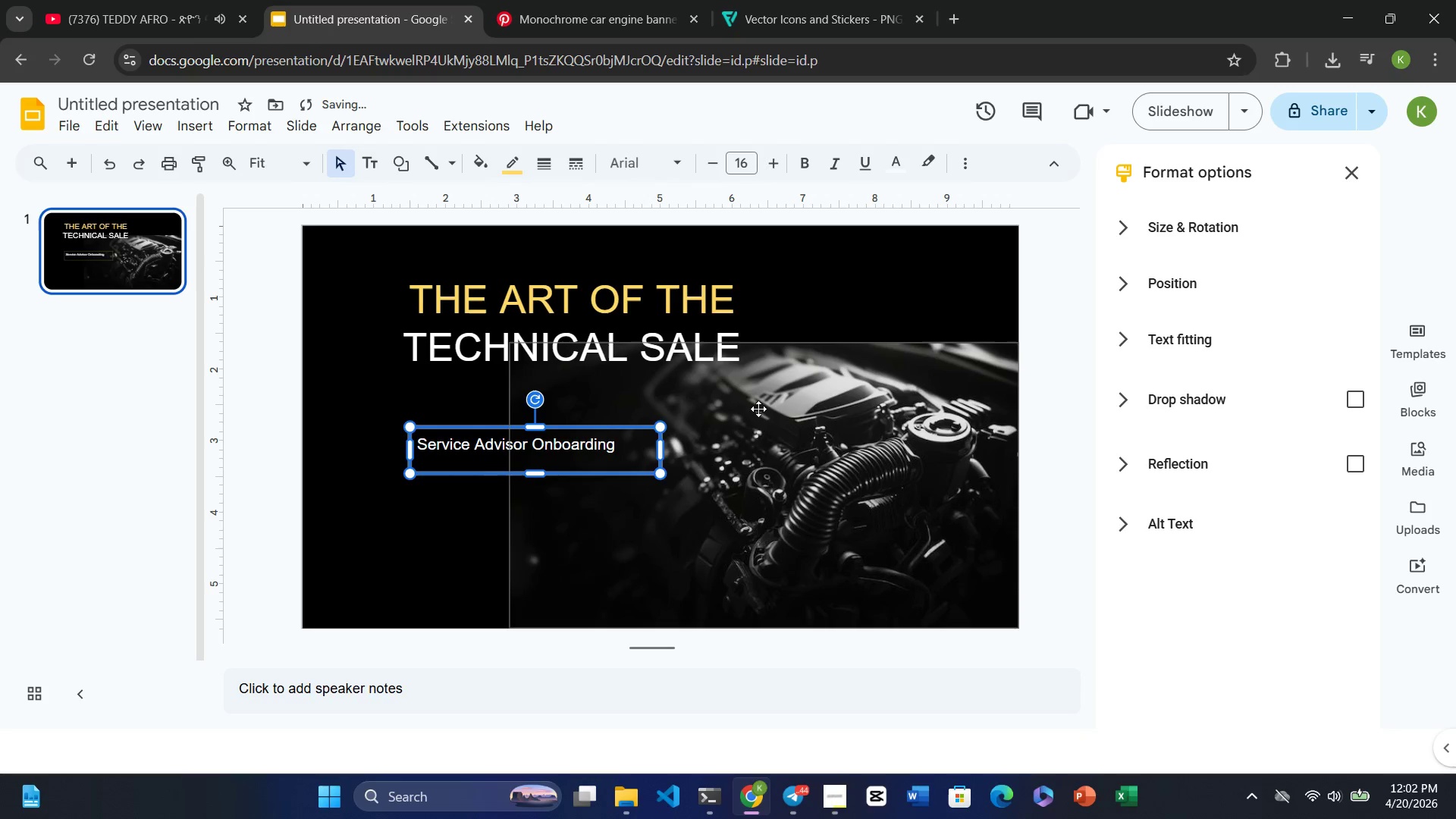 
left_click([828, 396])
 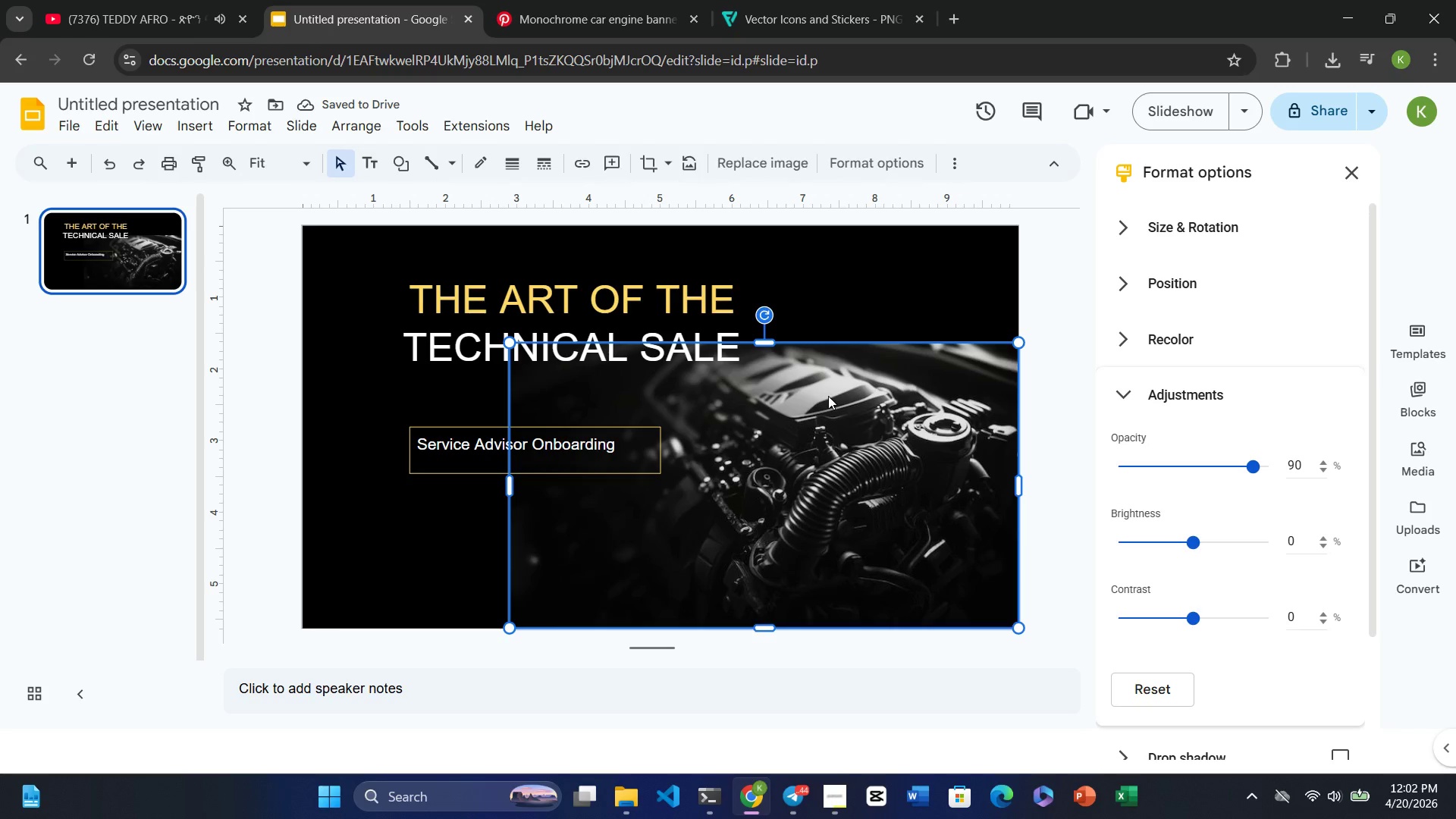 
left_click([629, 463])
 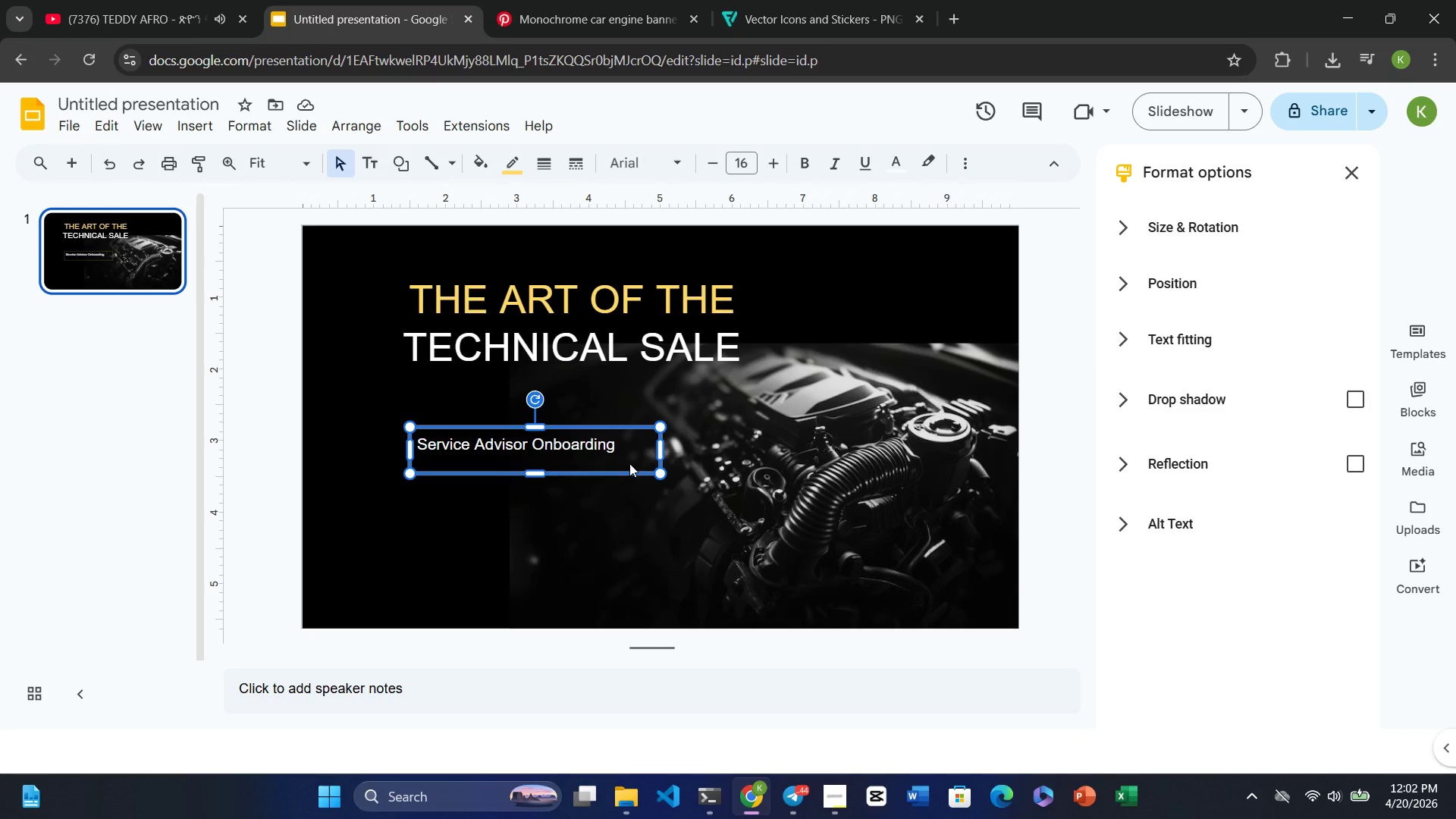 
wait(8.16)
 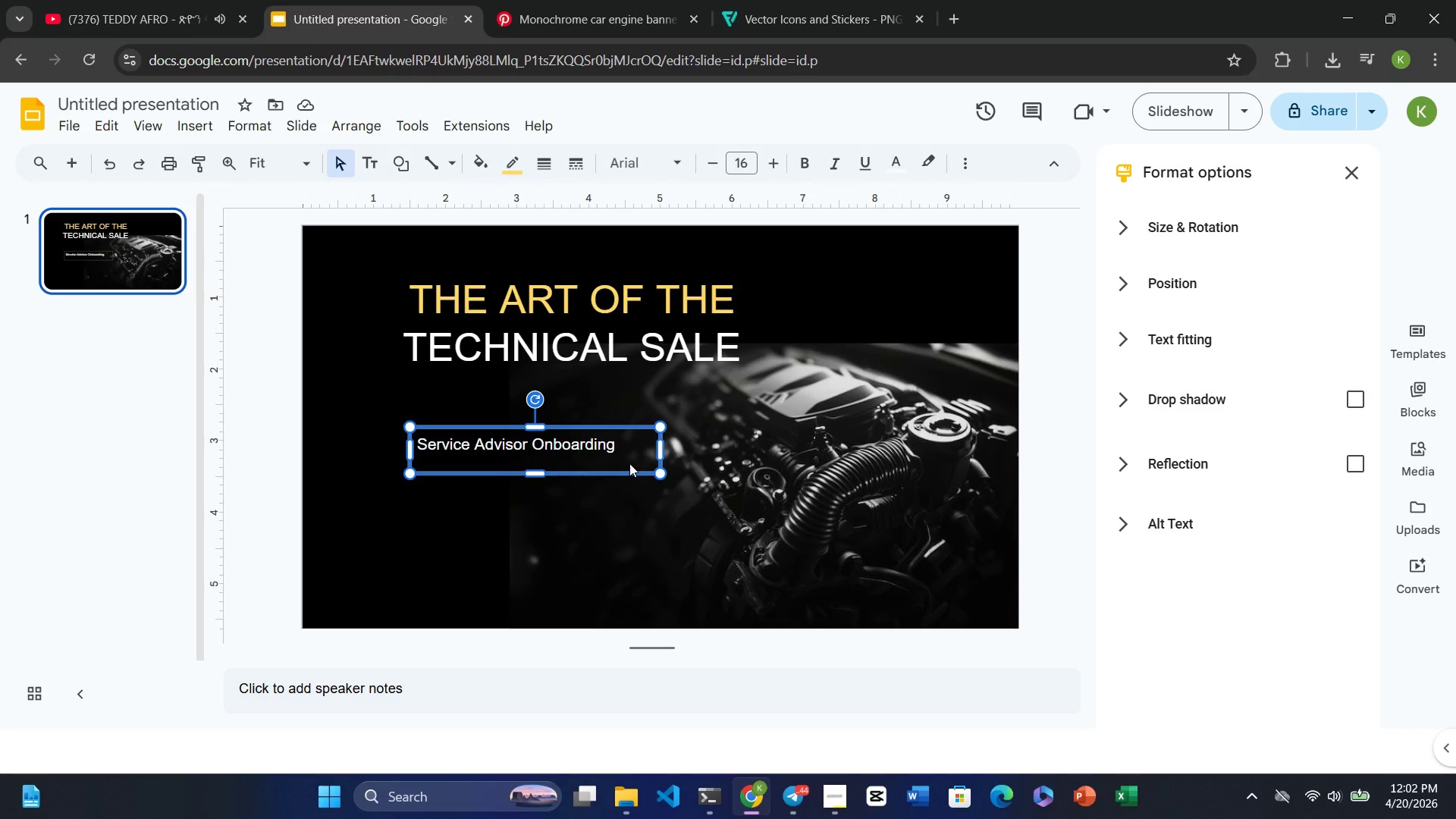 
double_click([572, 302])
 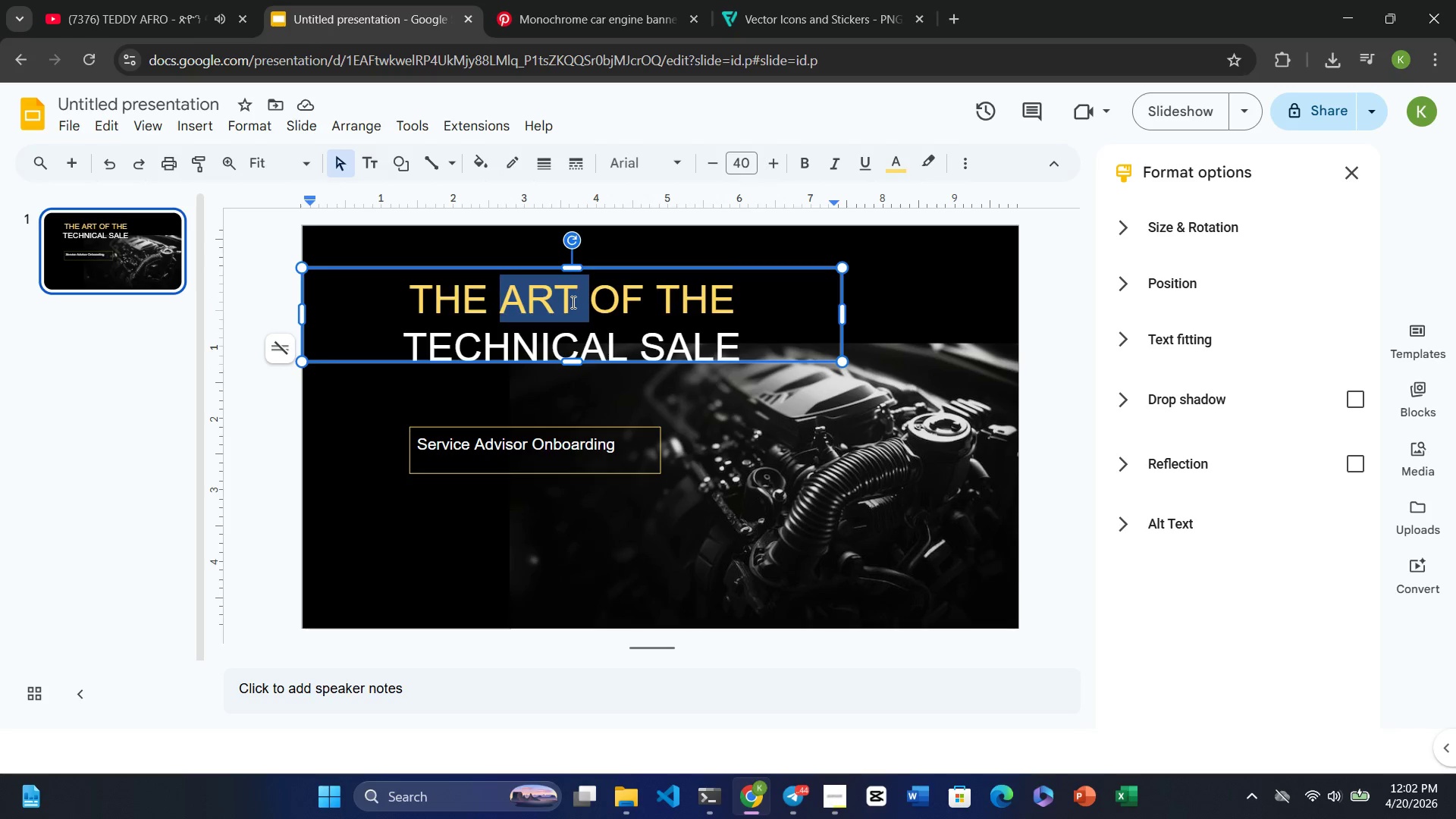 
triple_click([572, 302])
 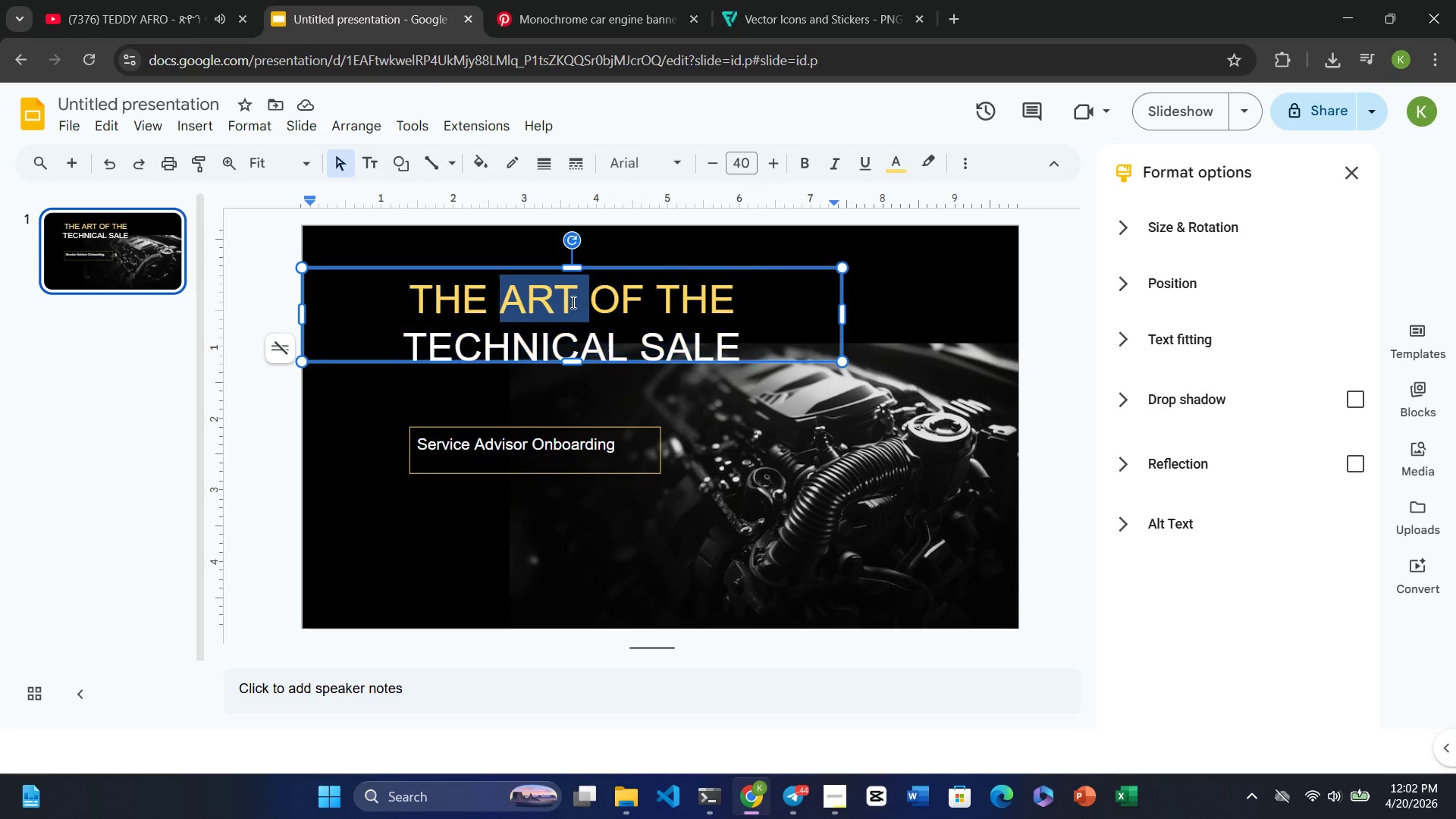 
triple_click([572, 302])
 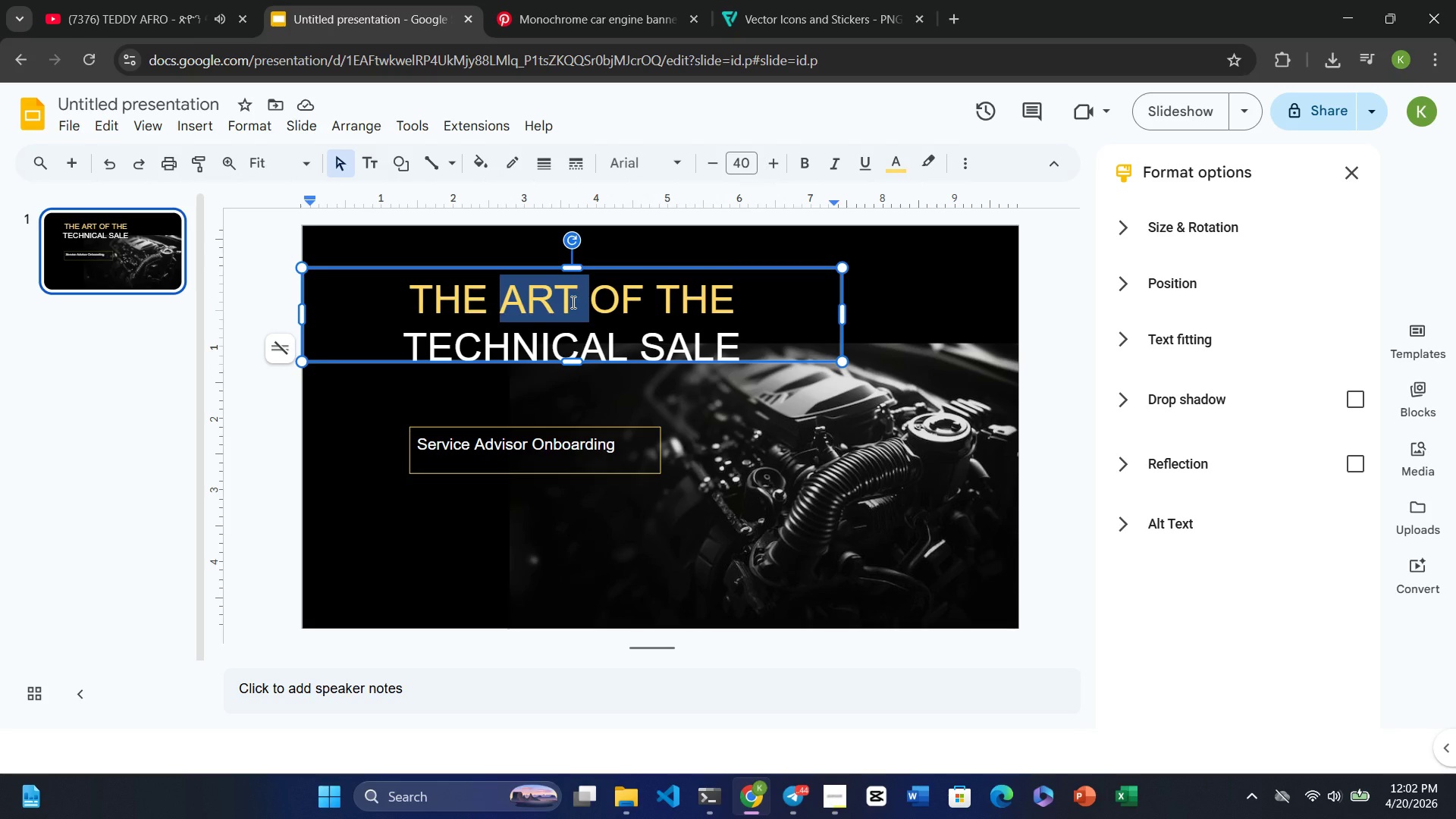 
double_click([572, 302])
 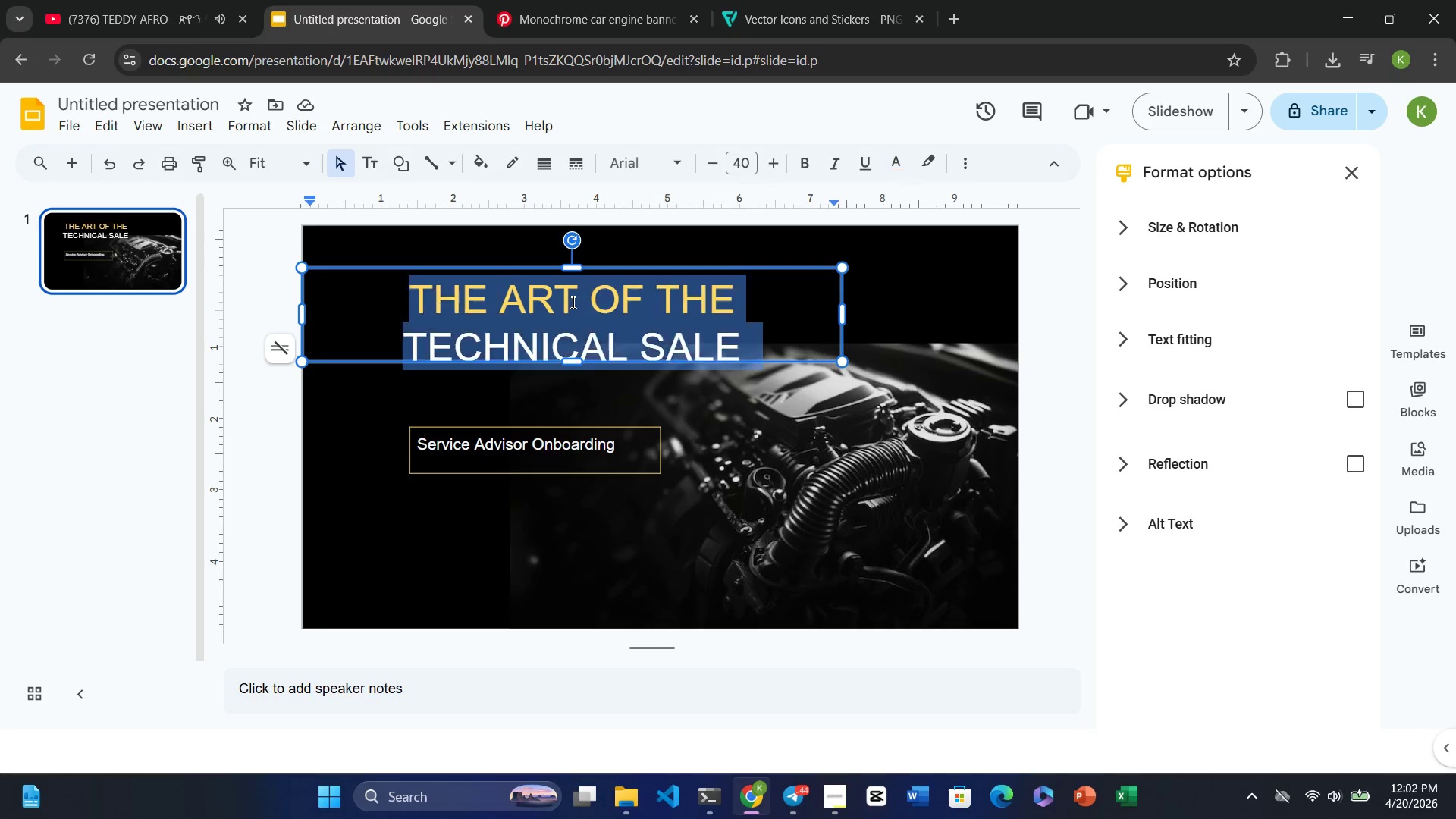 
triple_click([572, 302])
 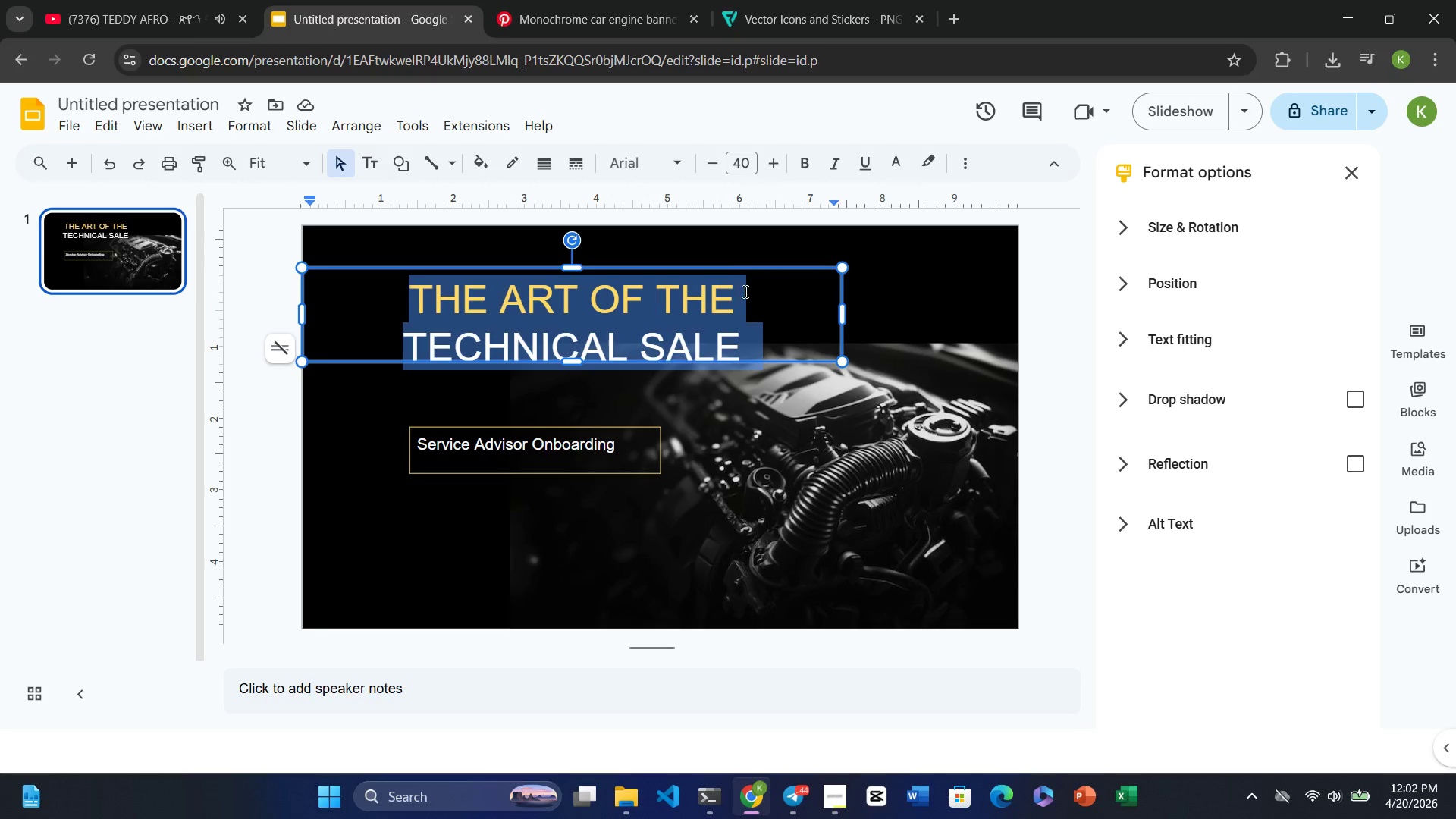 
left_click([744, 291])
 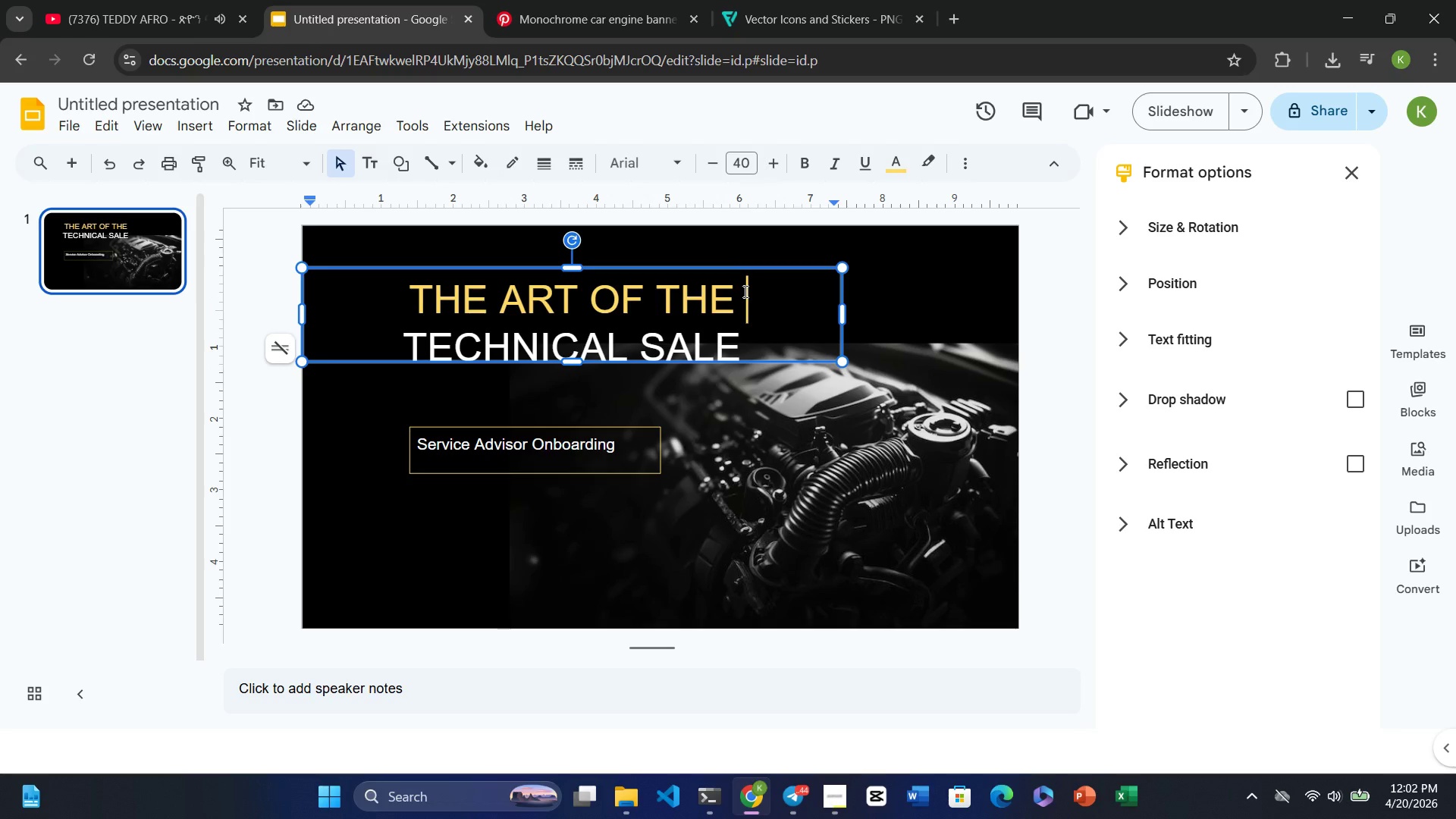 
left_click_drag(start_coordinate=[744, 291], to_coordinate=[400, 312])
 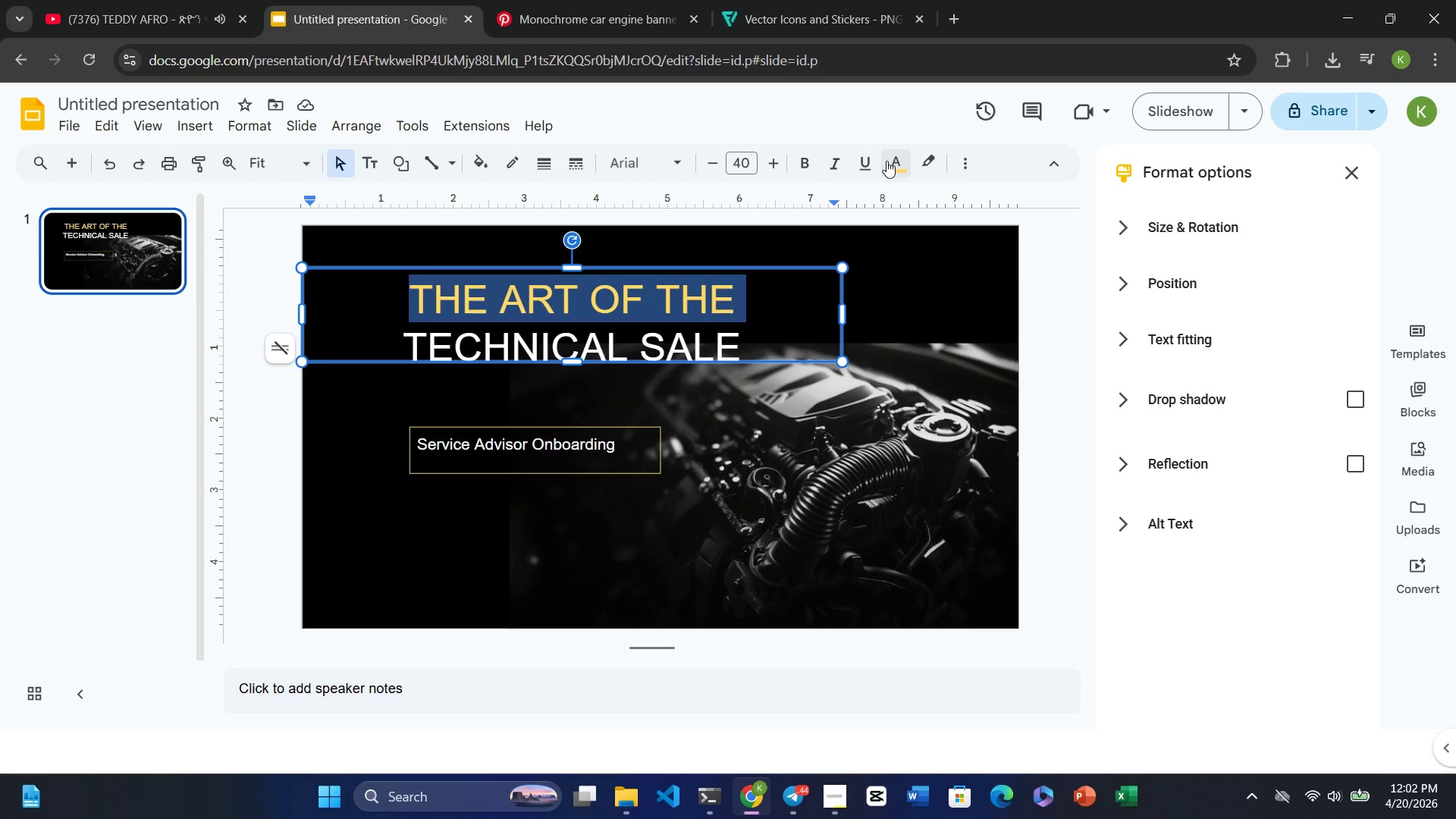 
left_click([887, 161])
 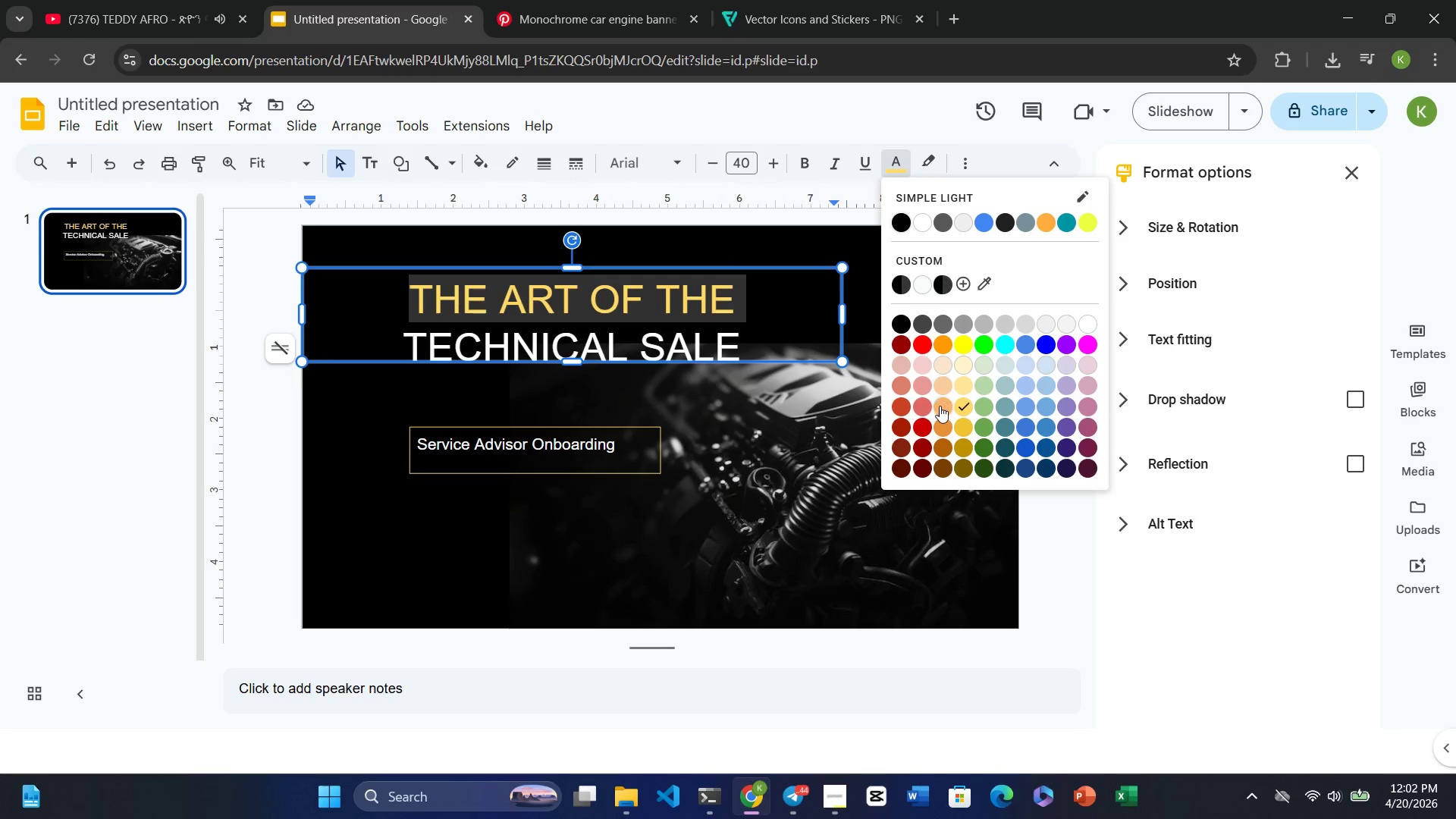 
left_click([940, 407])
 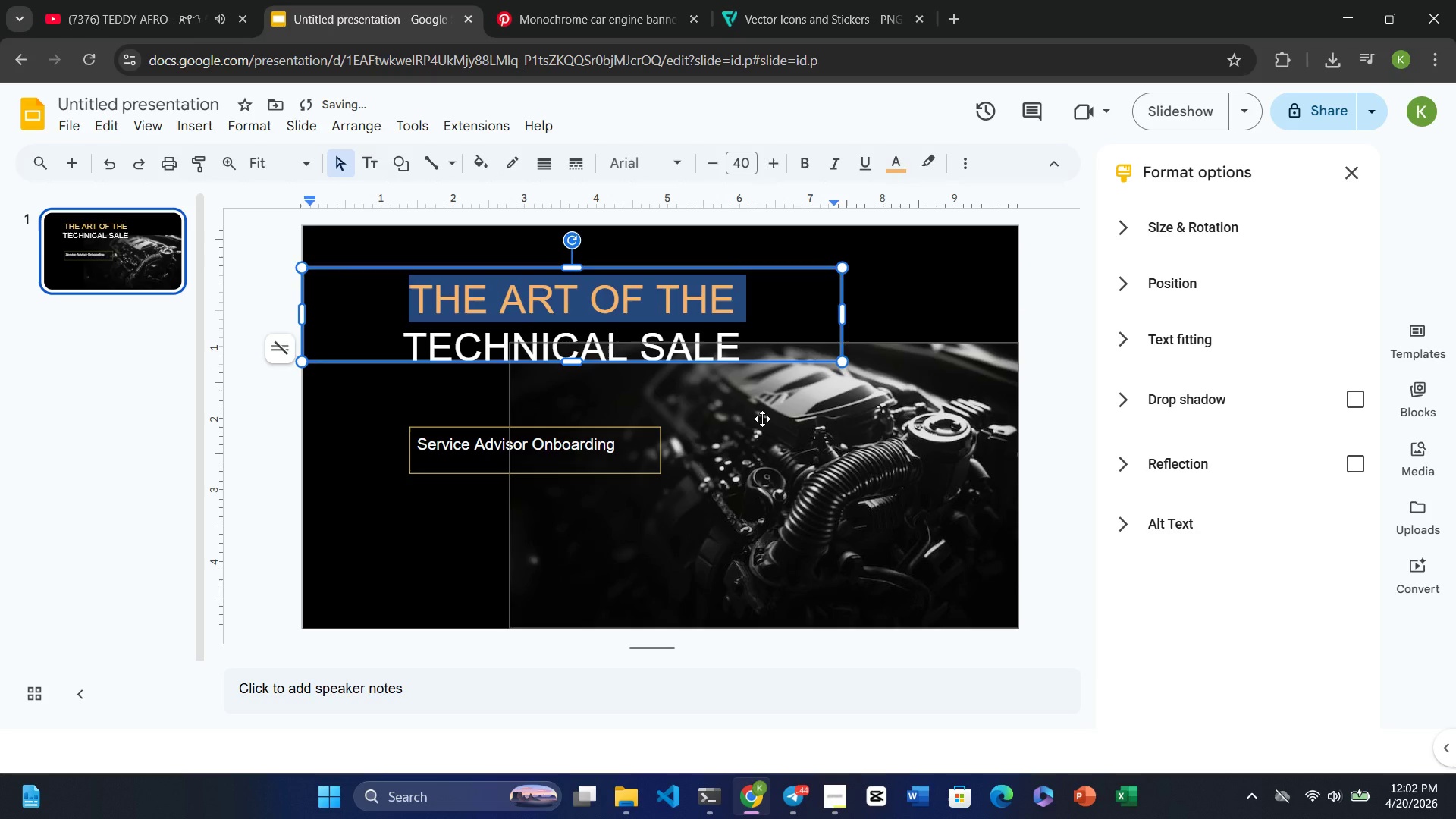 
left_click([762, 419])
 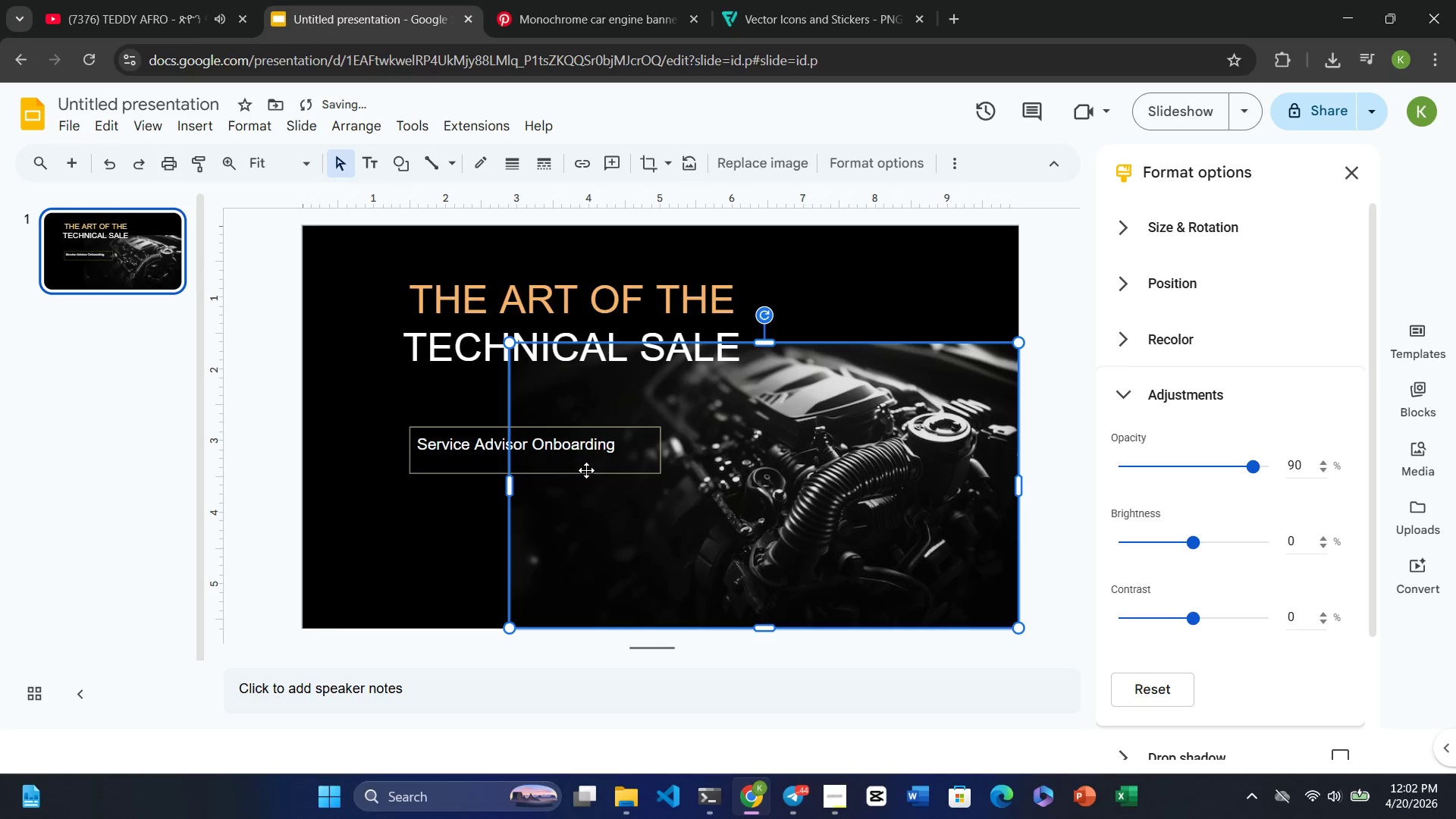 
left_click([586, 469])
 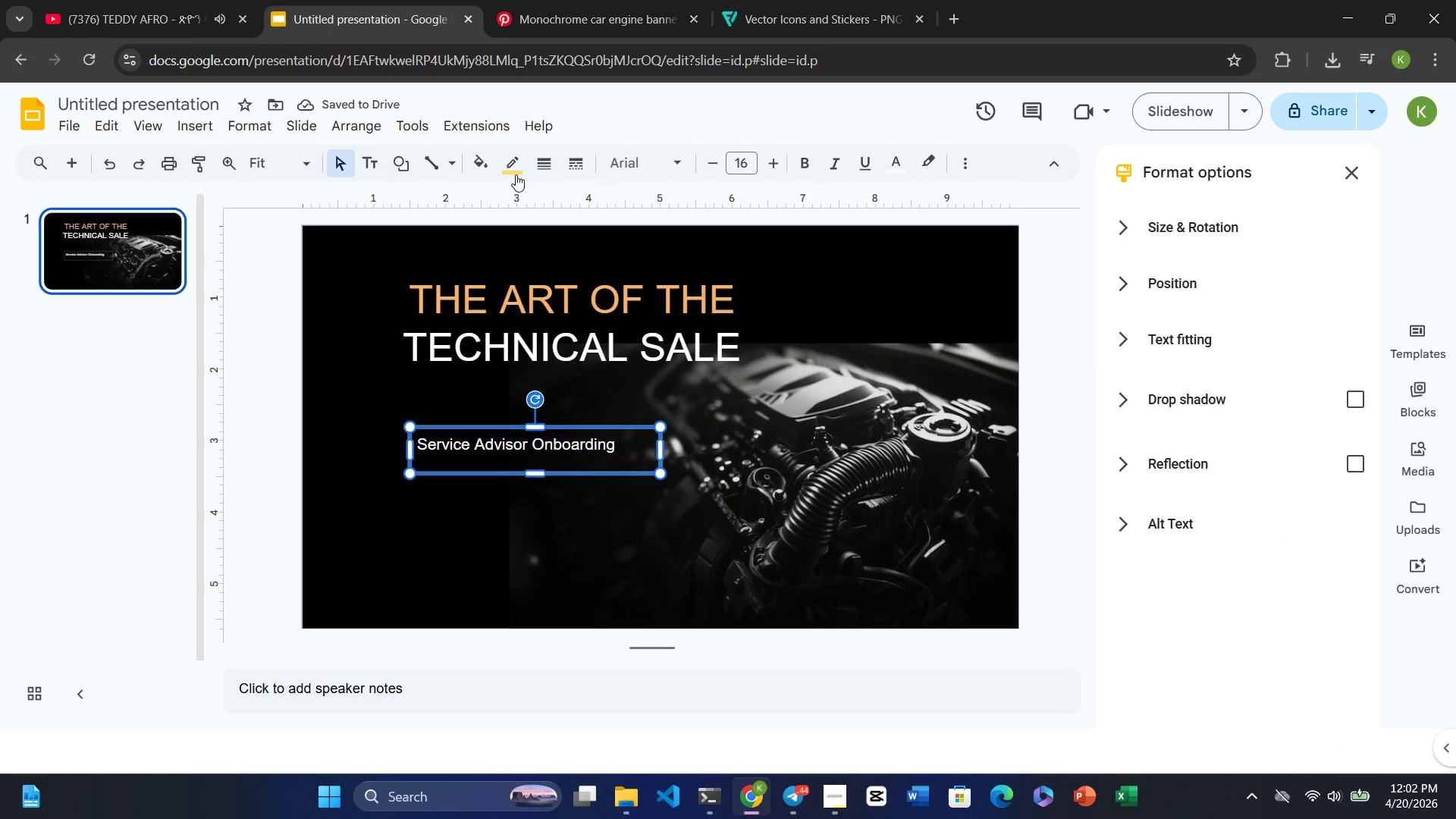 
left_click([511, 173])
 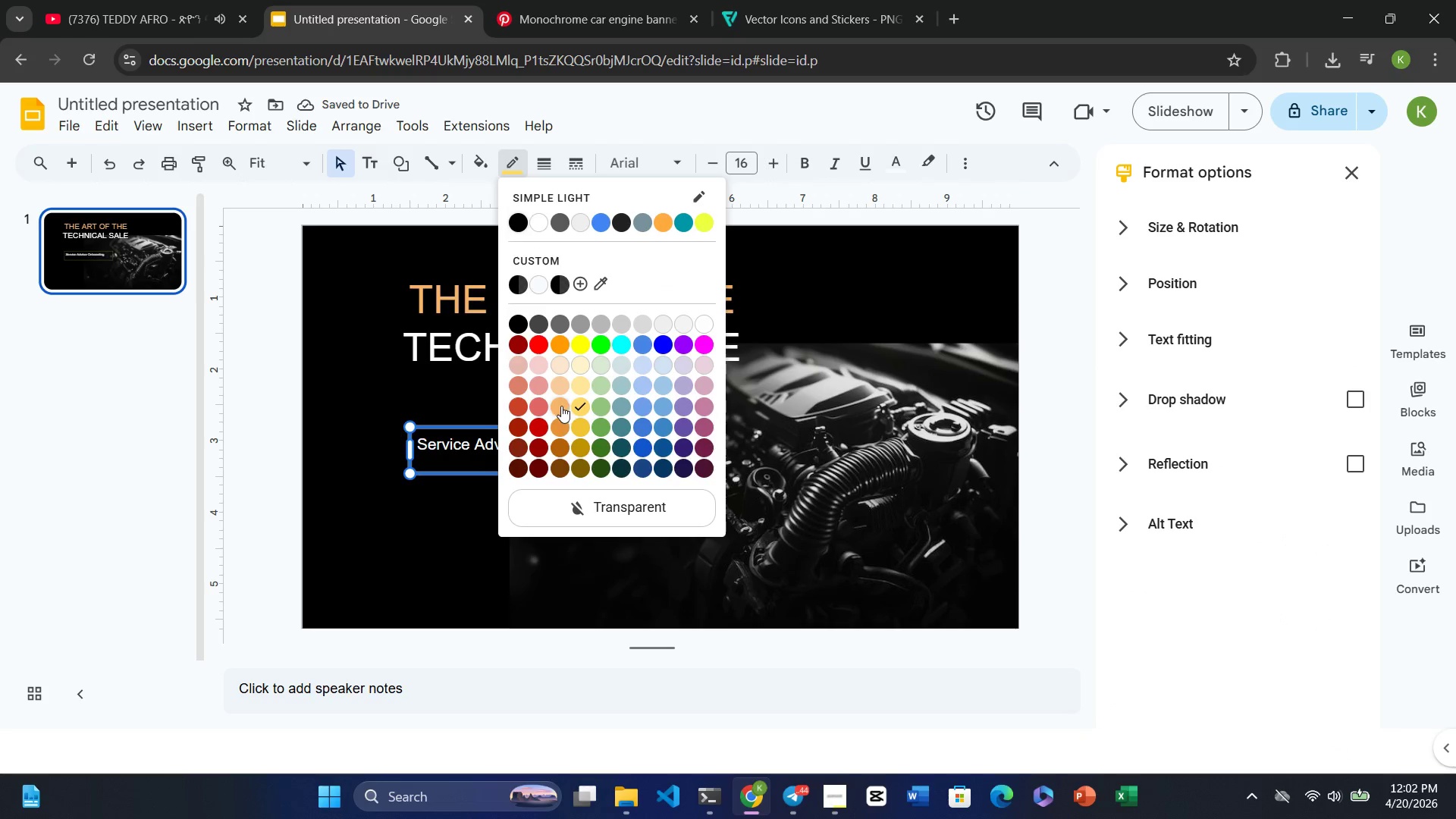 
left_click([559, 404])
 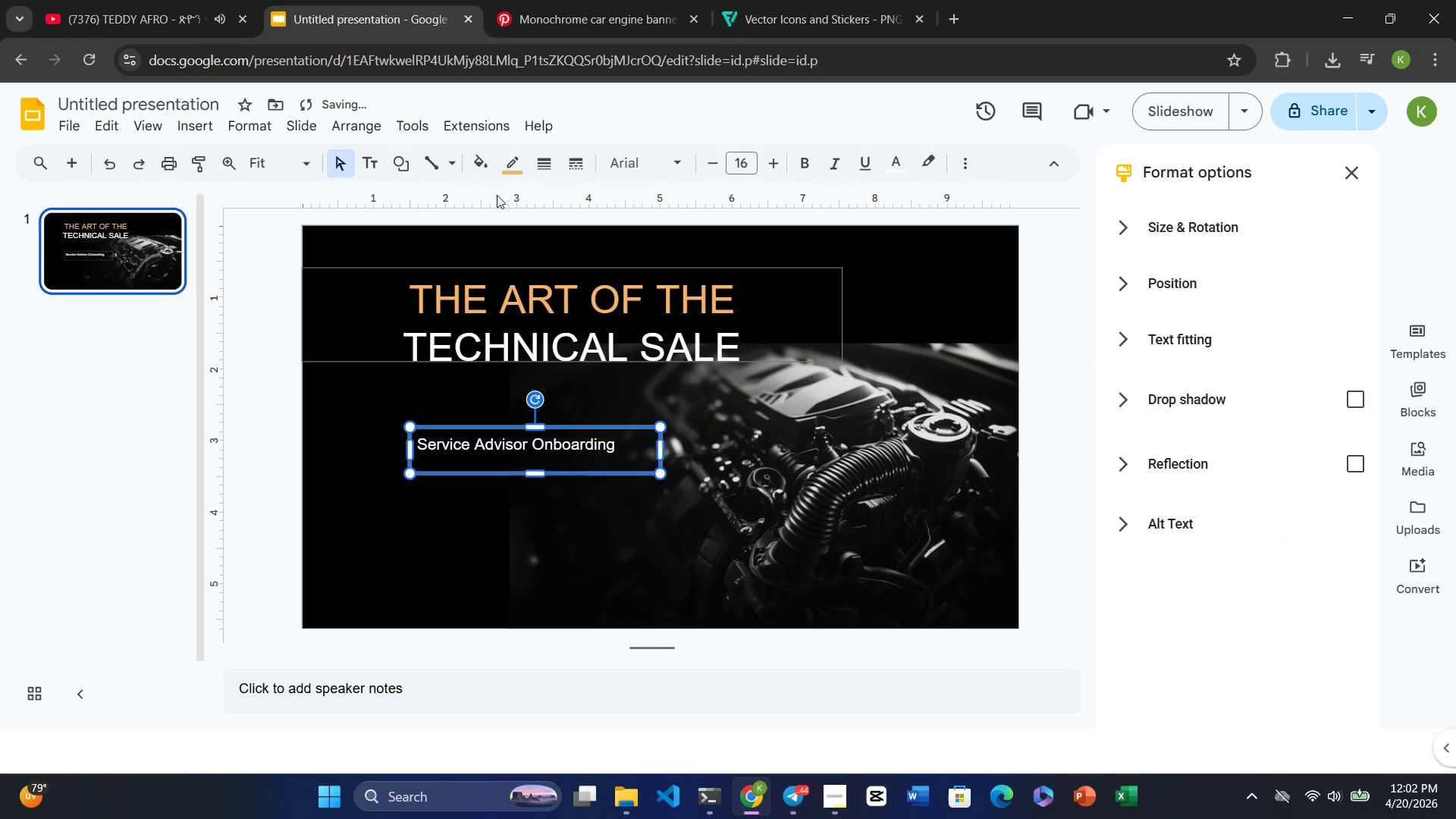 
left_click([508, 174])
 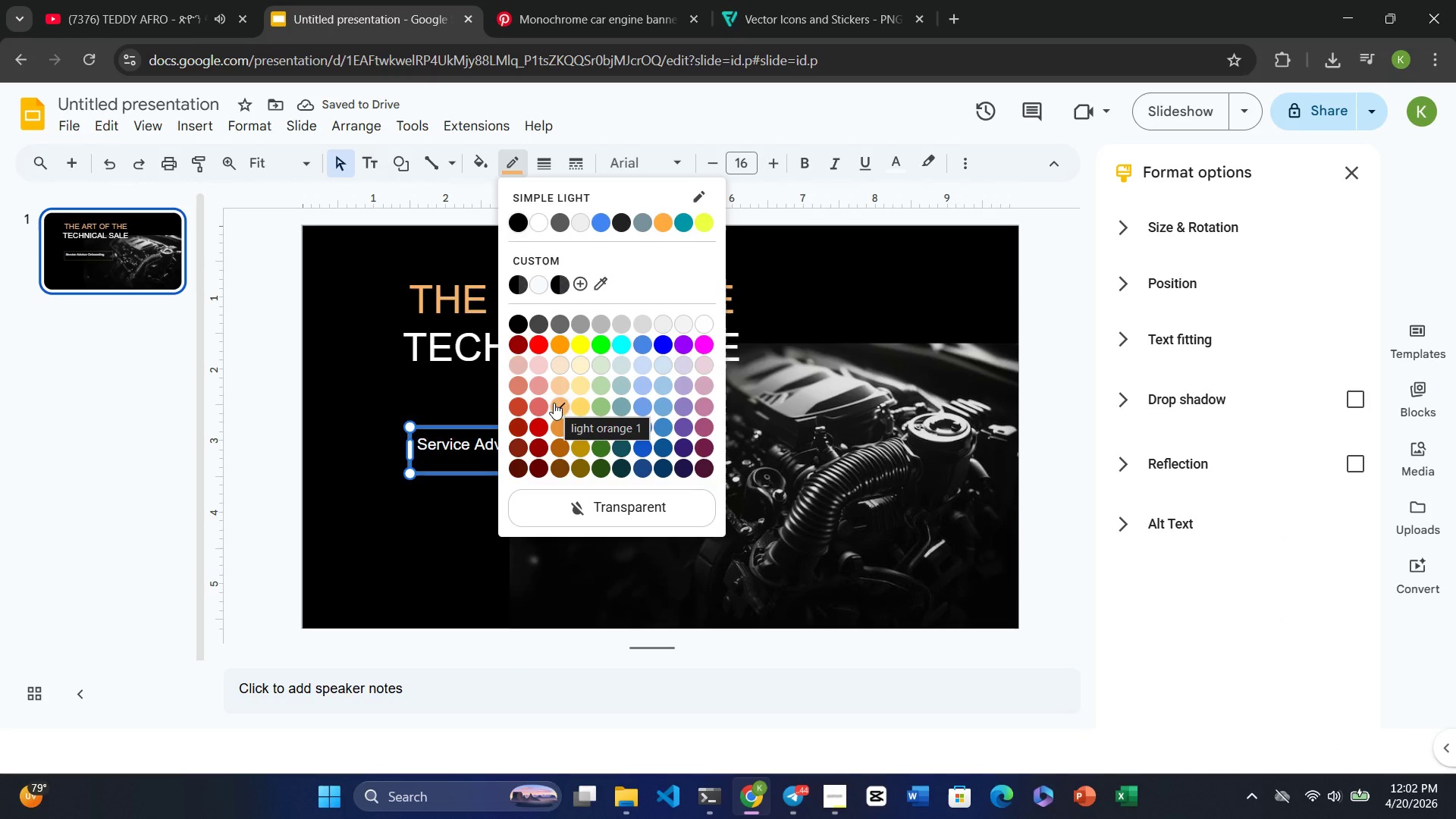 
left_click([436, 375])
 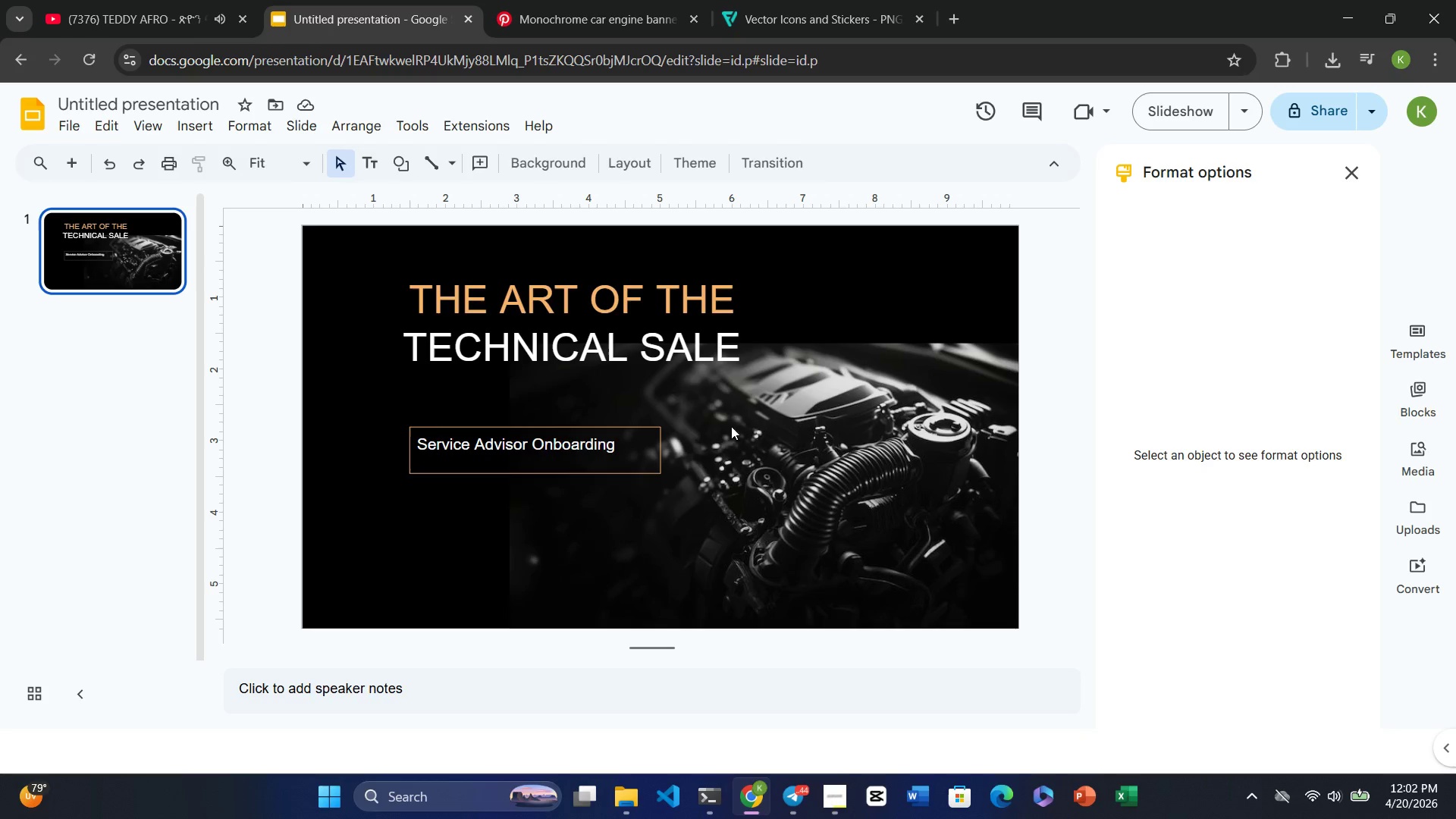 
left_click([711, 478])
 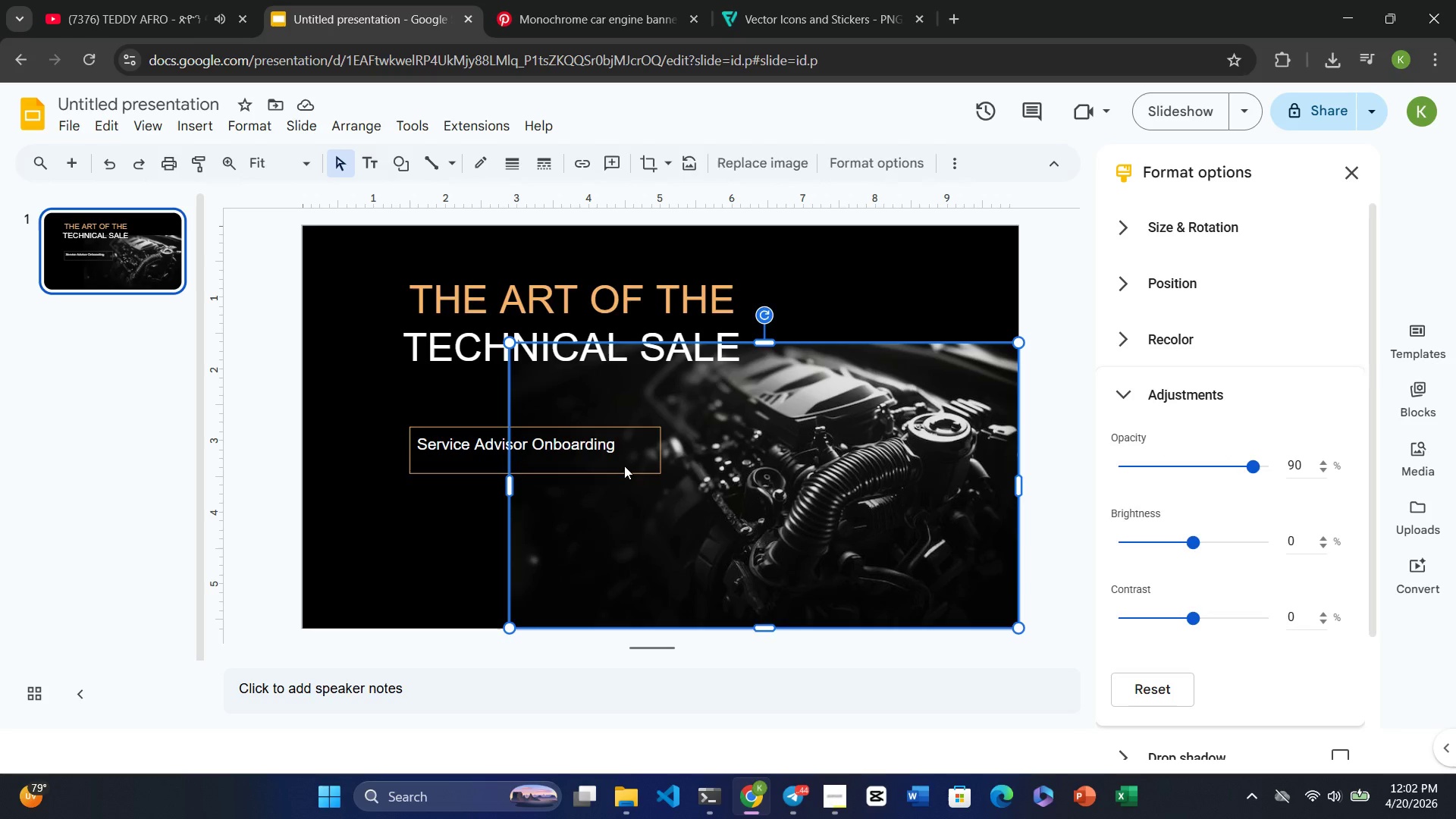 
left_click([624, 466])
 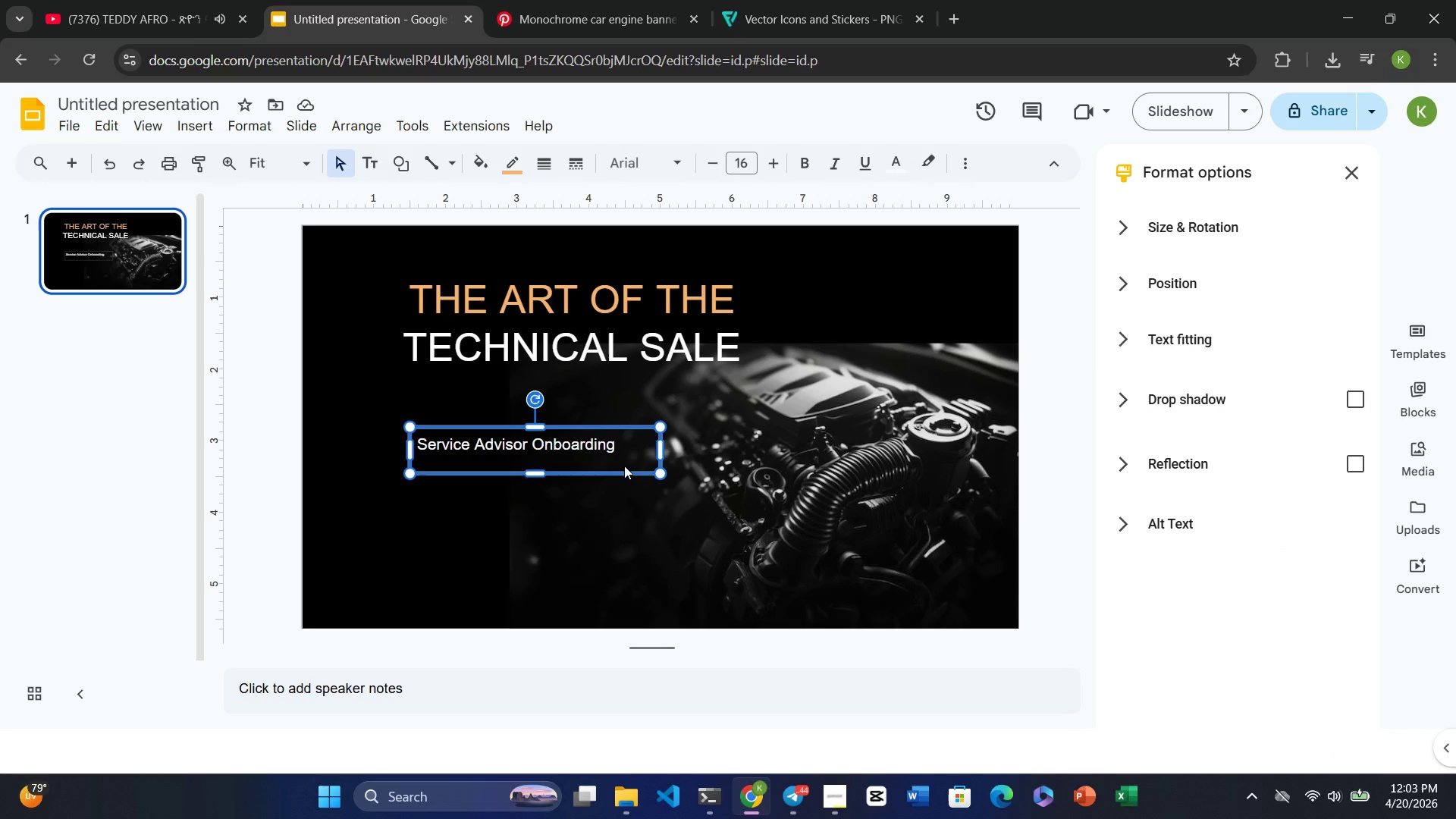 
wait(6.11)
 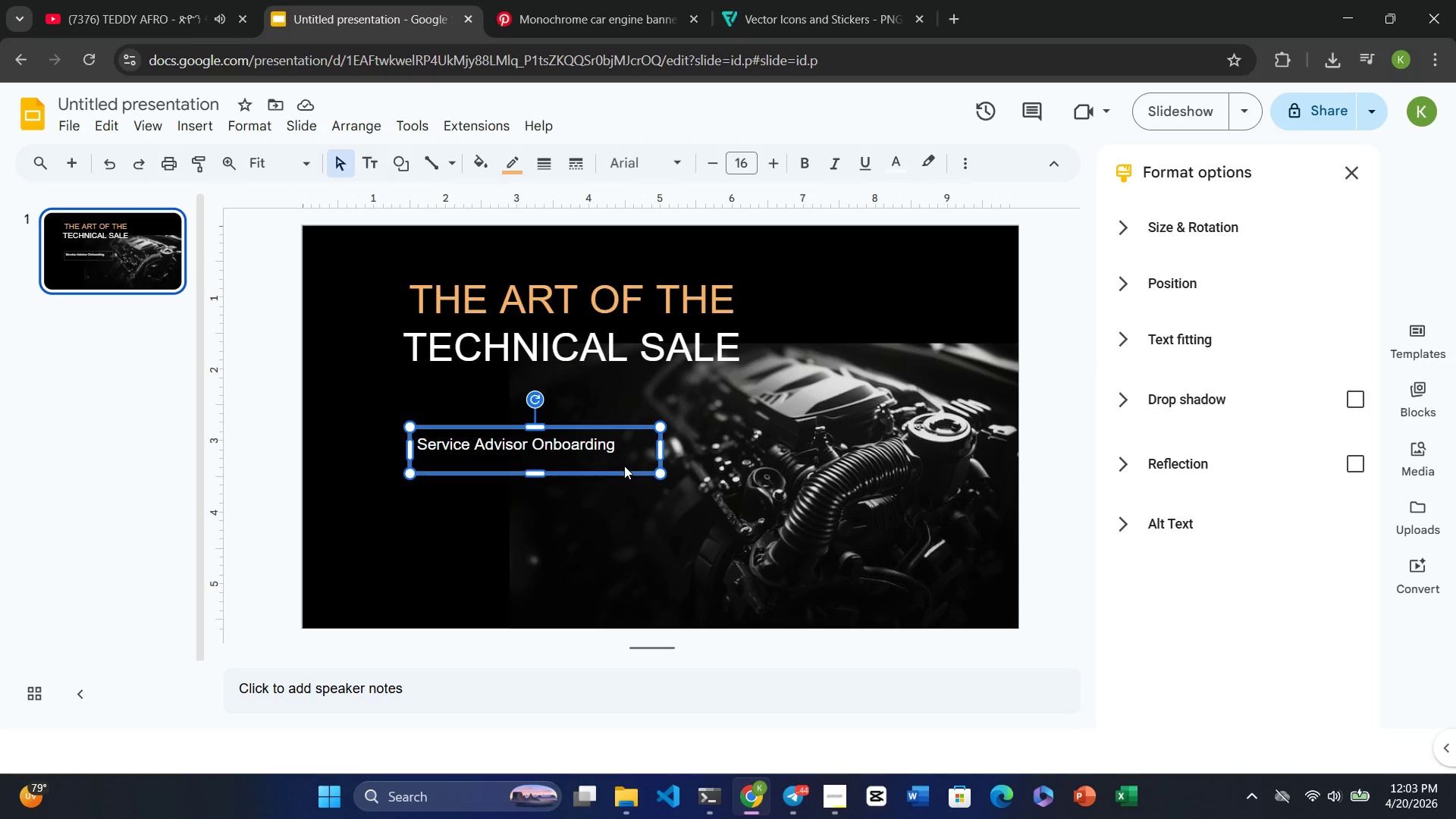 
left_click([239, 121])
 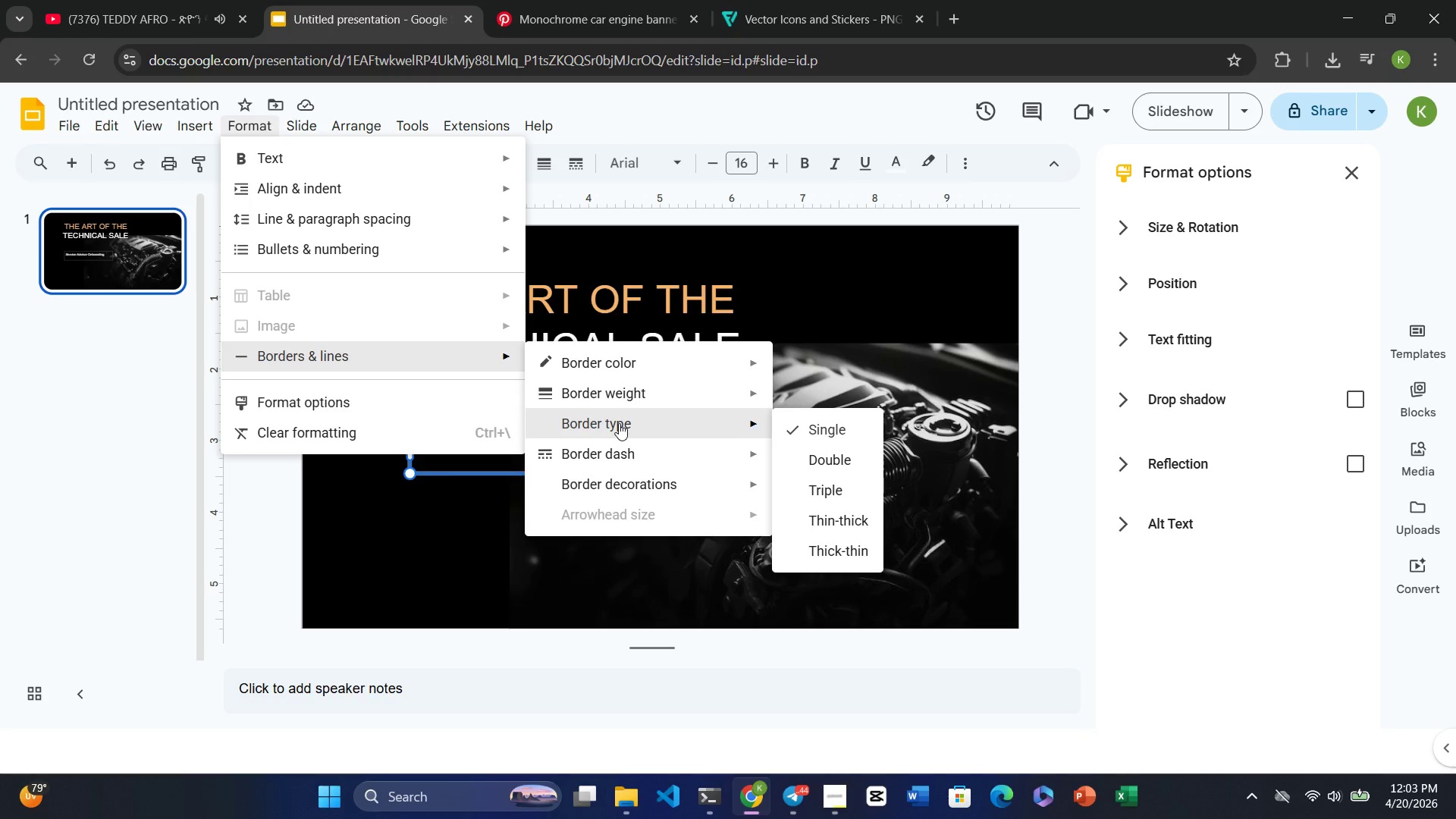 
wait(5.76)
 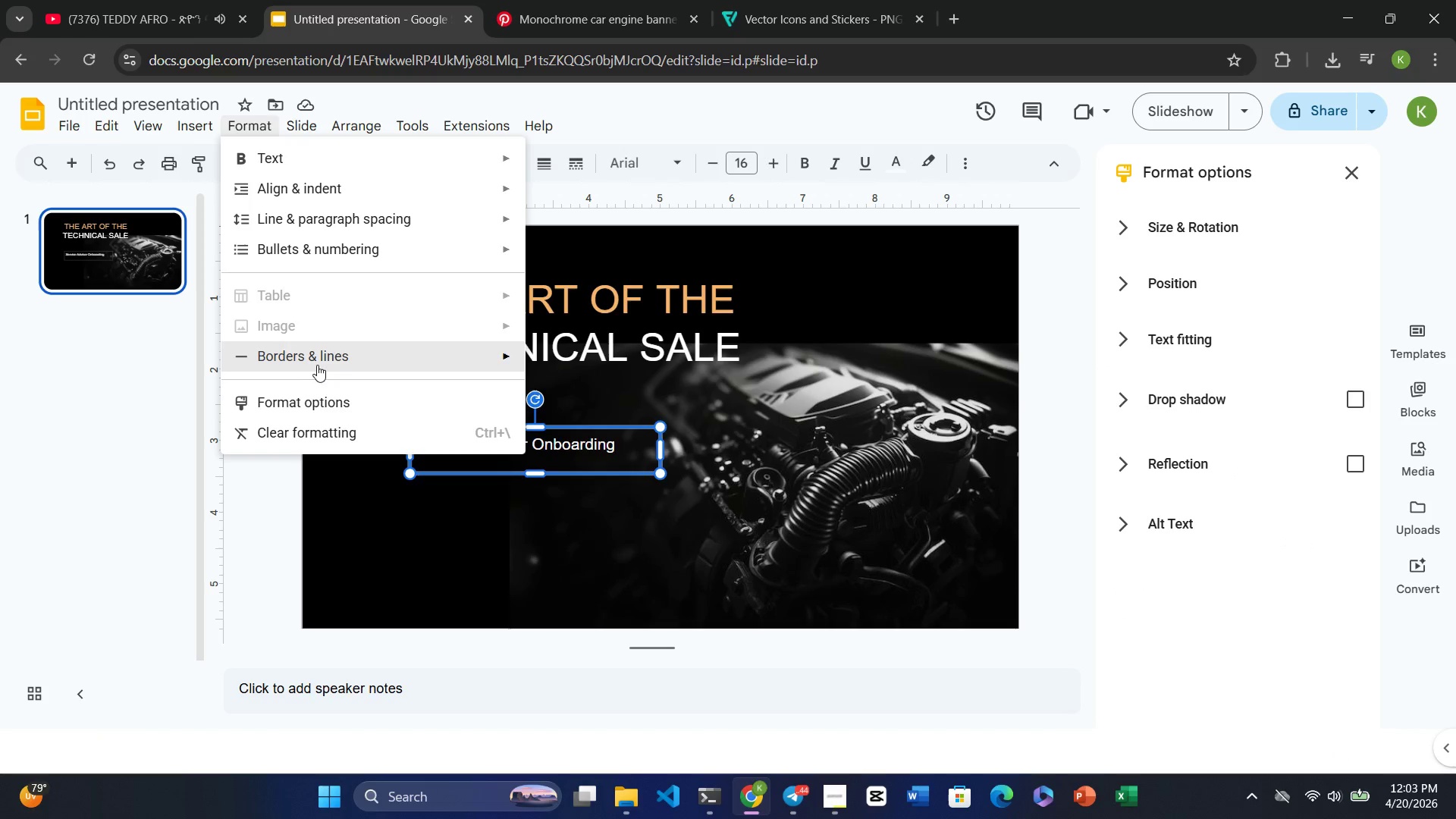 
mouse_move([640, 479])
 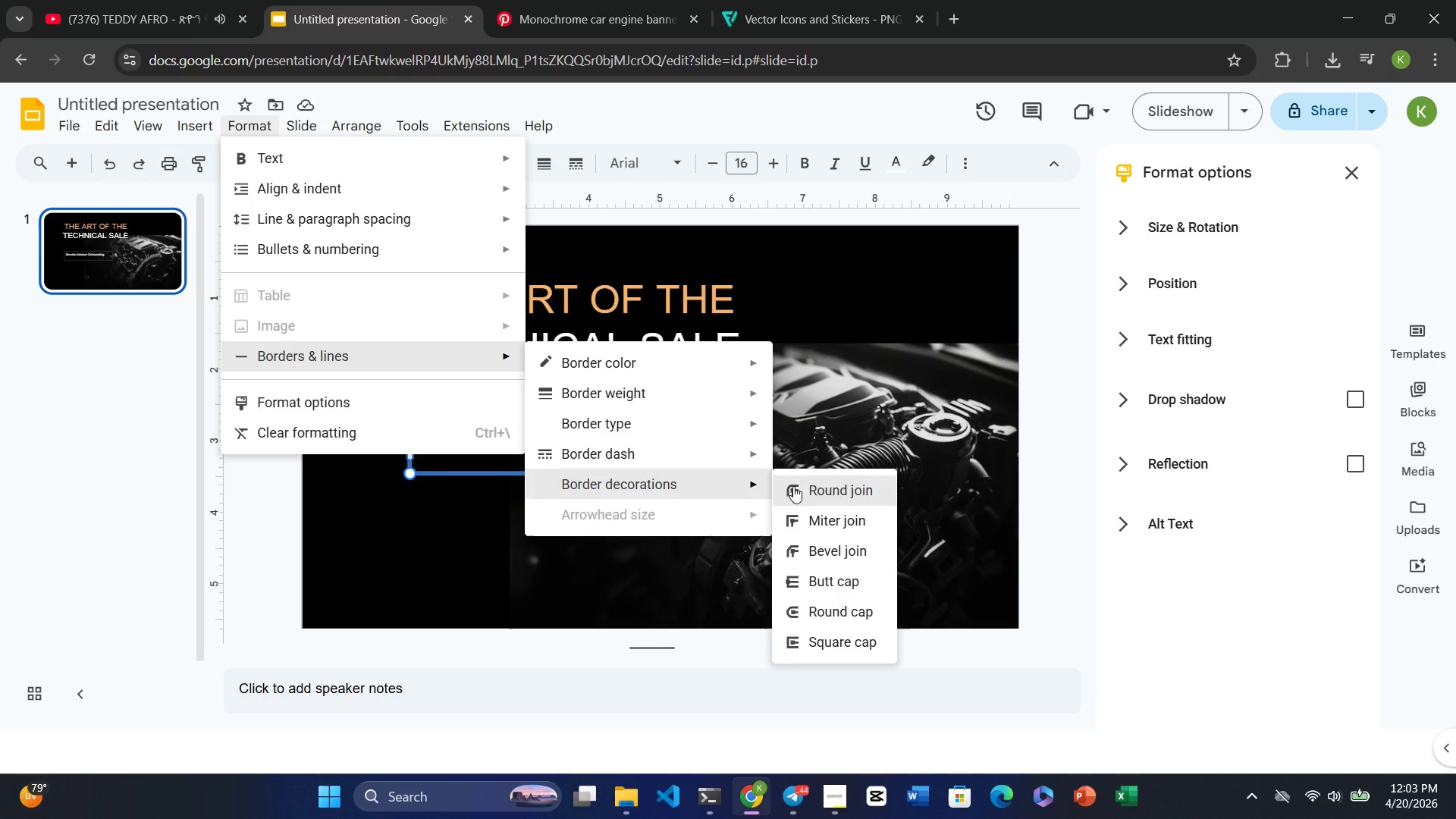 
left_click([793, 486])
 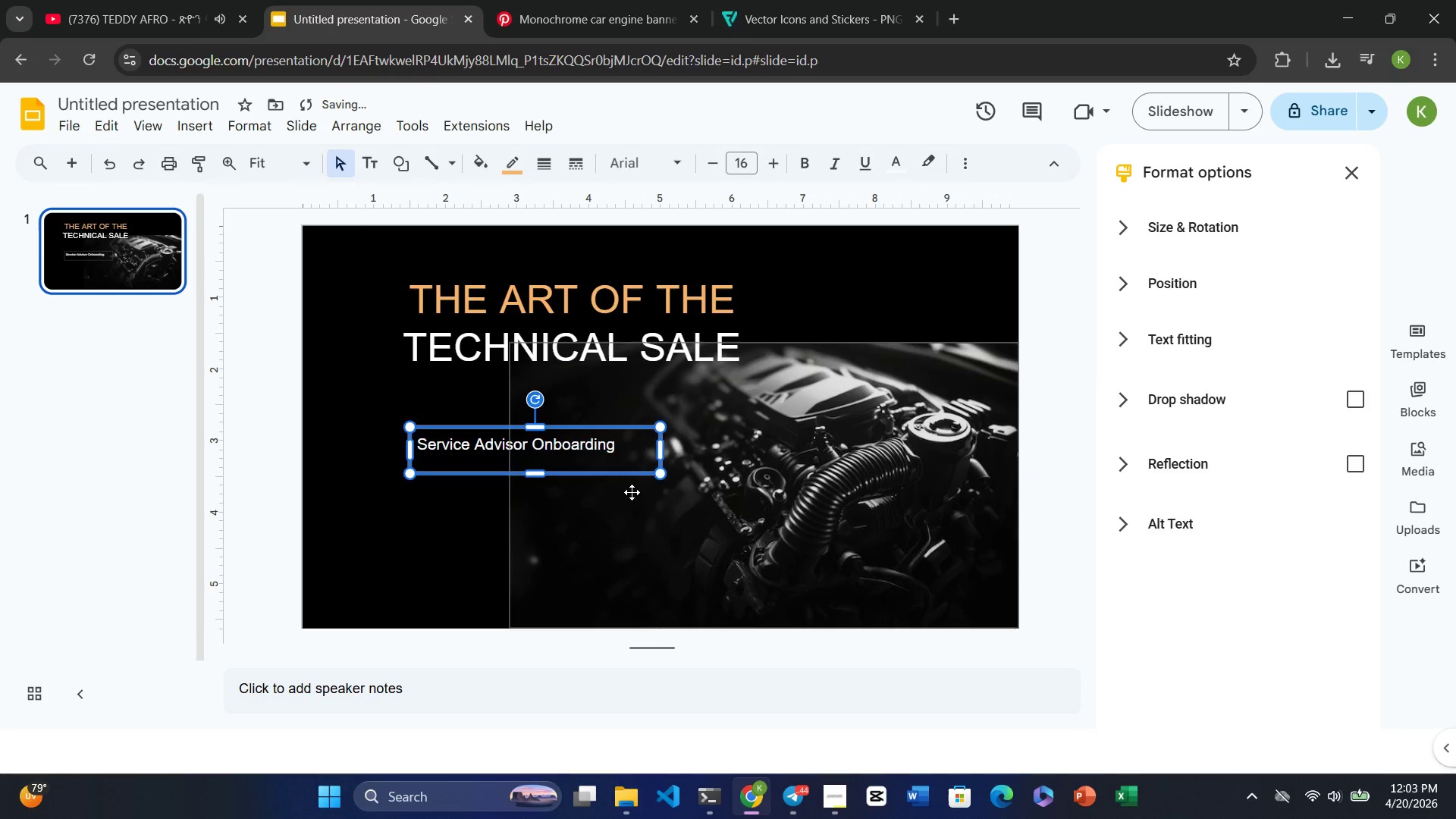 
left_click([632, 492])
 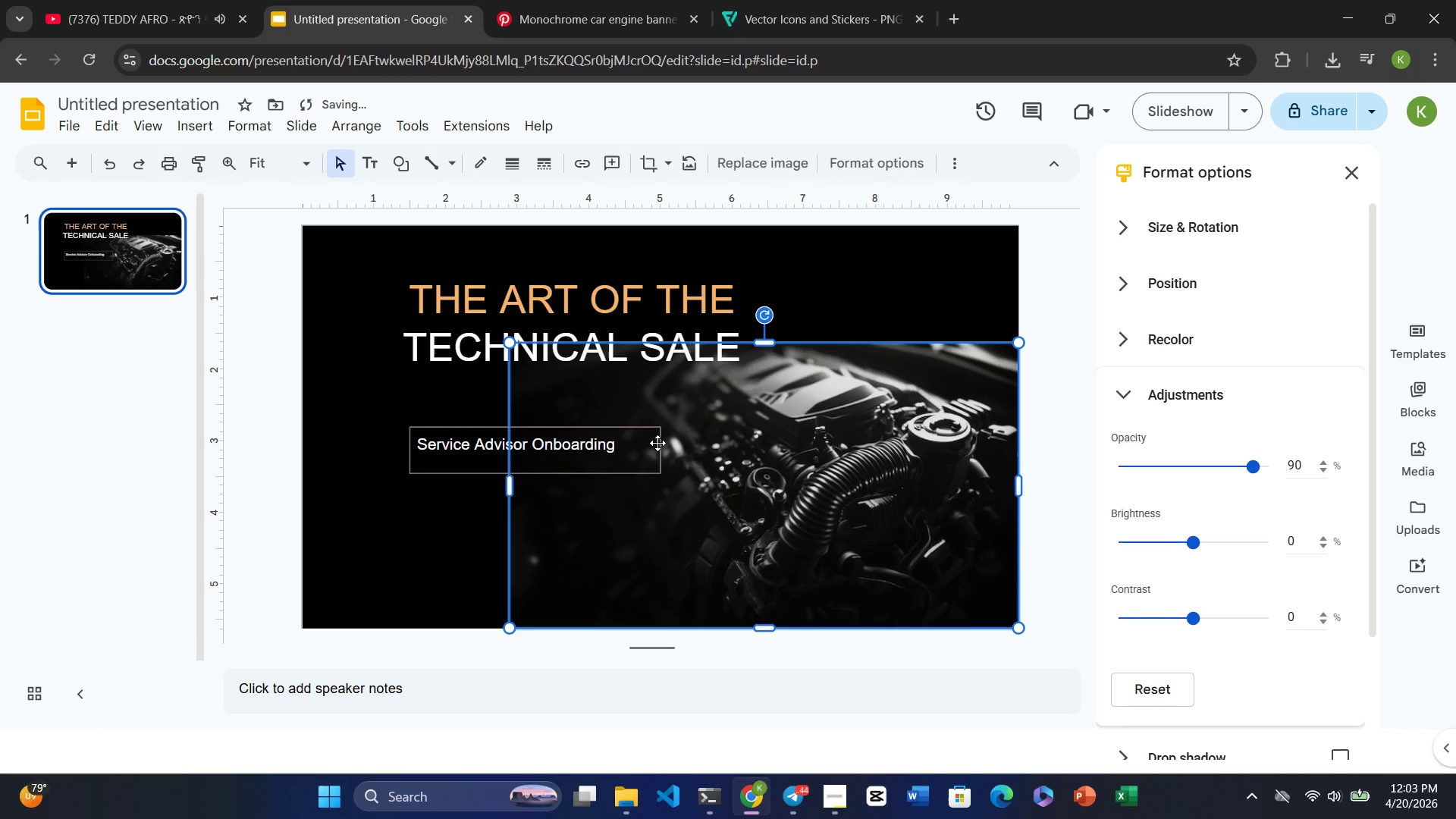 
left_click([657, 443])
 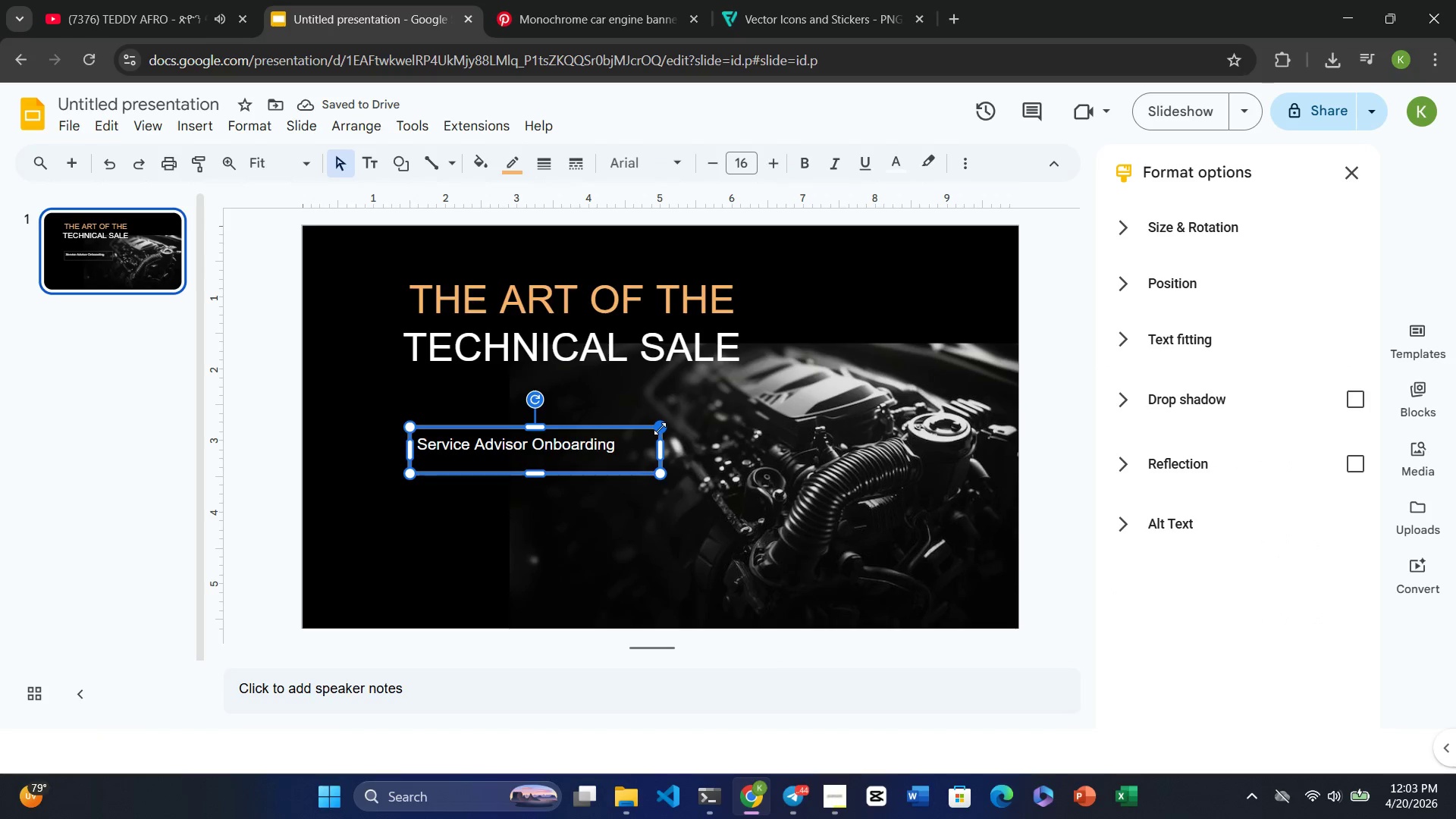 
left_click([660, 428])
 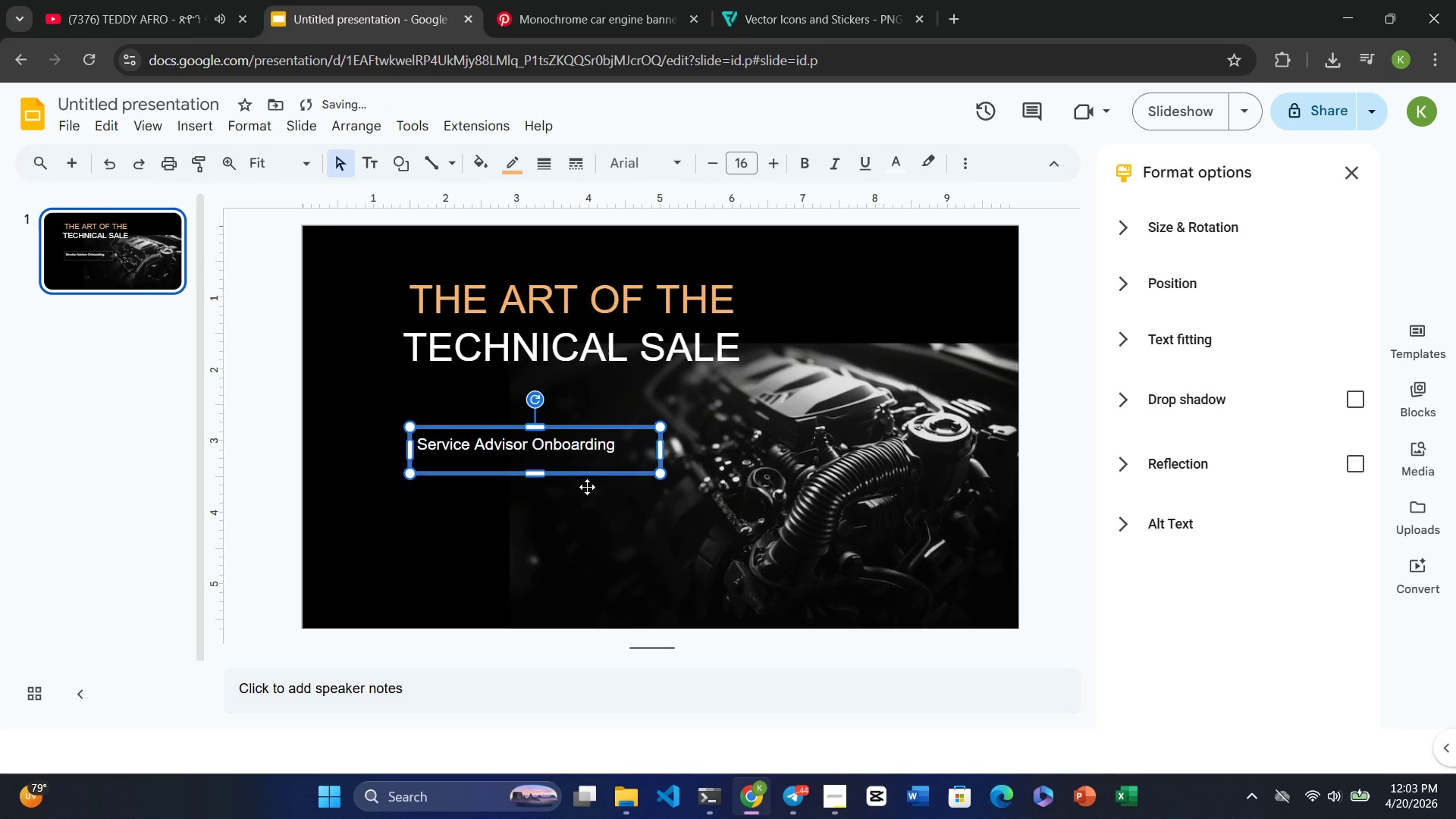 
left_click([581, 495])
 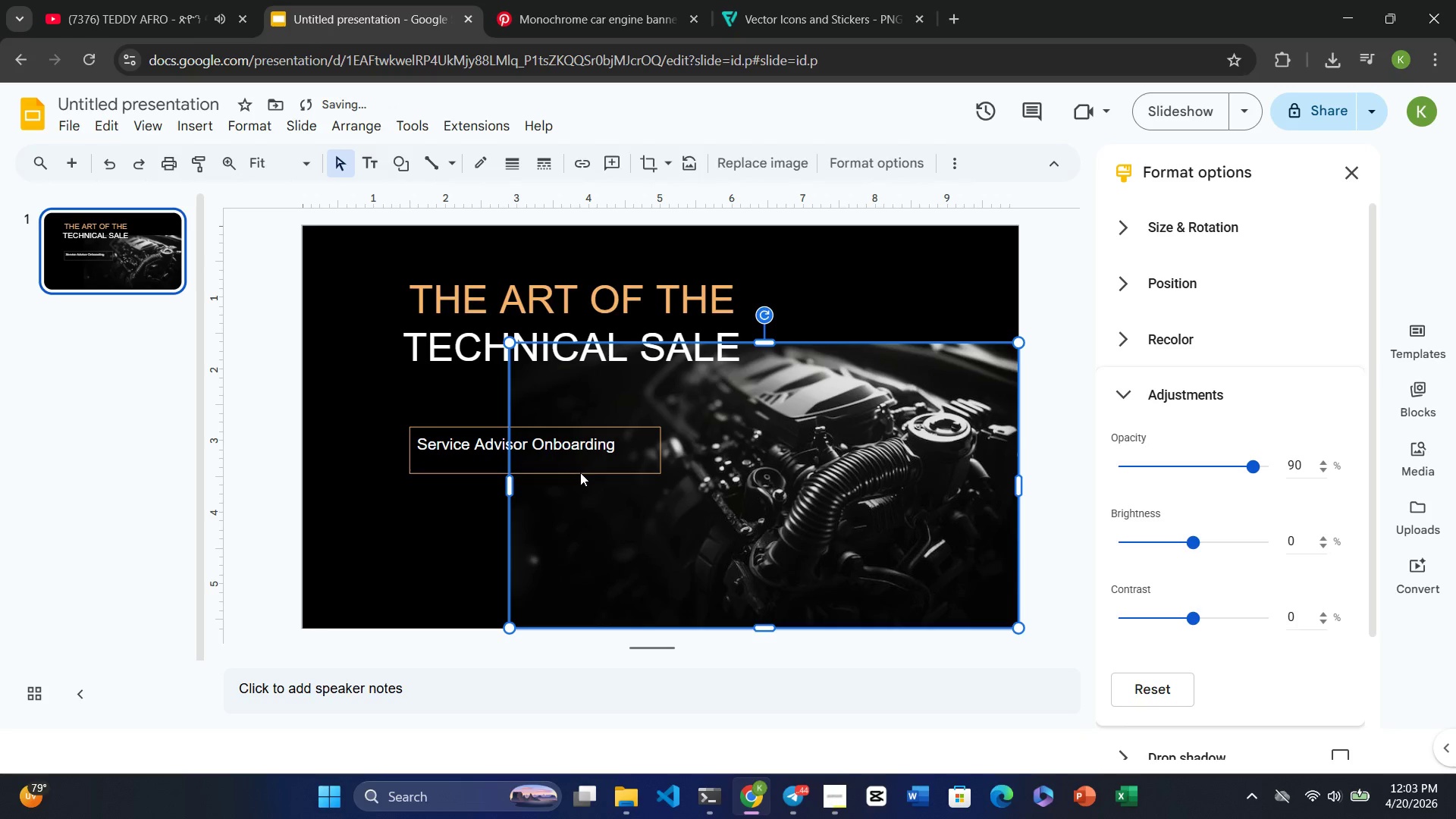 
left_click([580, 472])
 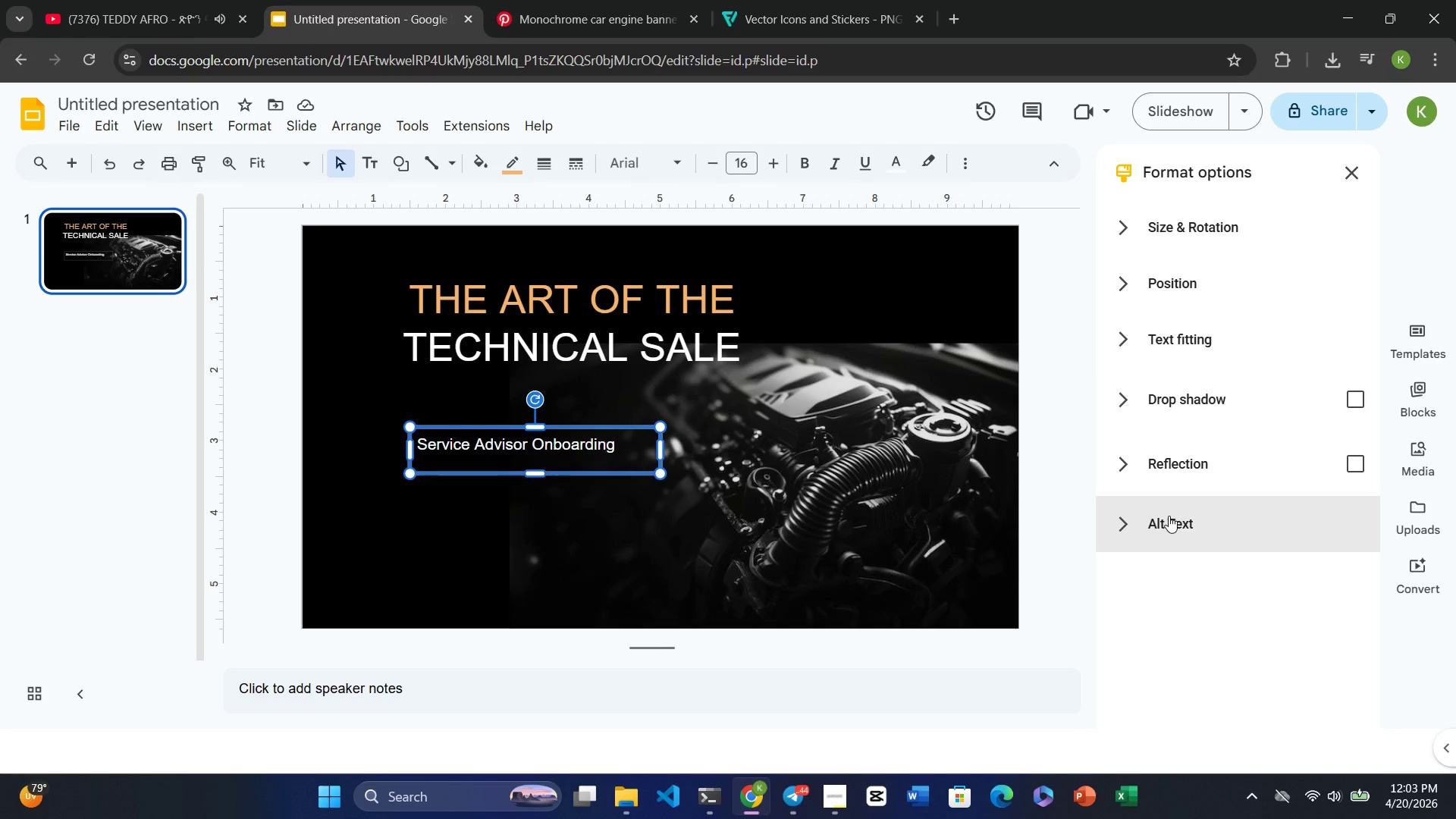 
wait(13.31)
 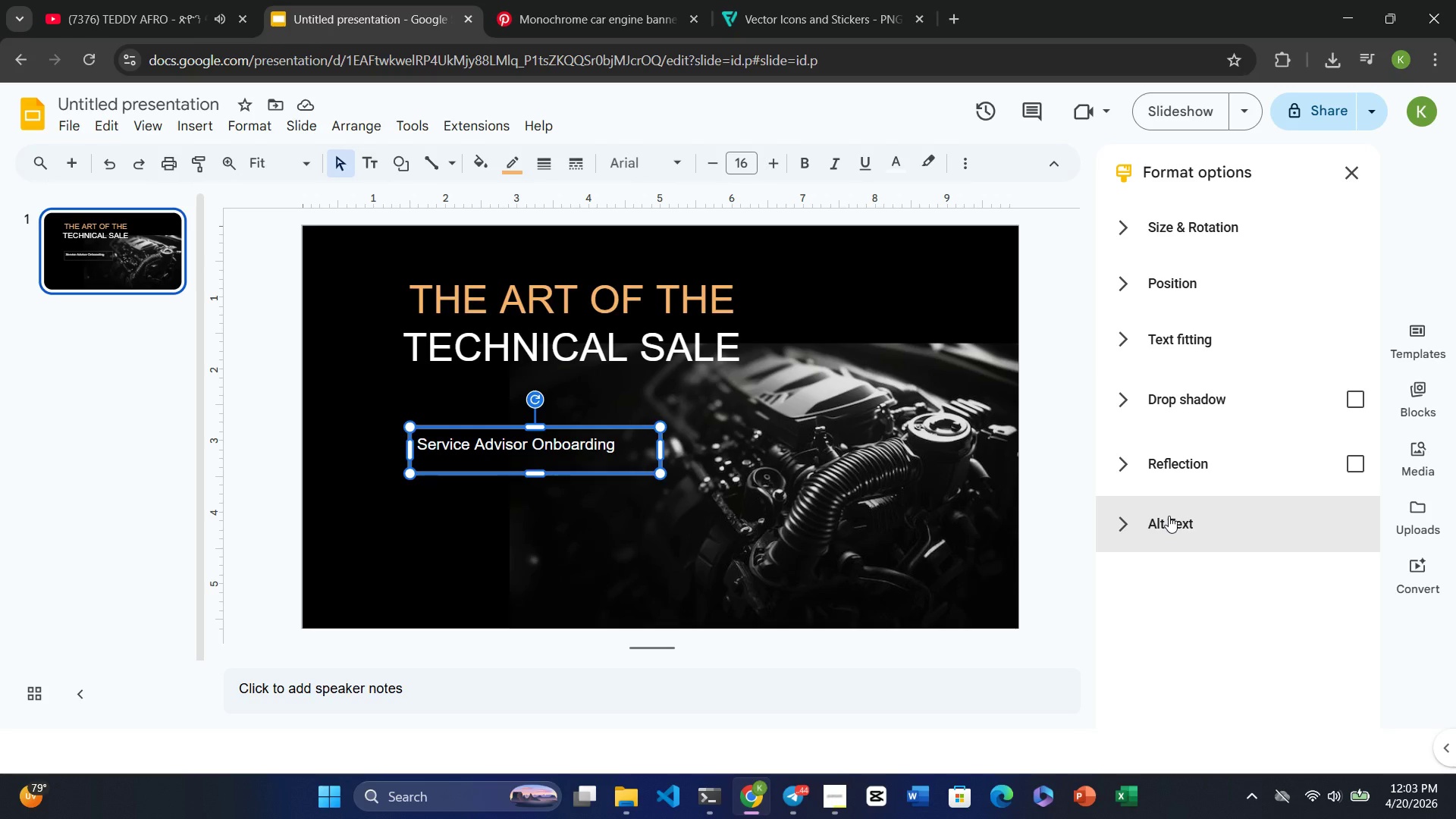 
left_click([1123, 275])
 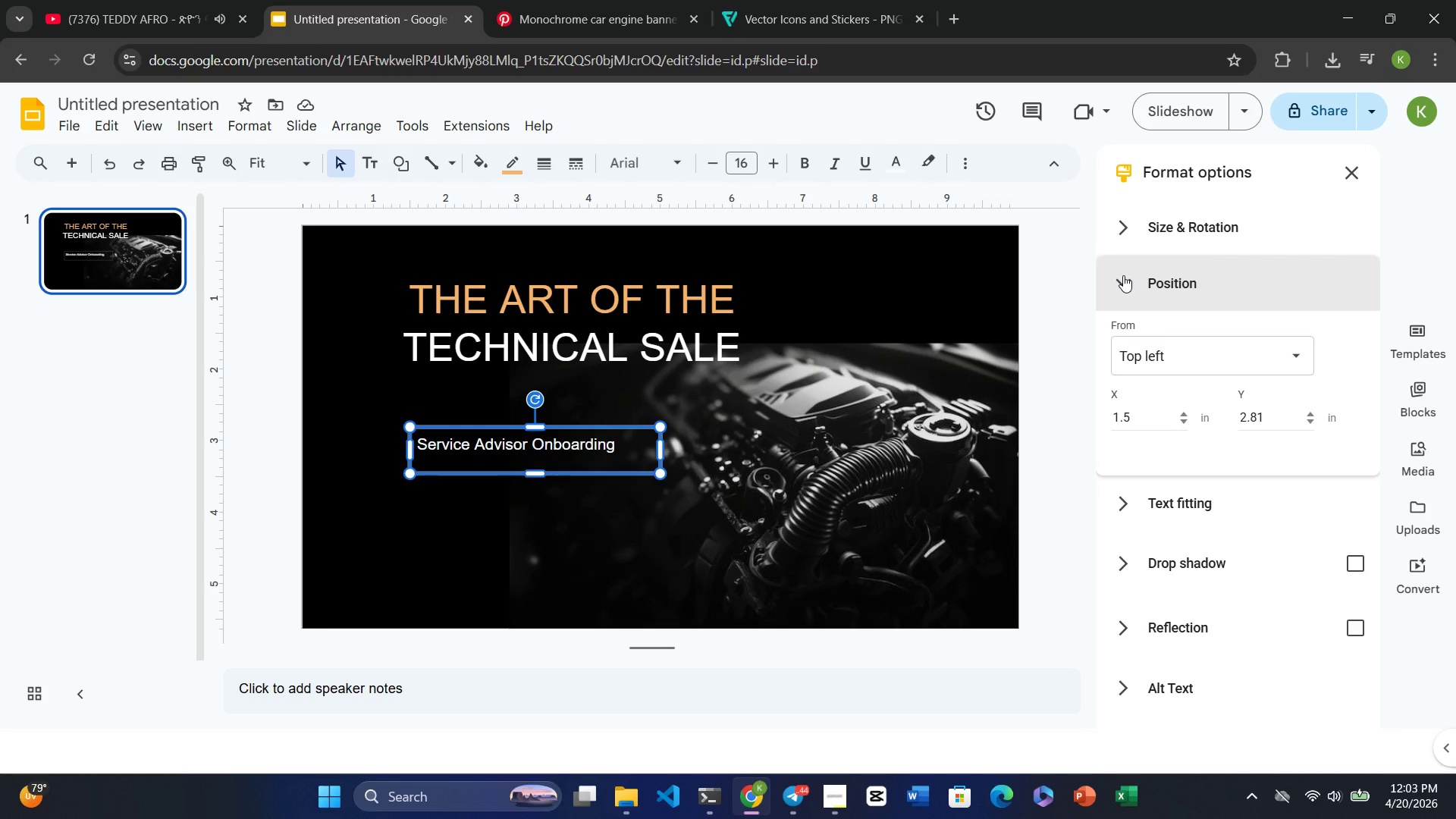 
left_click([1123, 275])
 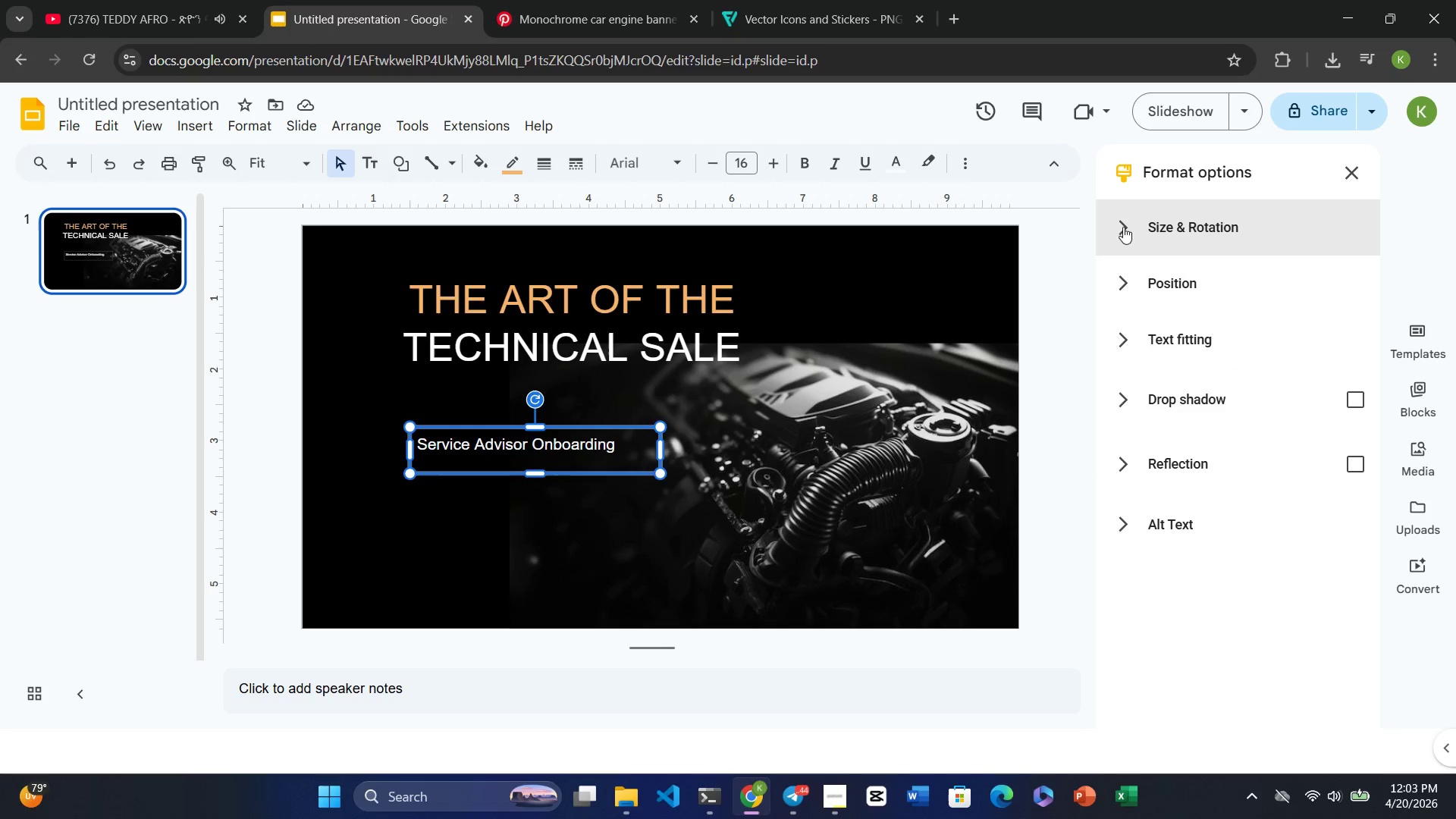 
left_click([1123, 227])
 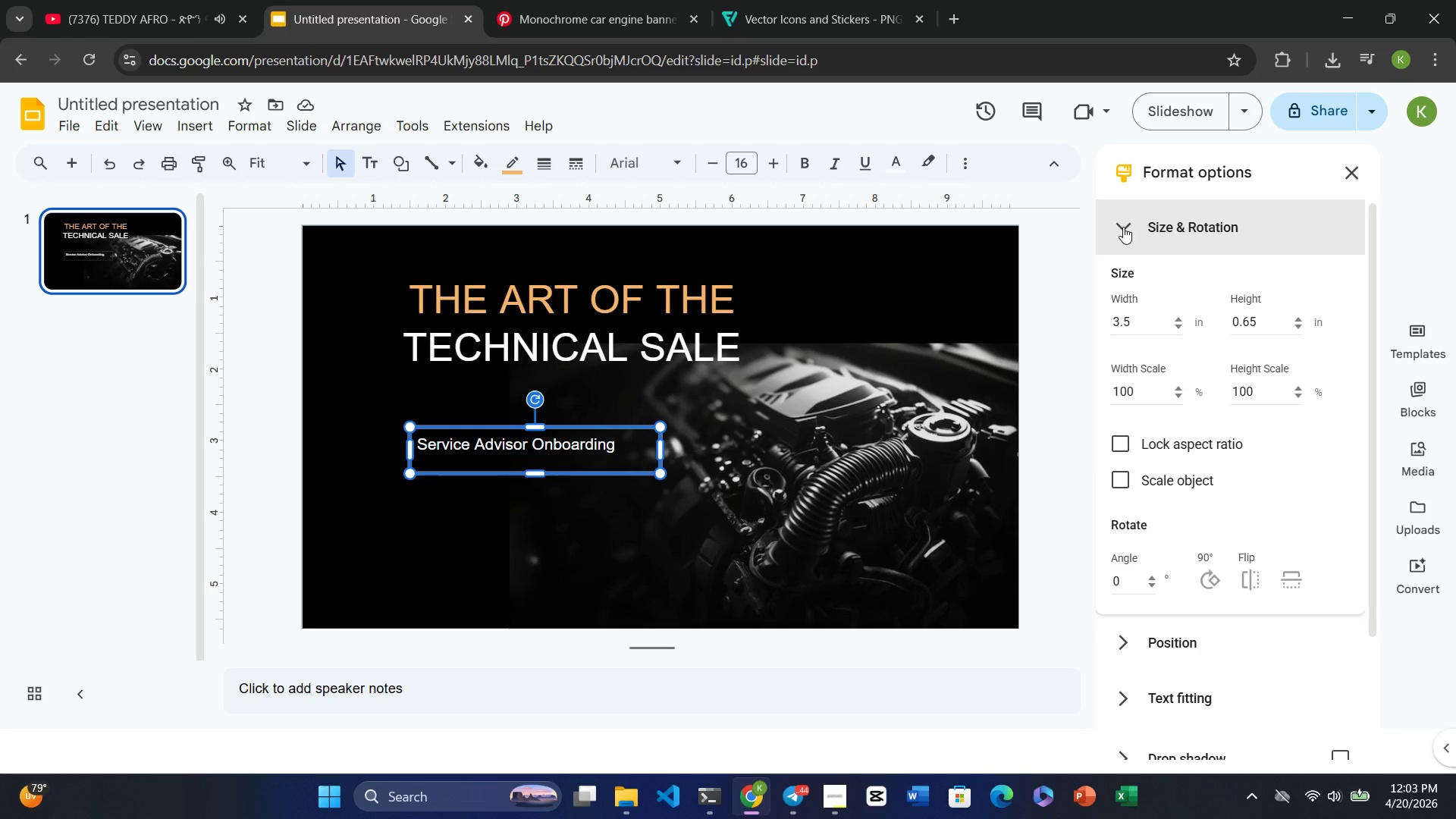 
left_click([1123, 227])
 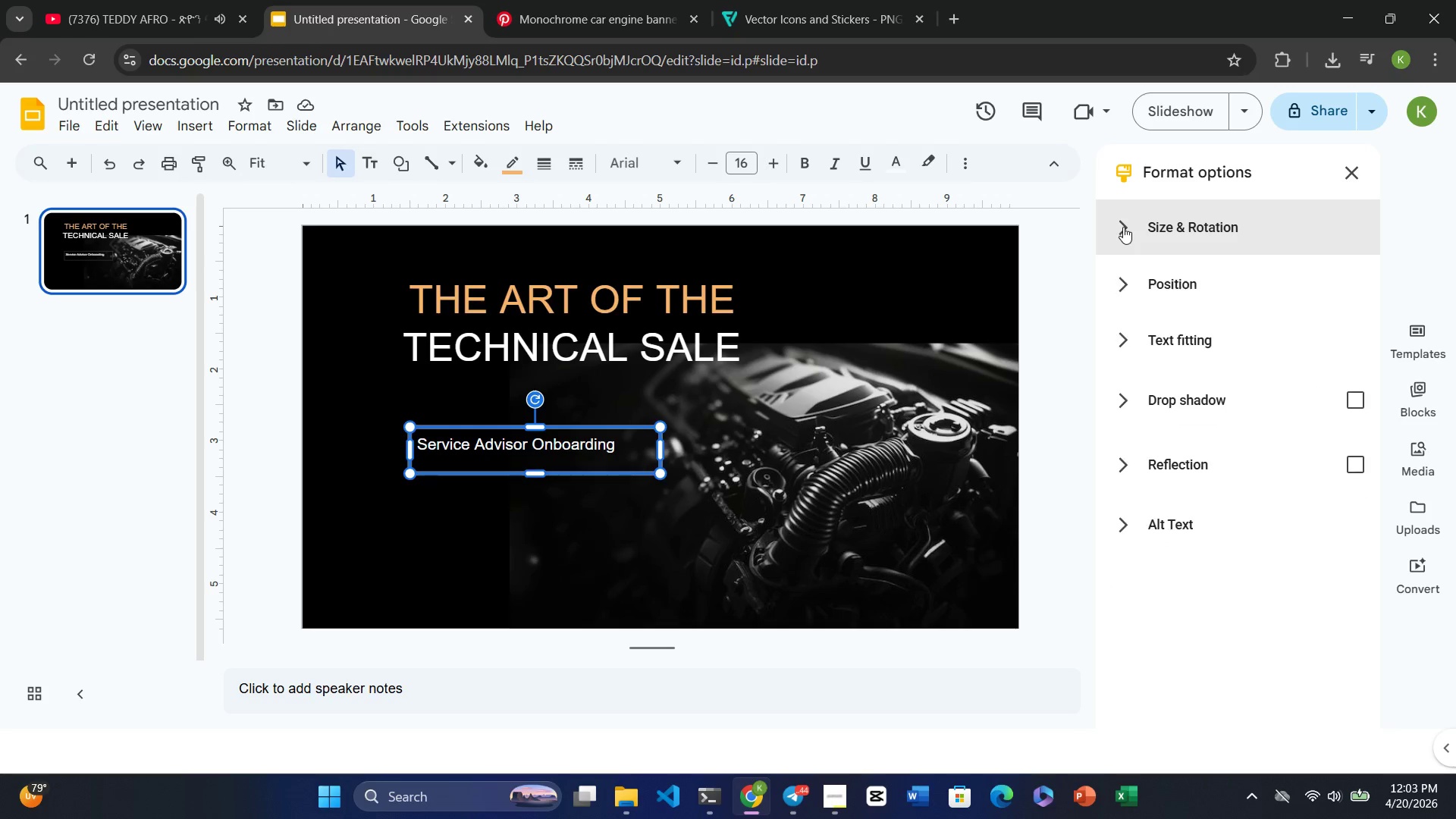 
left_click([1123, 227])
 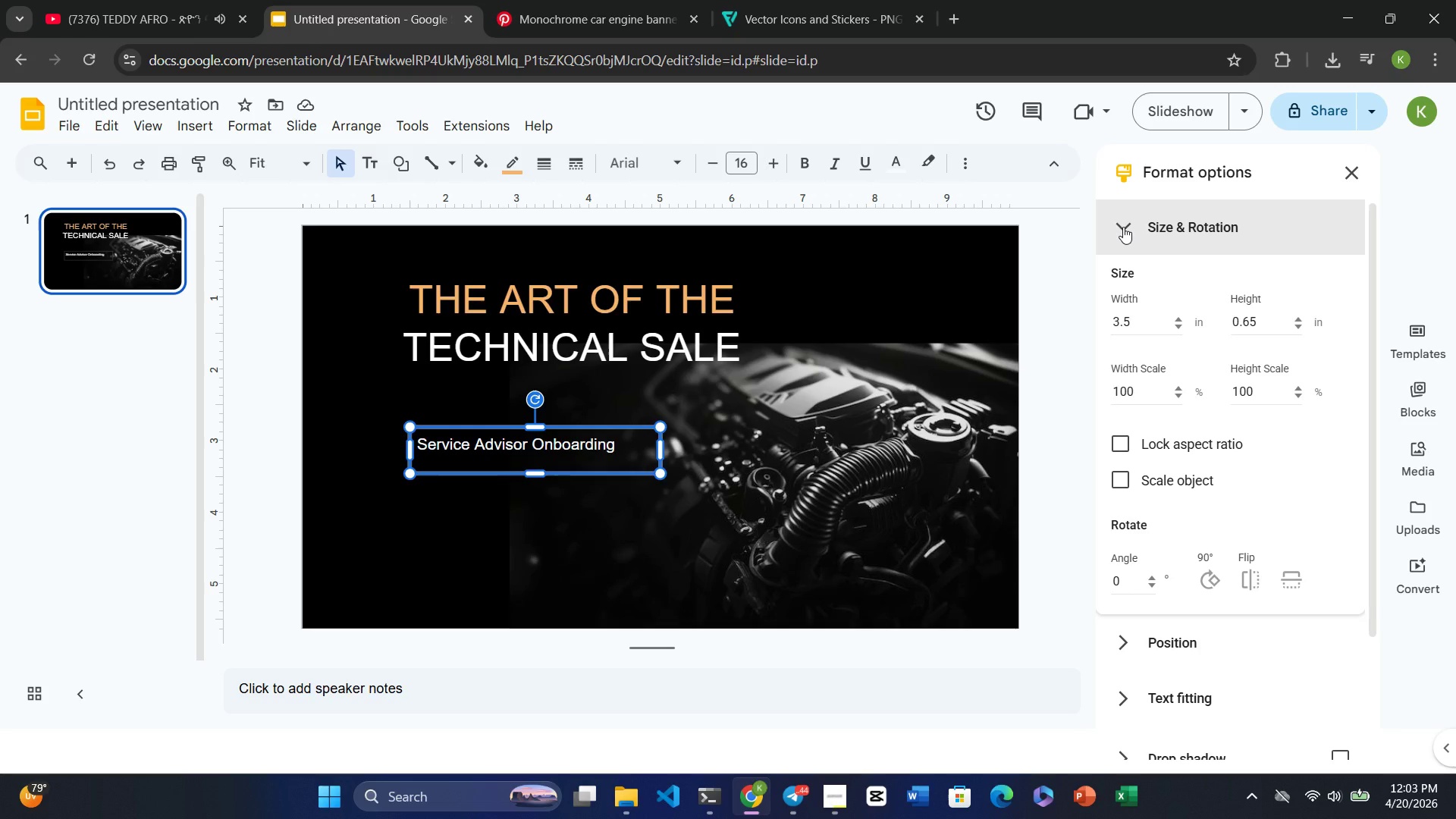 
left_click([1123, 227])
 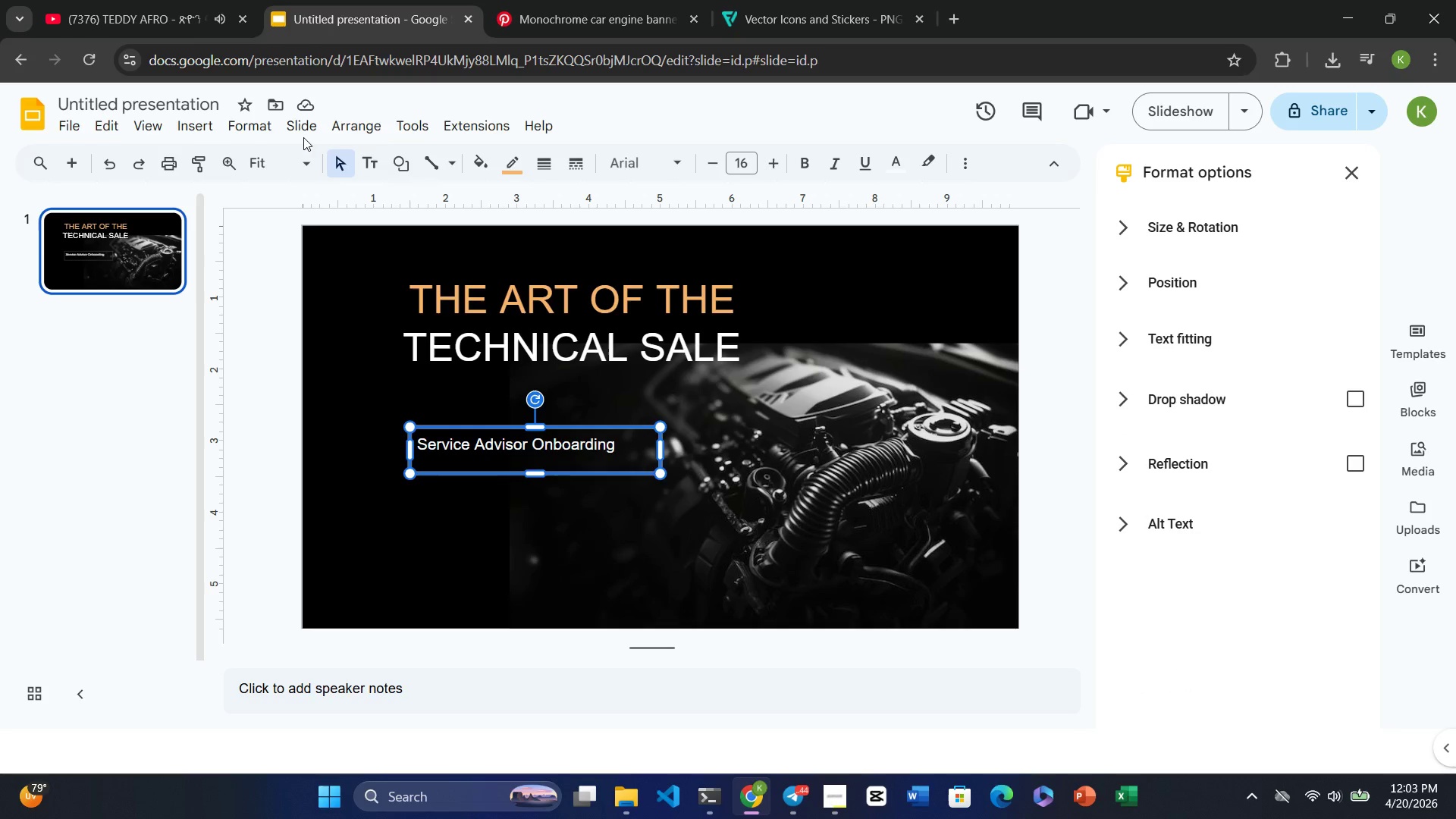 
left_click([359, 129])
 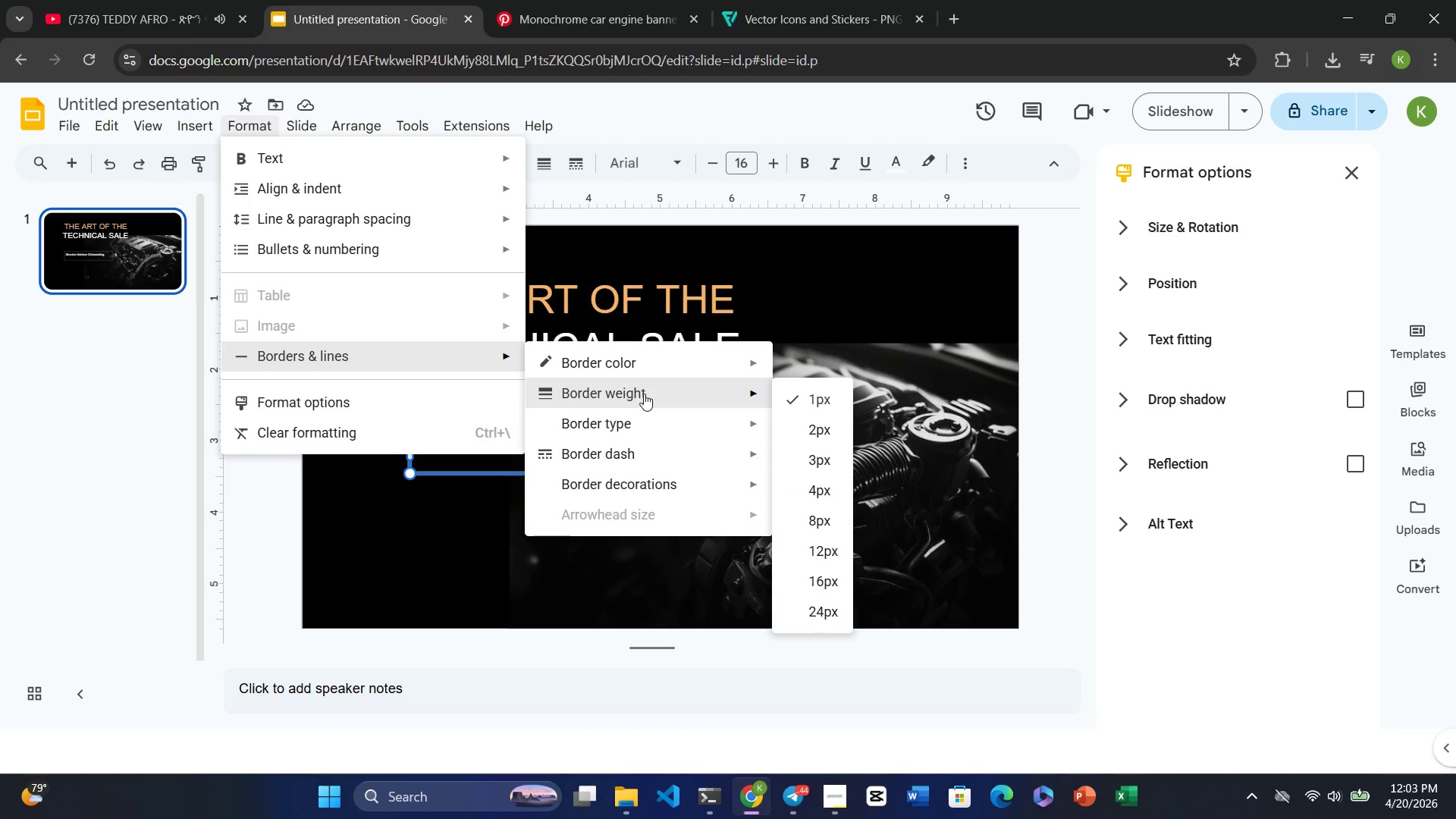 
wait(17.75)
 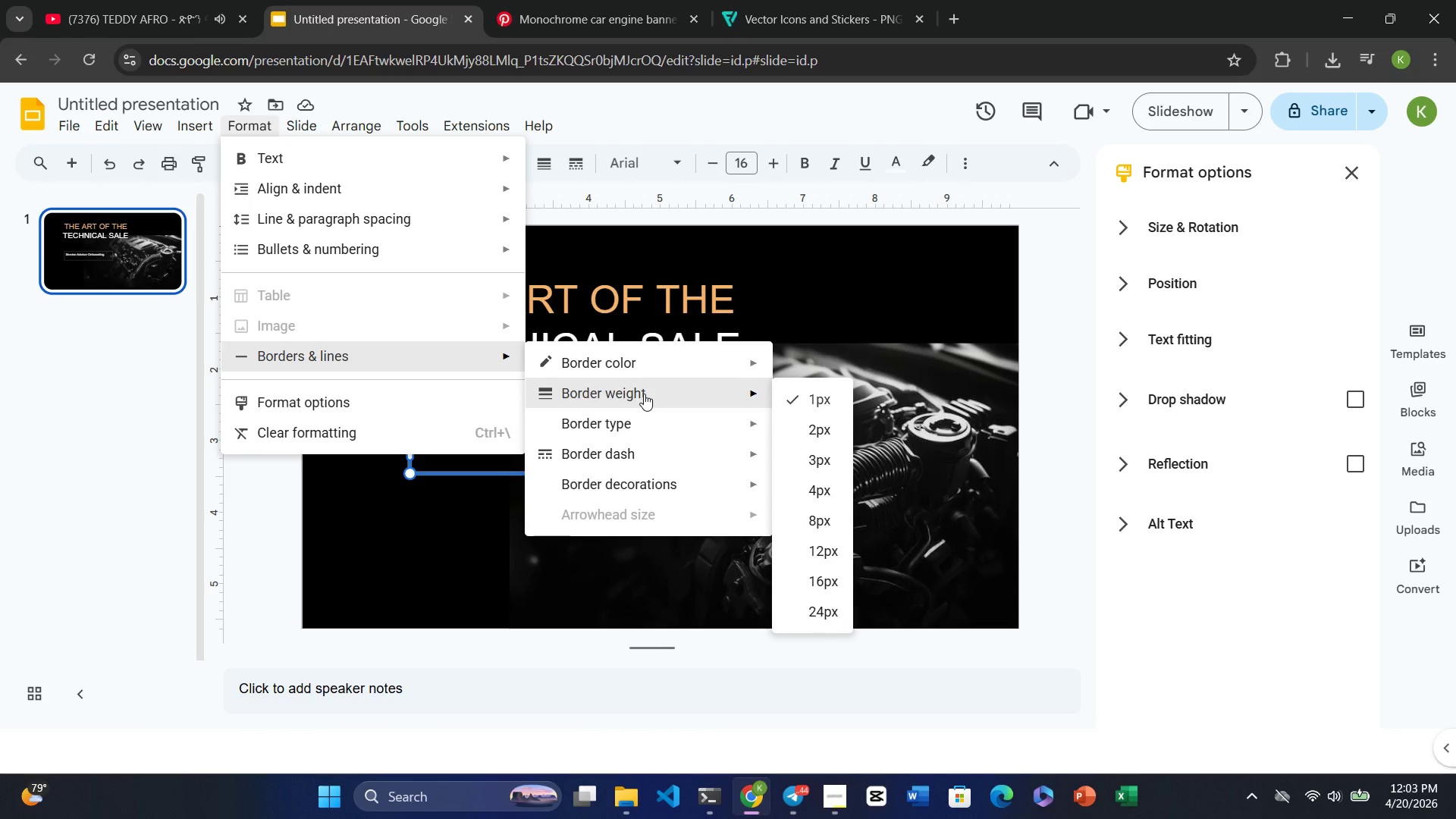 
left_click([497, 573])
 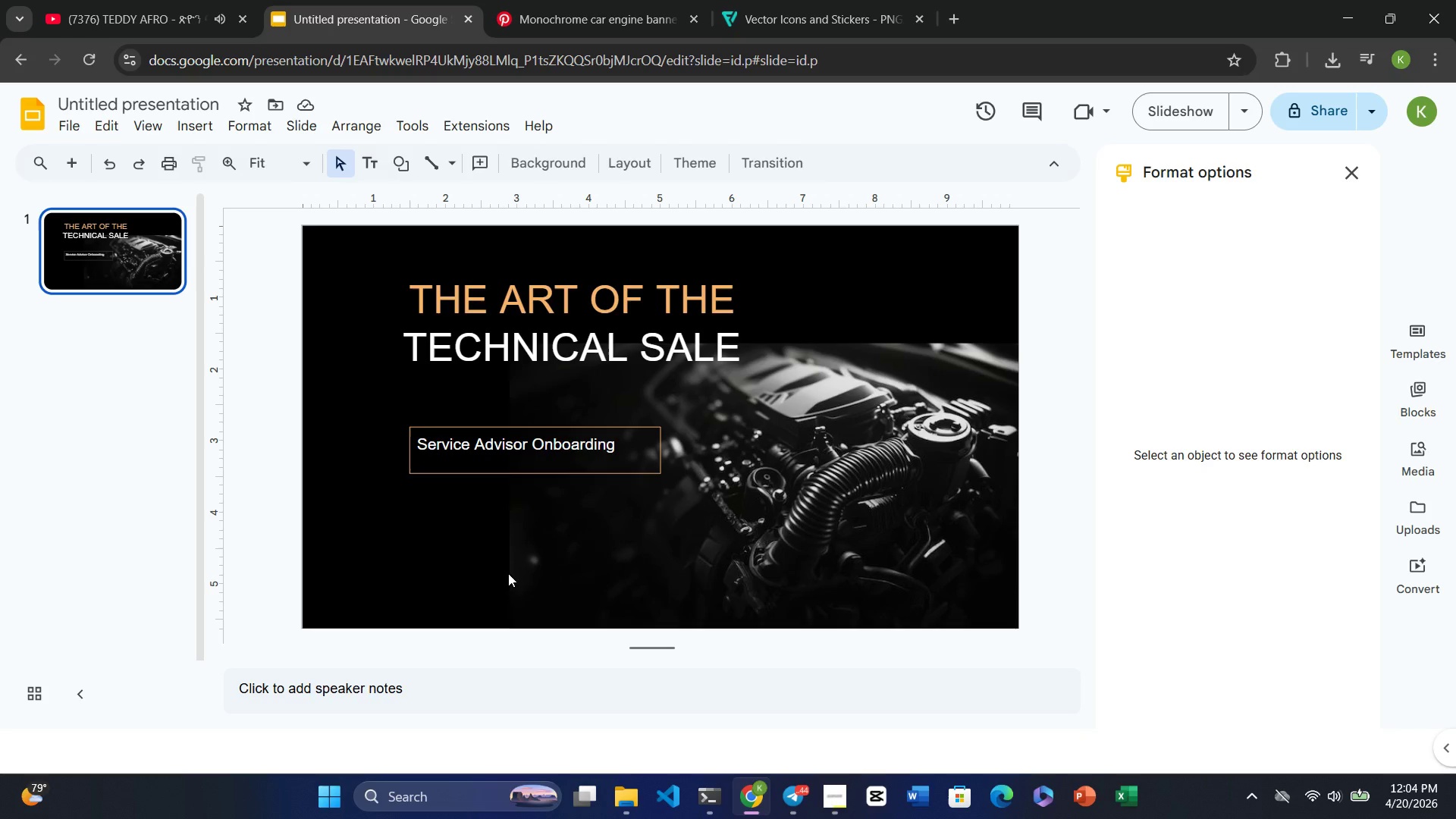 
wait(40.17)
 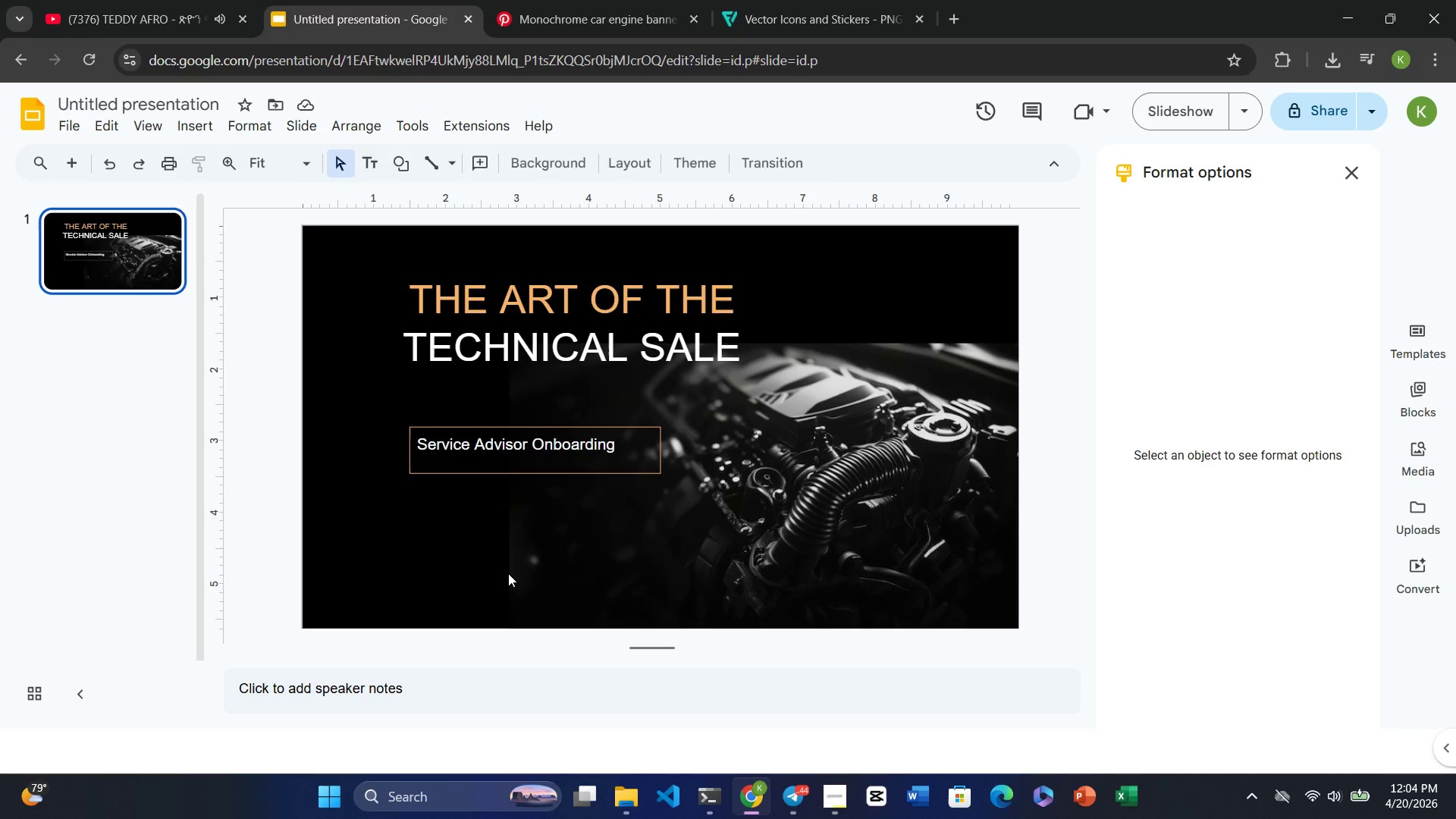 
left_click([193, 124])
 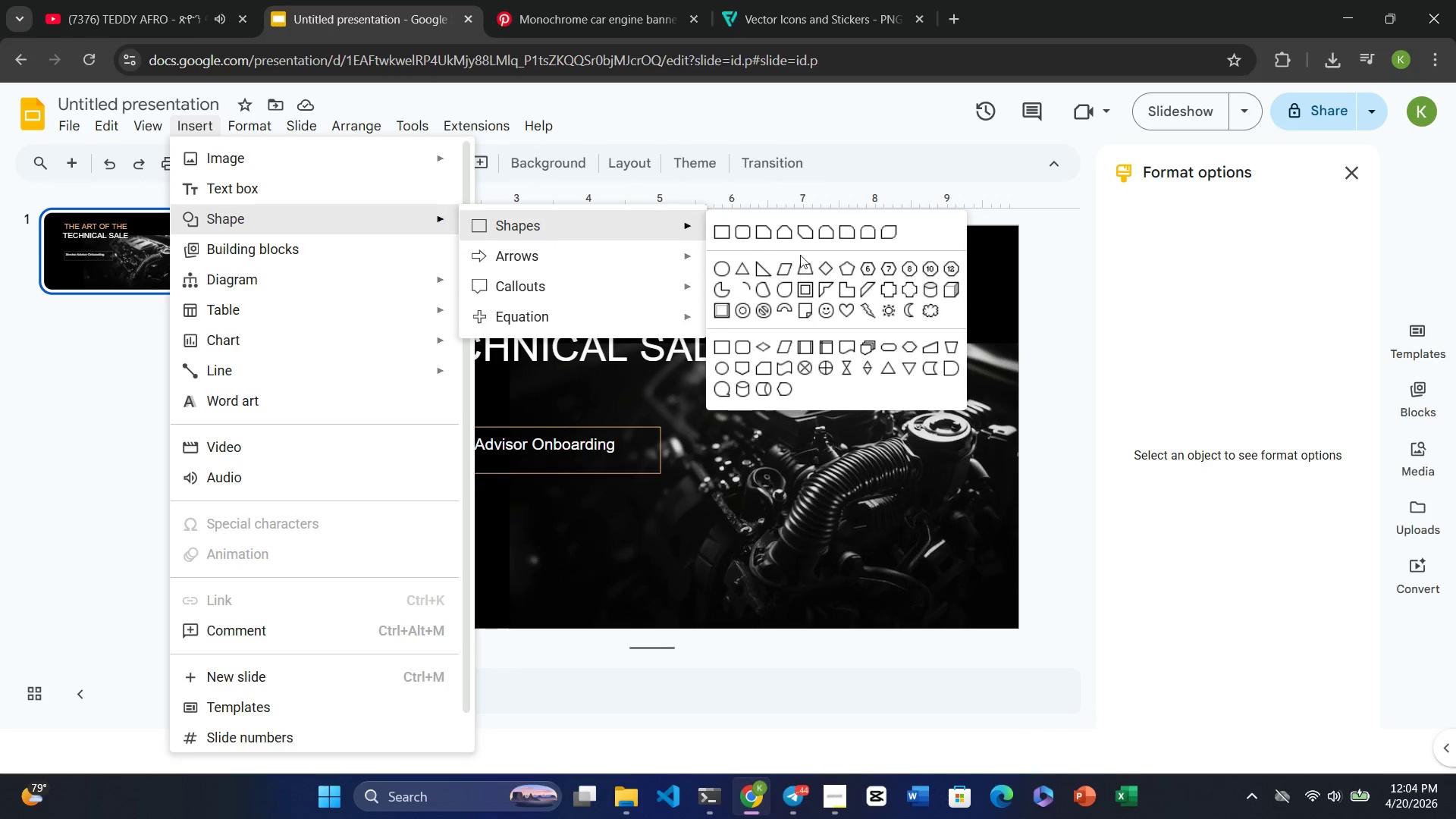 
mouse_move([824, 346])
 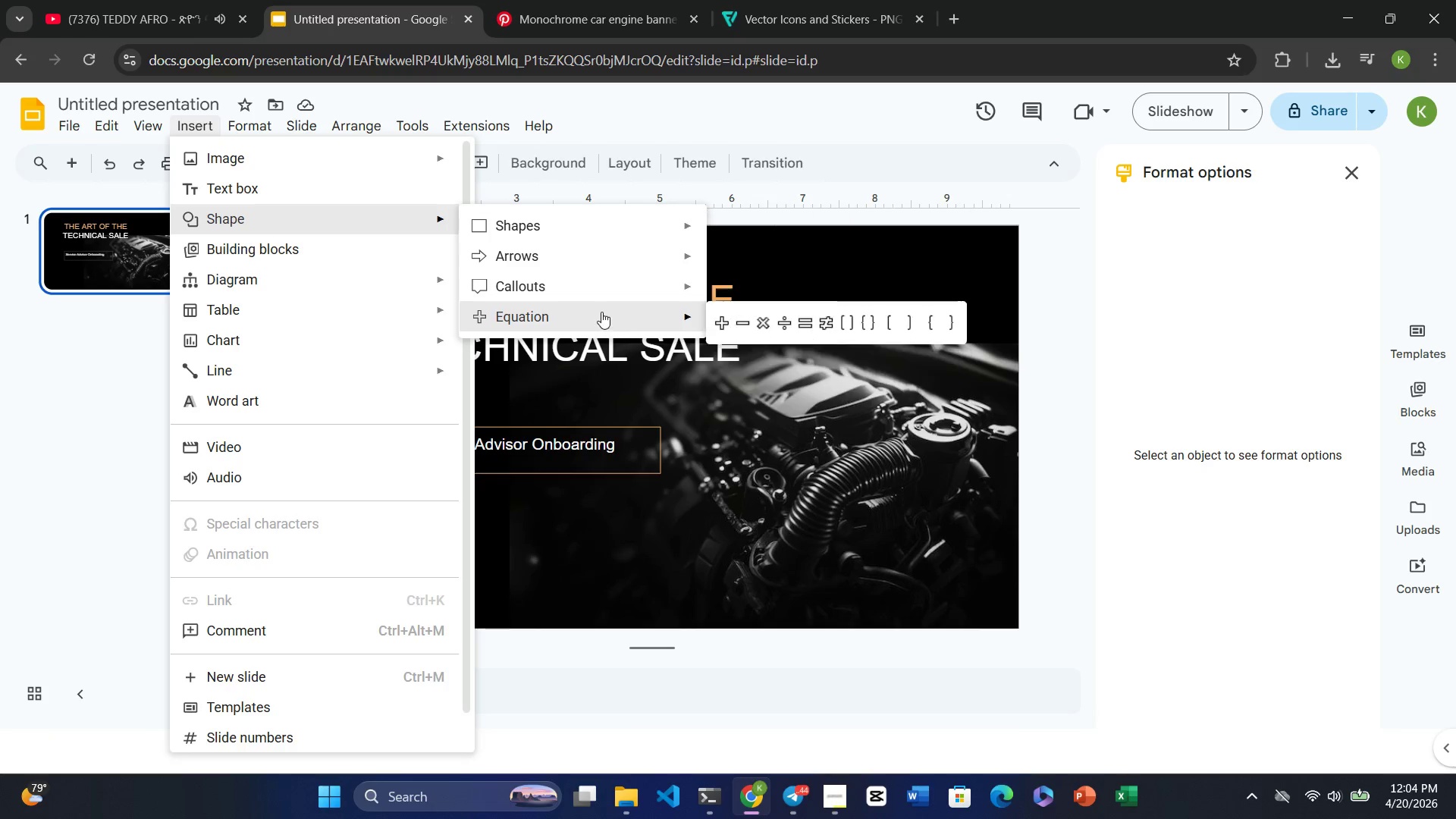 
mouse_move([601, 281])
 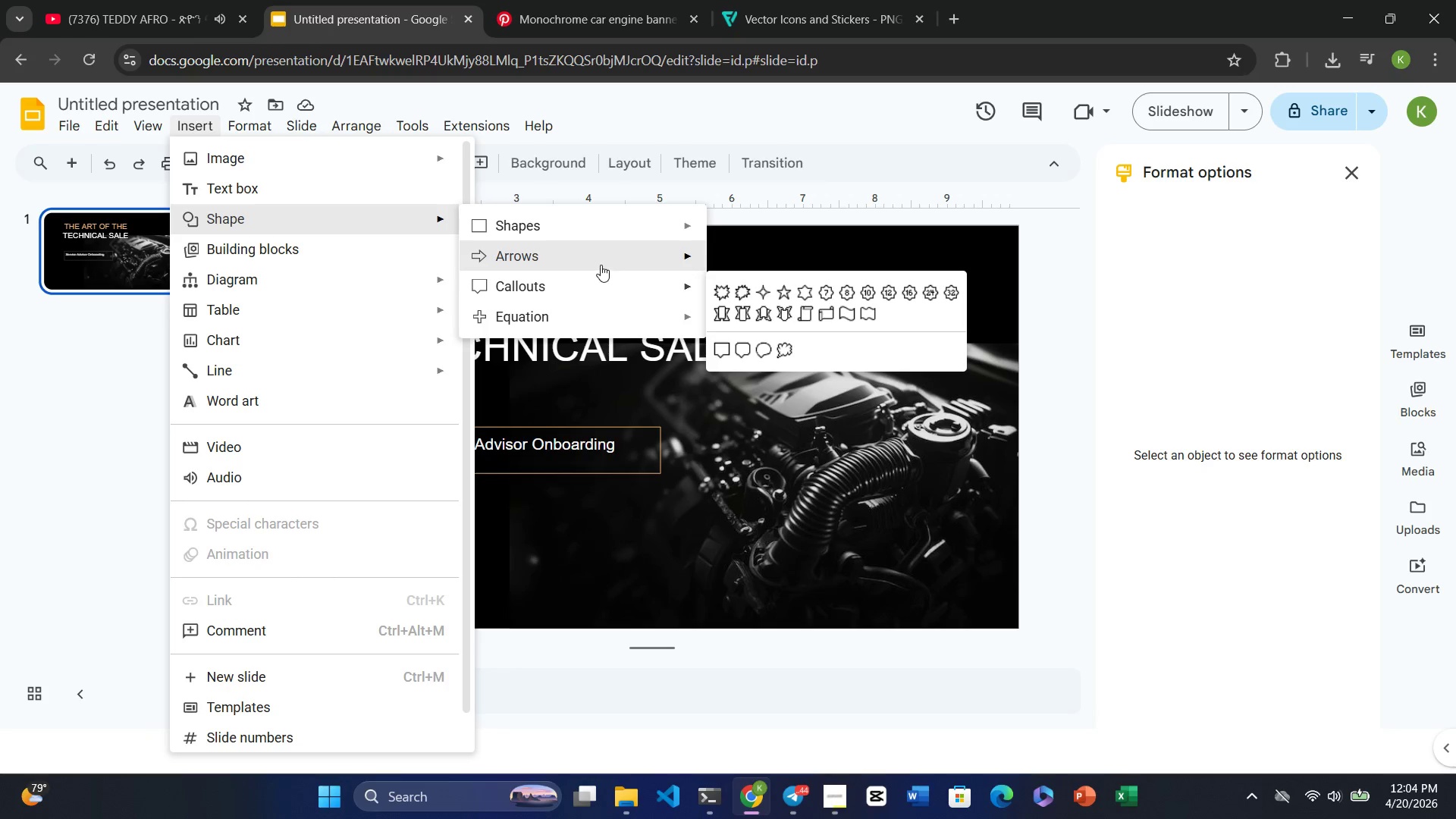 
mouse_move([600, 249])
 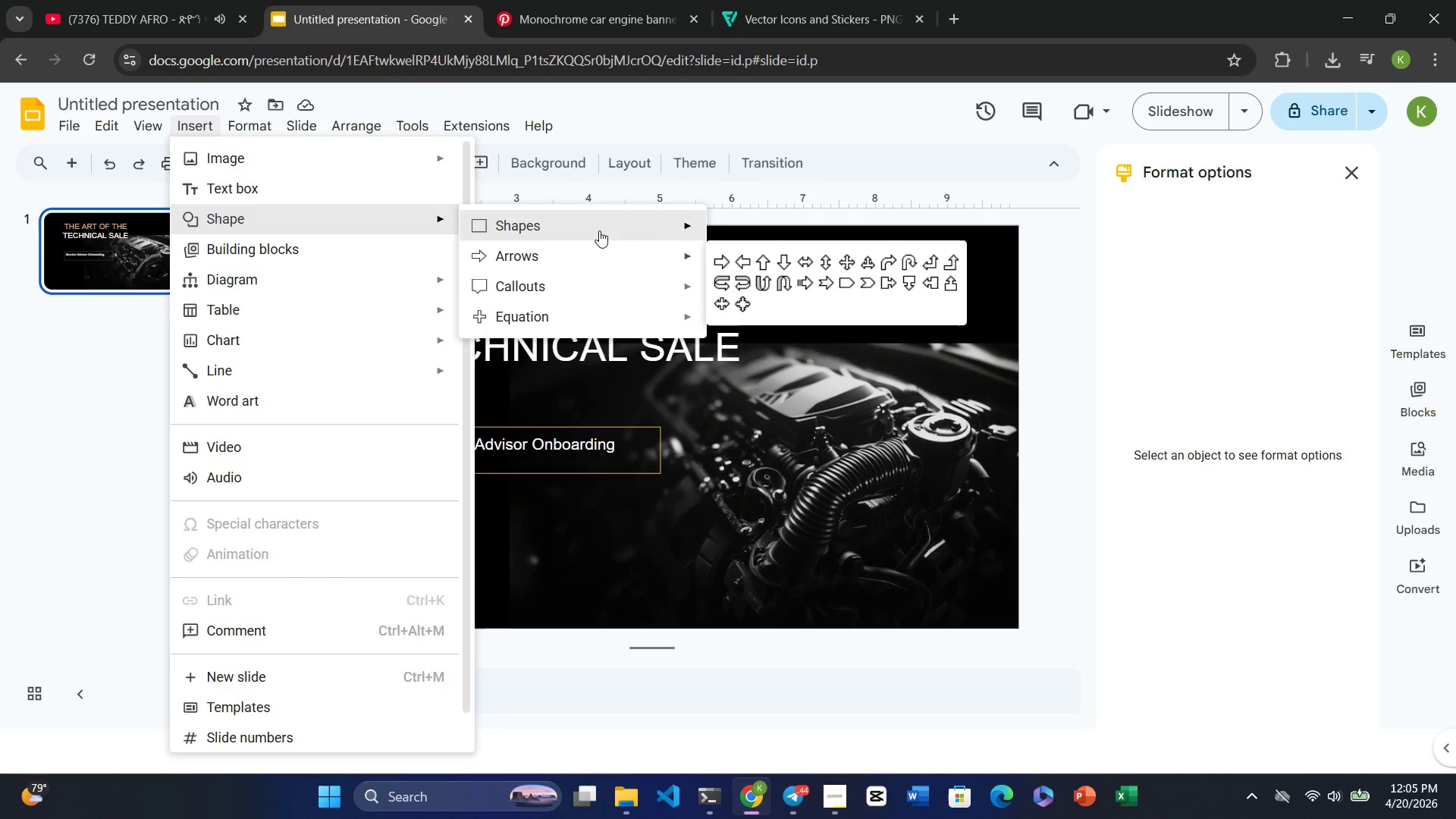 
mouse_move([617, 231])
 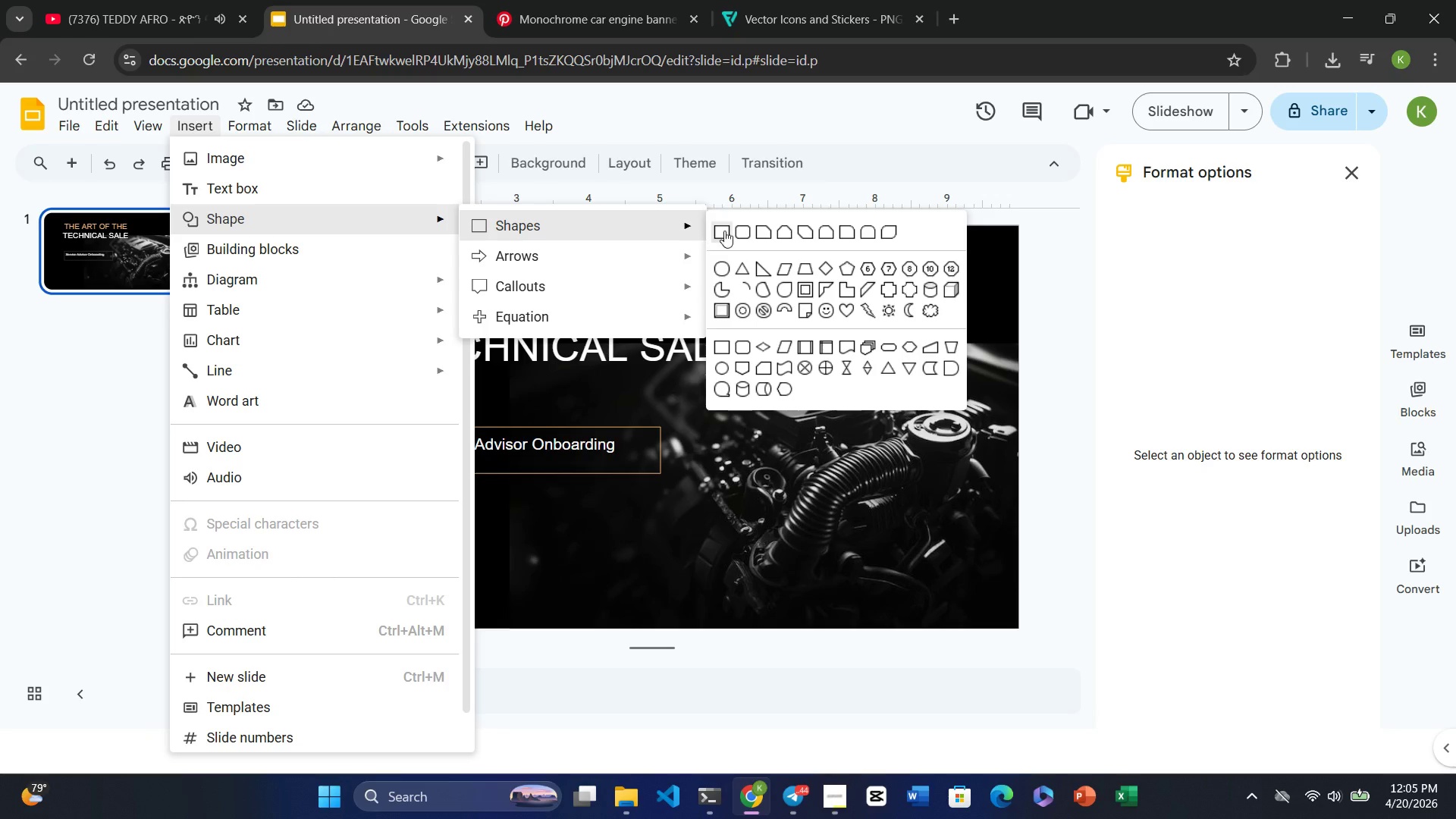 
mouse_move([749, 248])
 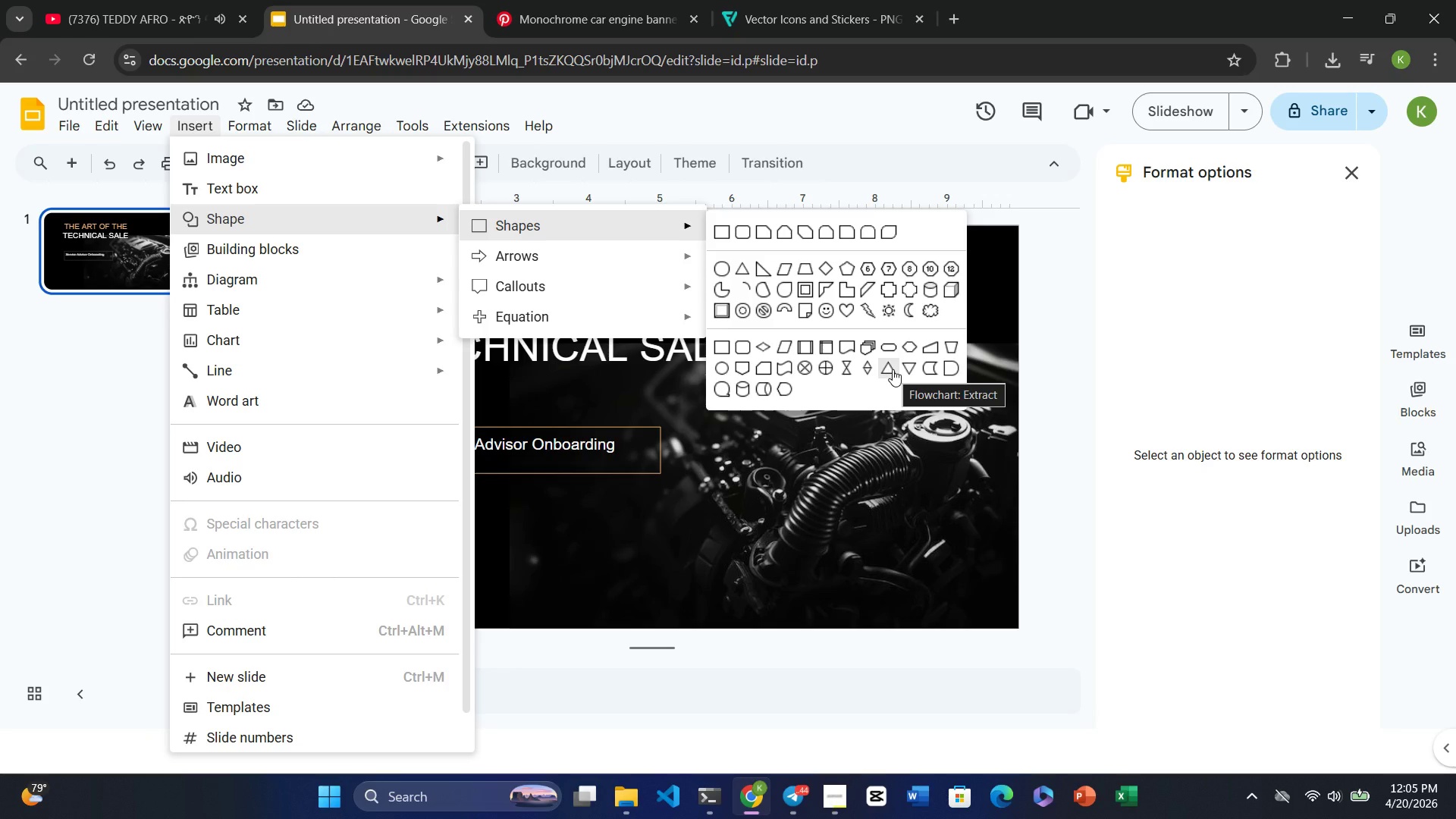 
wait(9.09)
 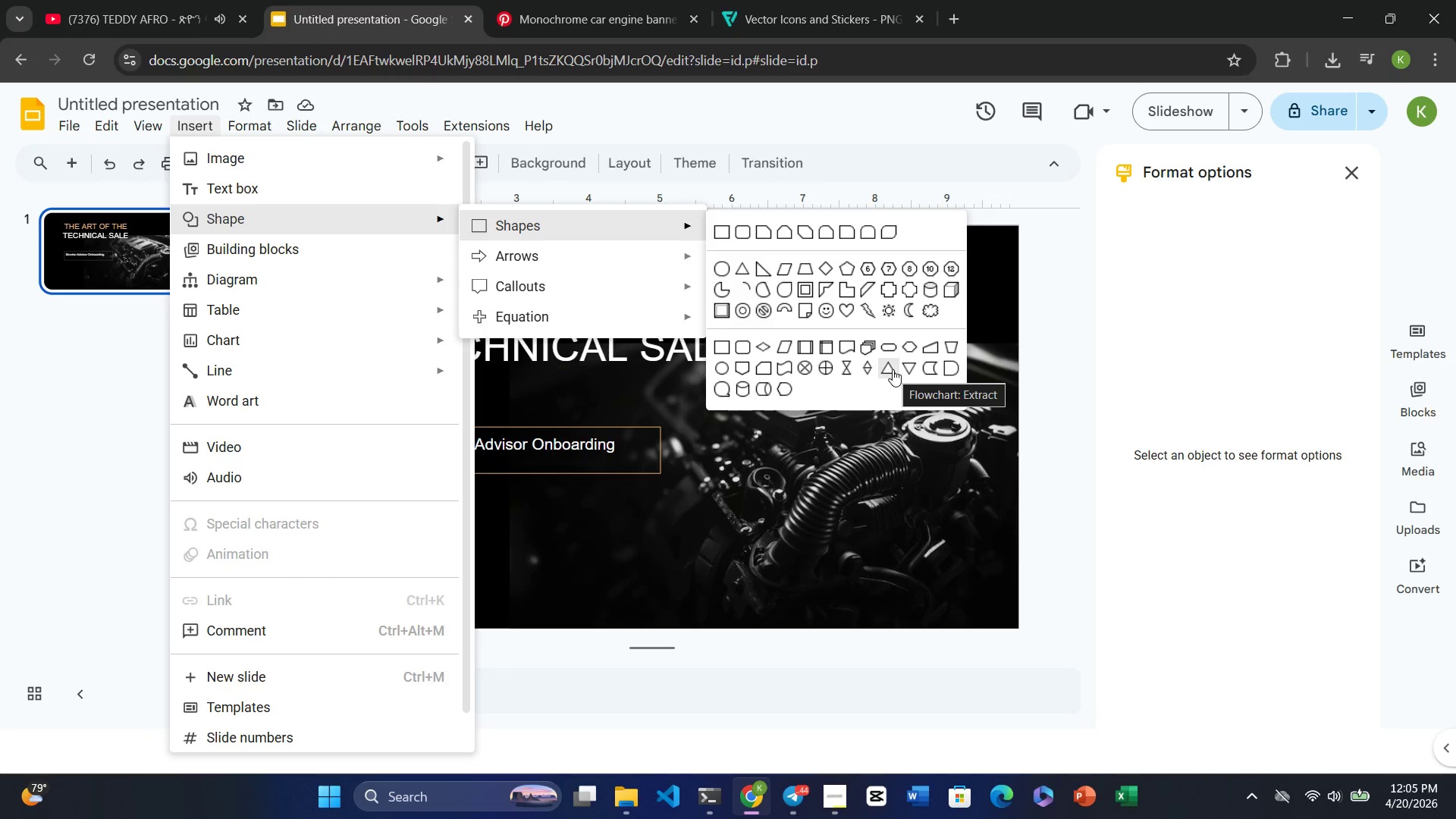 
left_click([741, 345])
 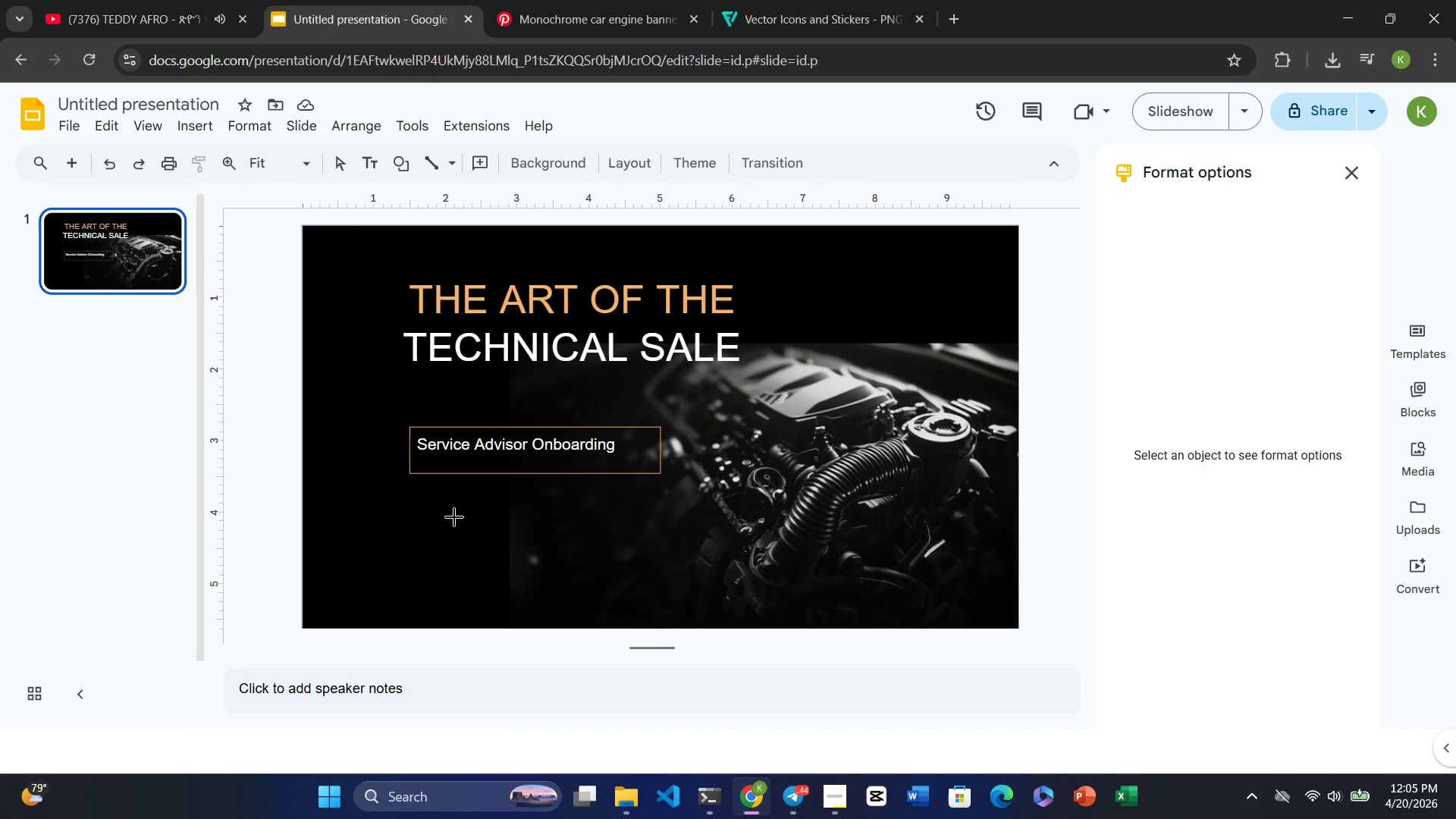 
left_click_drag(start_coordinate=[441, 509], to_coordinate=[658, 554])
 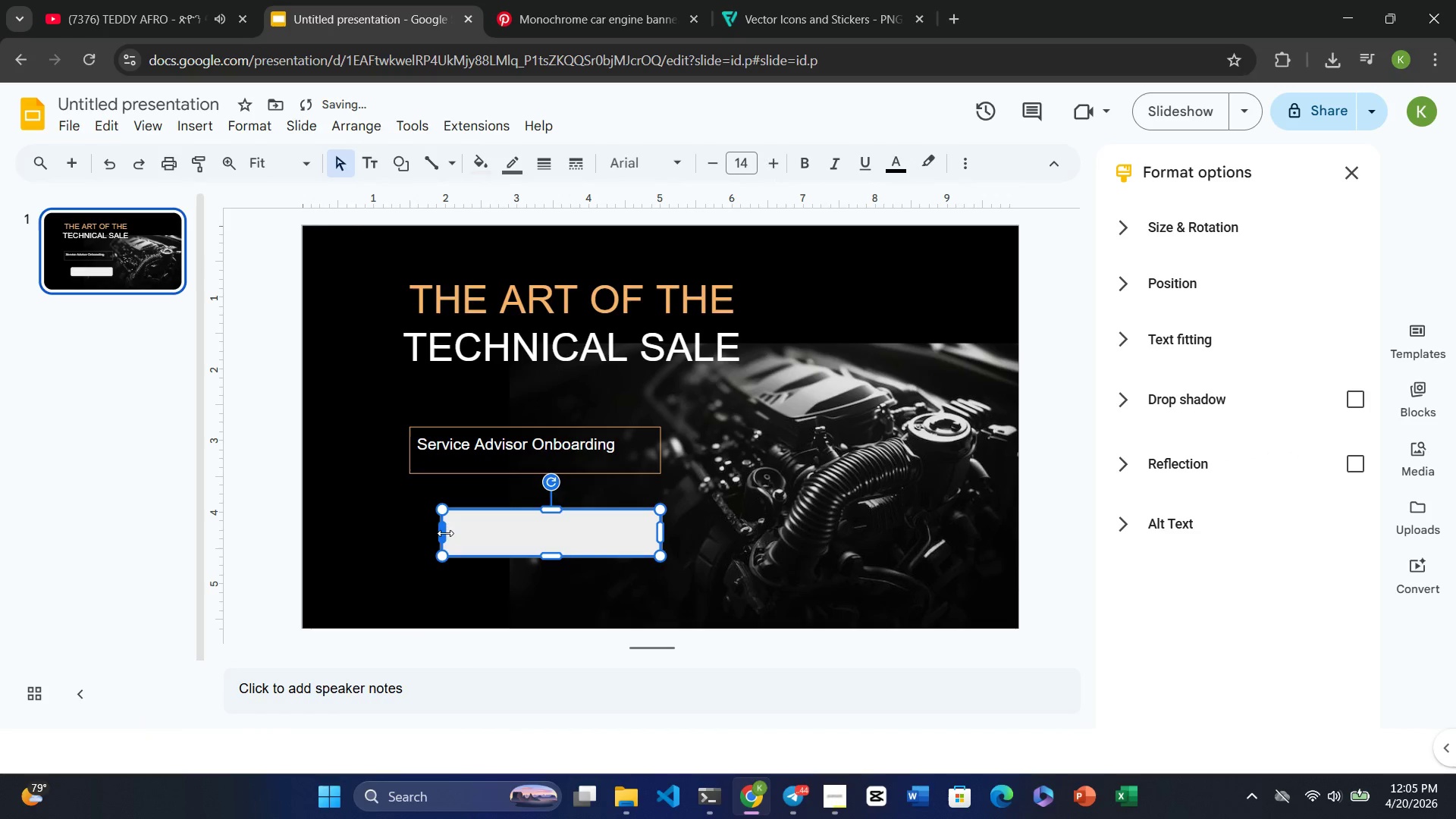 
left_click_drag(start_coordinate=[444, 533], to_coordinate=[409, 526])
 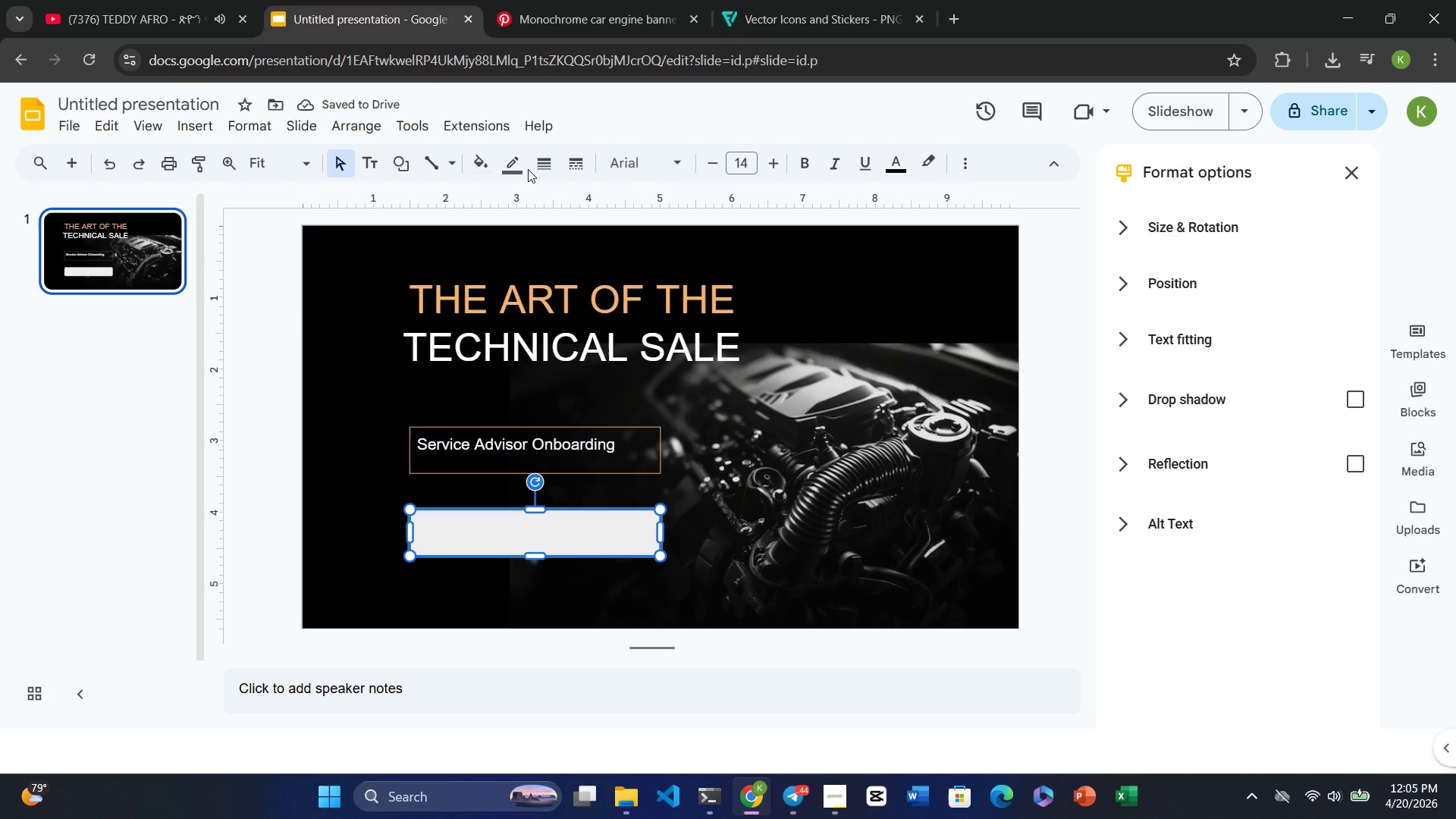 
wait(5.91)
 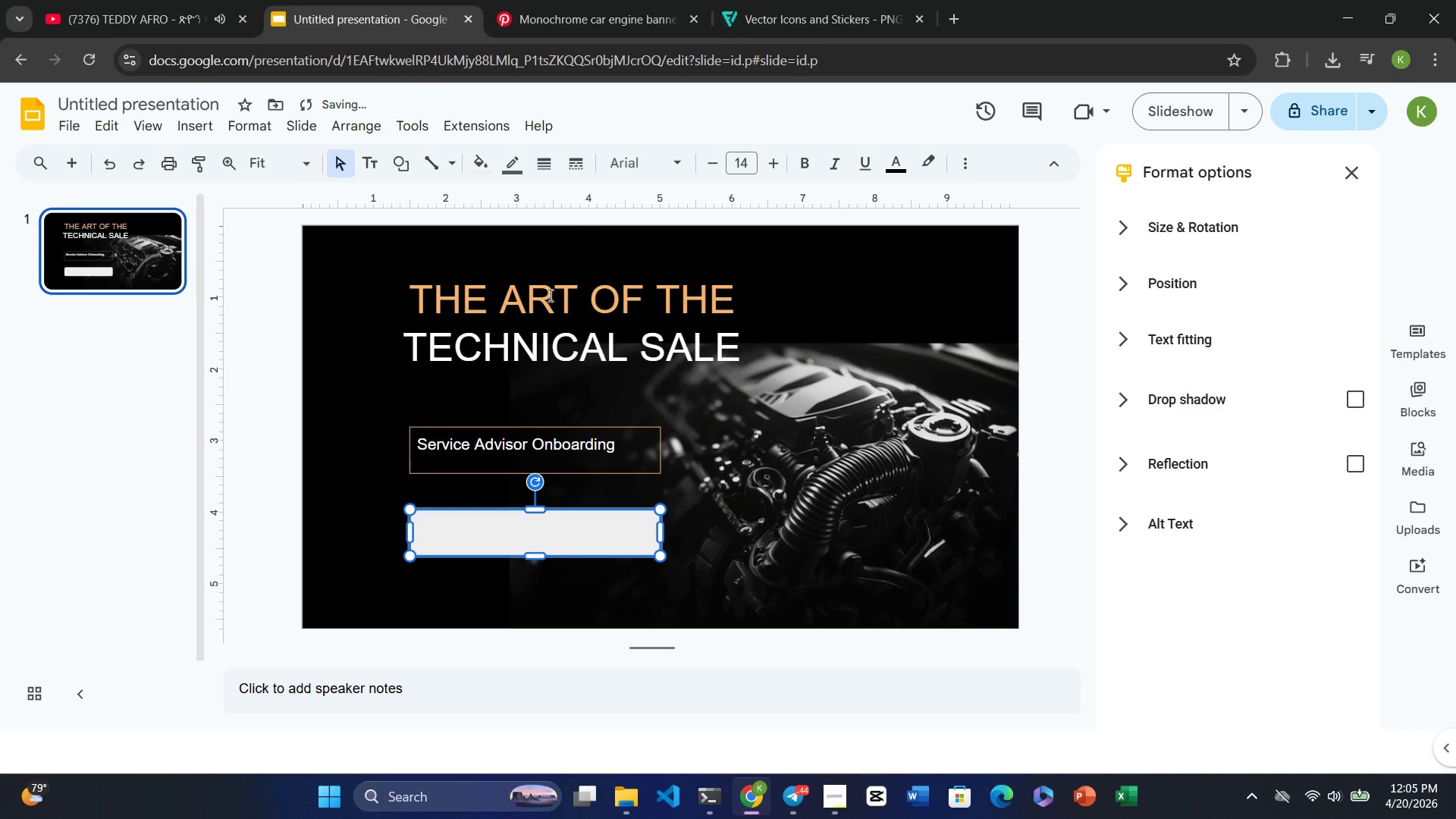 
left_click([474, 157])
 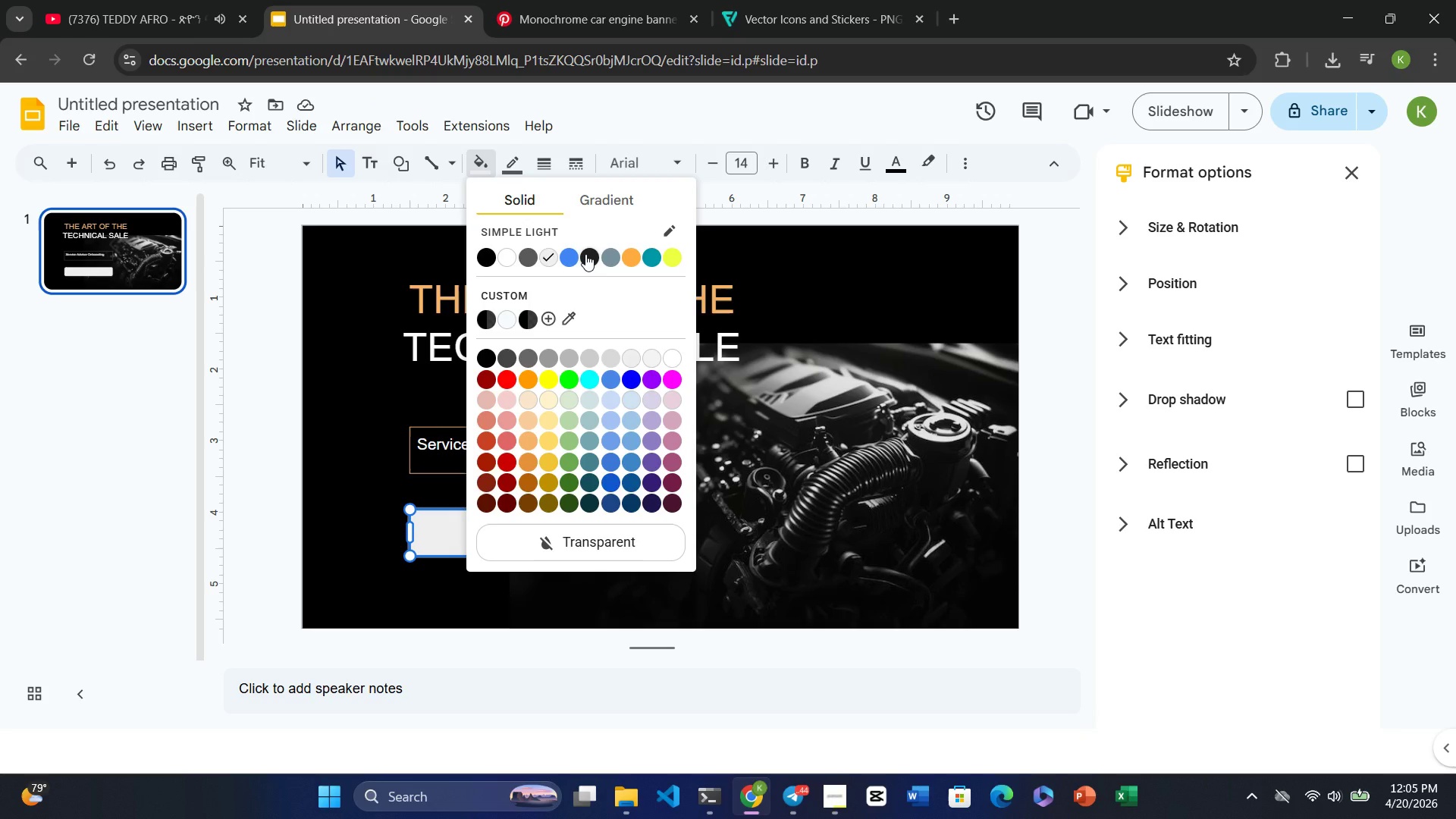 
left_click([585, 254])
 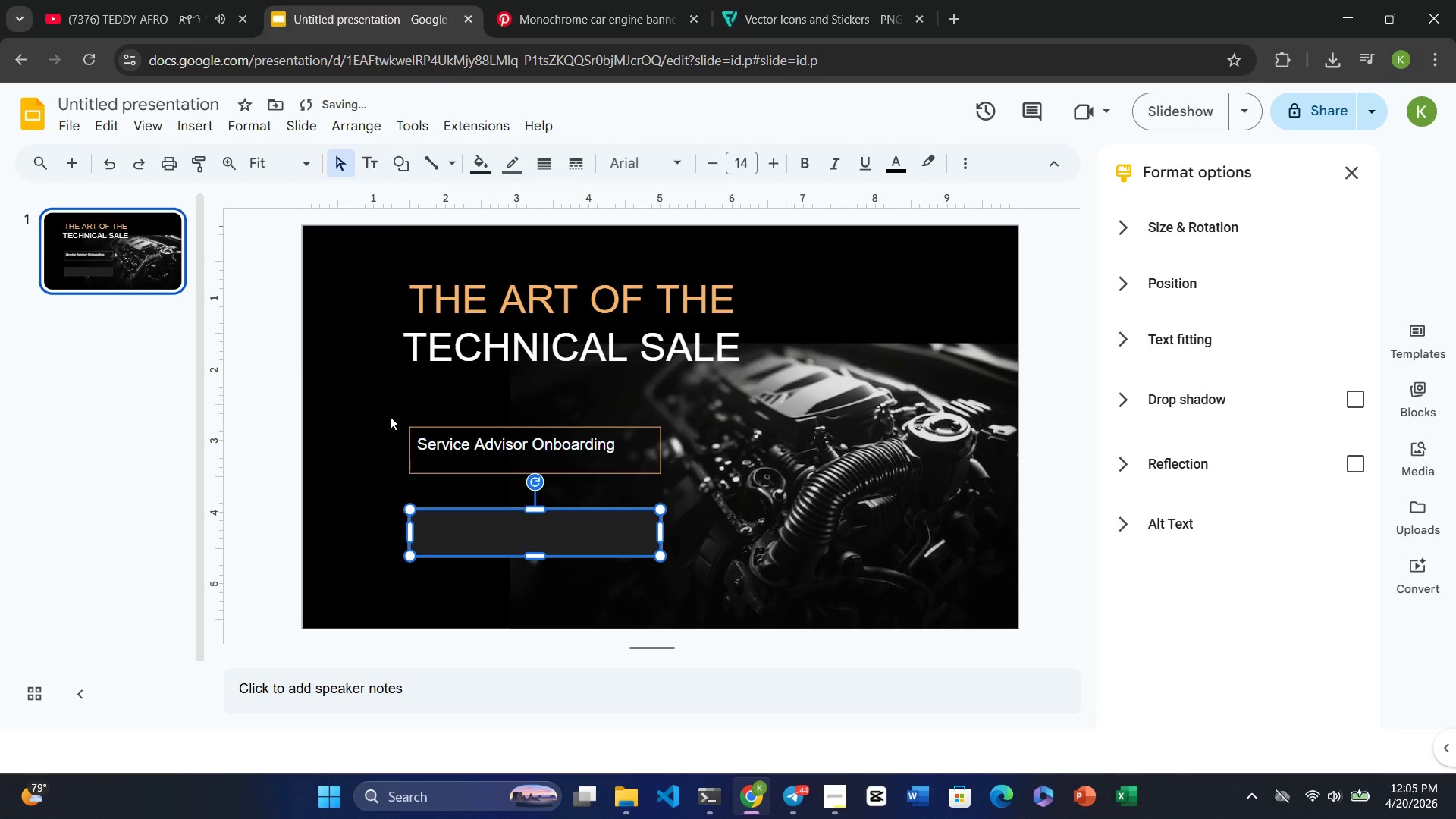 
left_click([340, 416])
 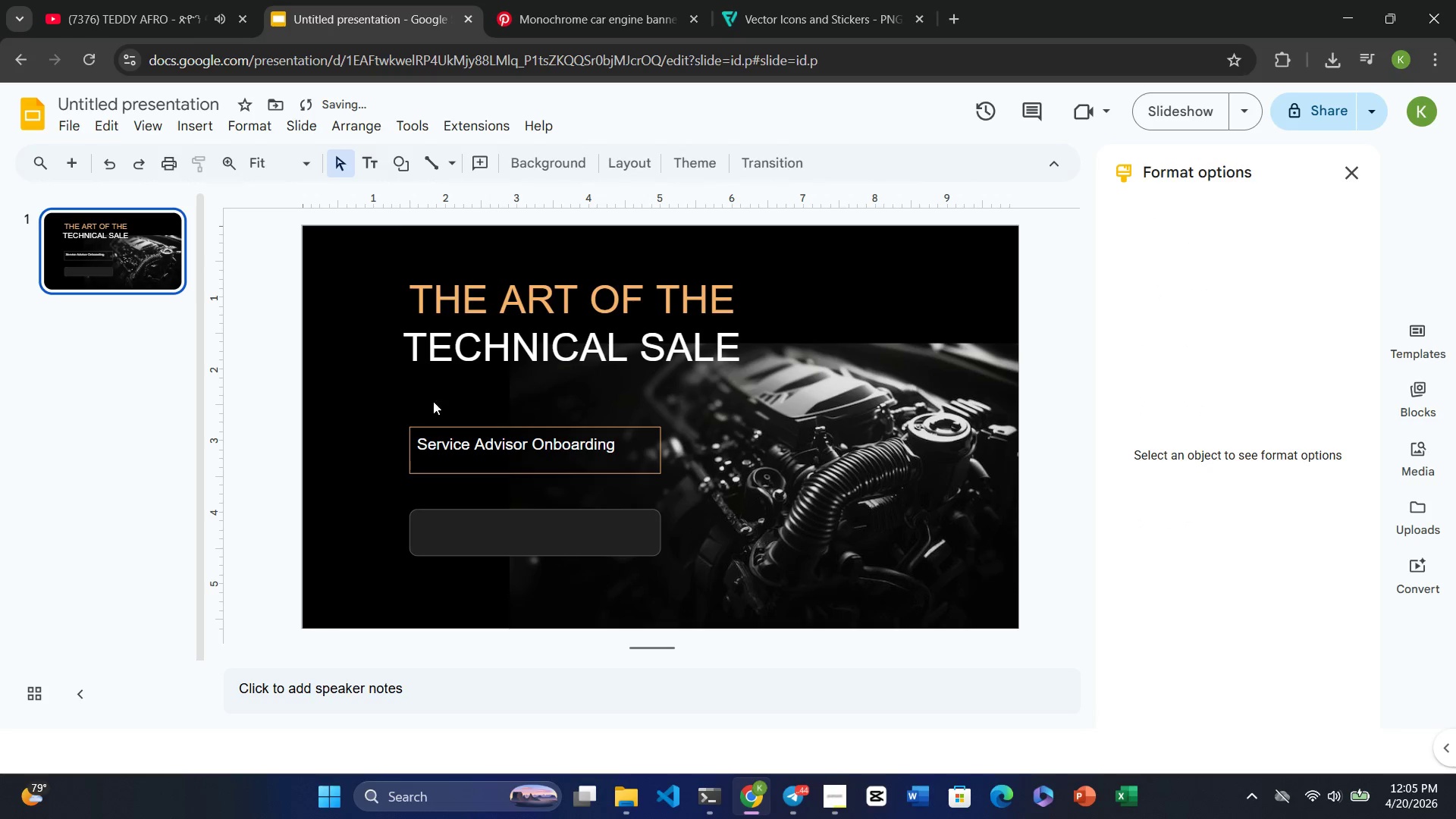 
left_click([450, 398])
 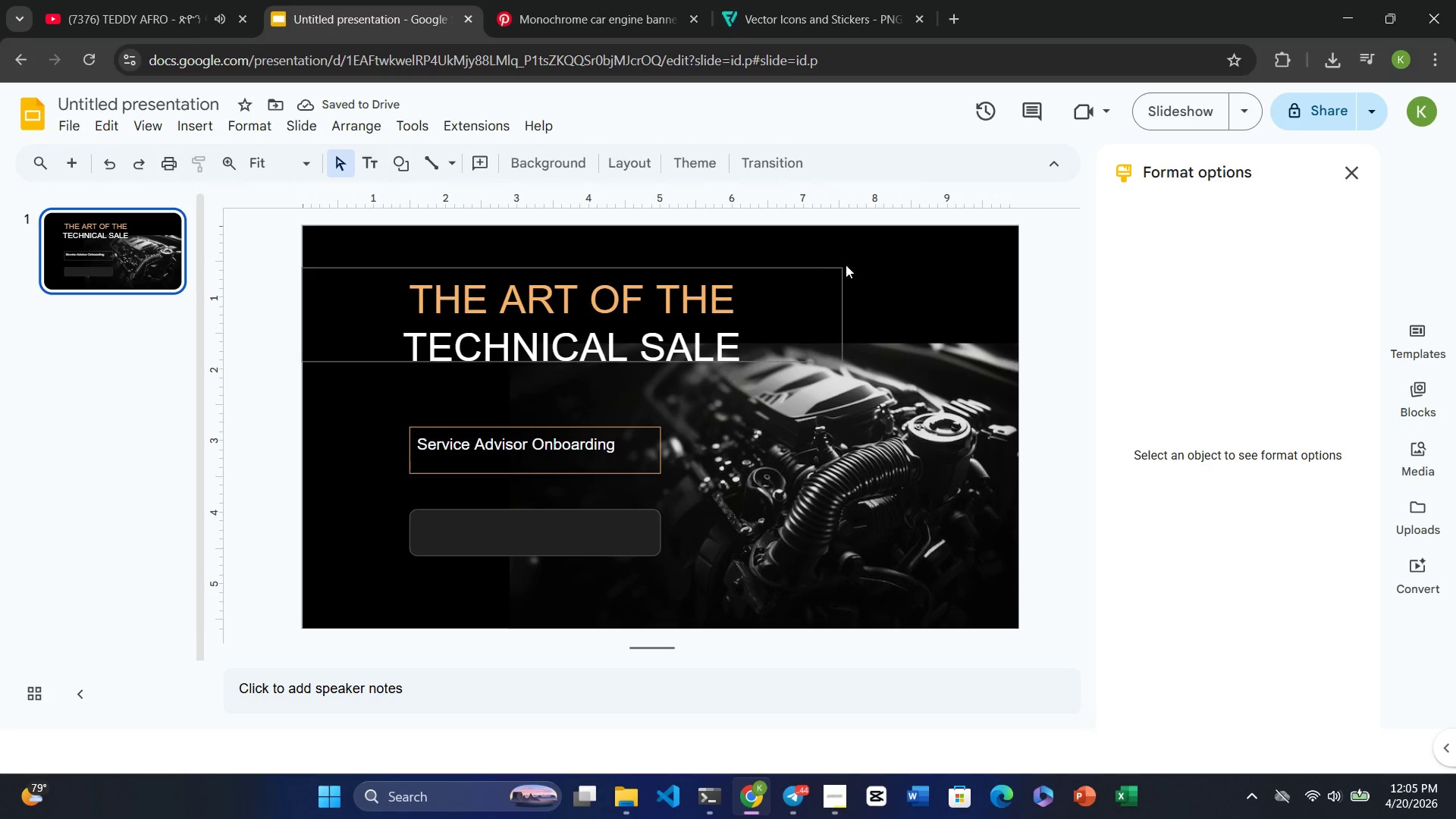 
left_click([880, 262])
 